 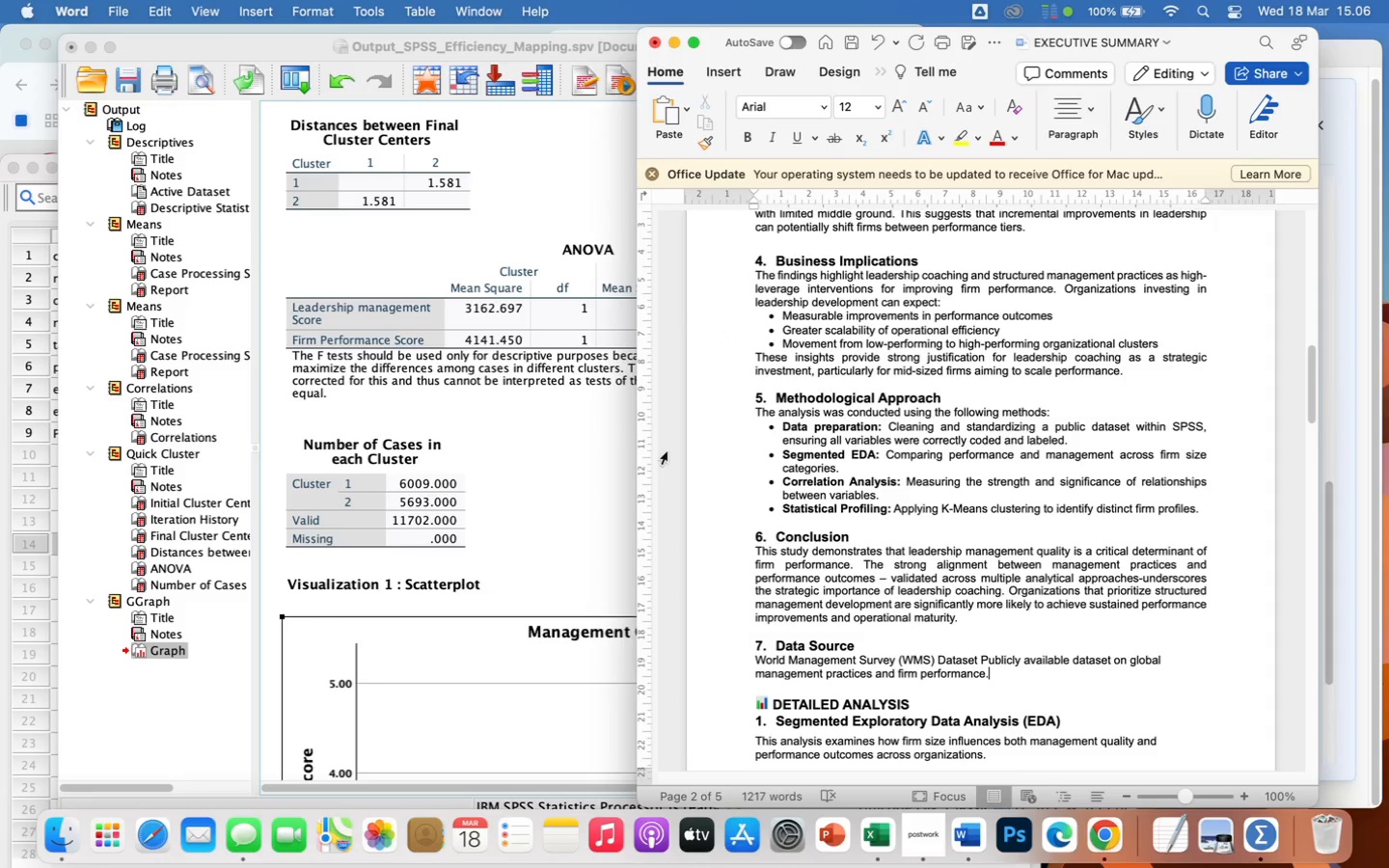 
scroll: coordinate [959, 692], scroll_direction: down, amount: 18.0
 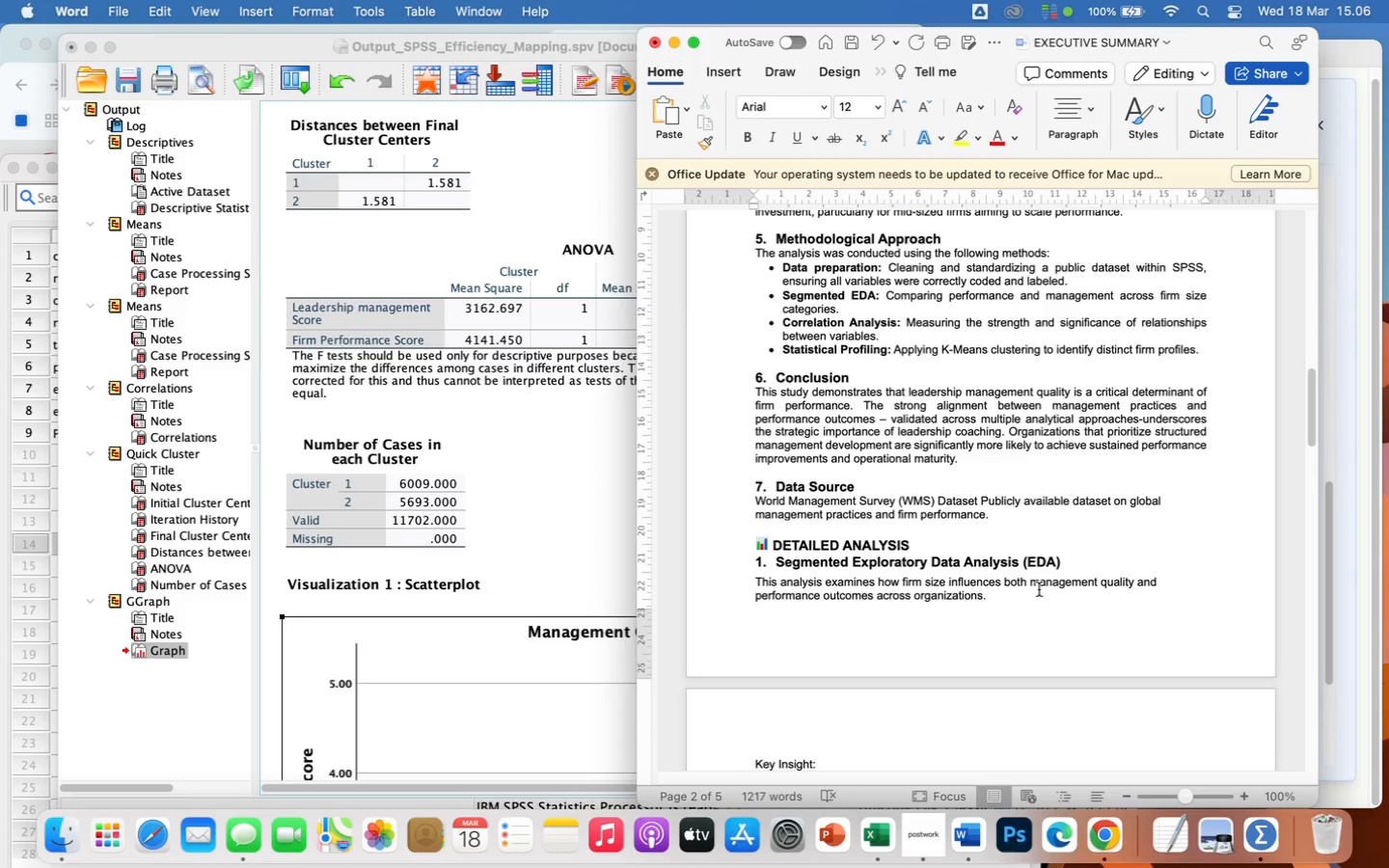 
type( Source Link:)
 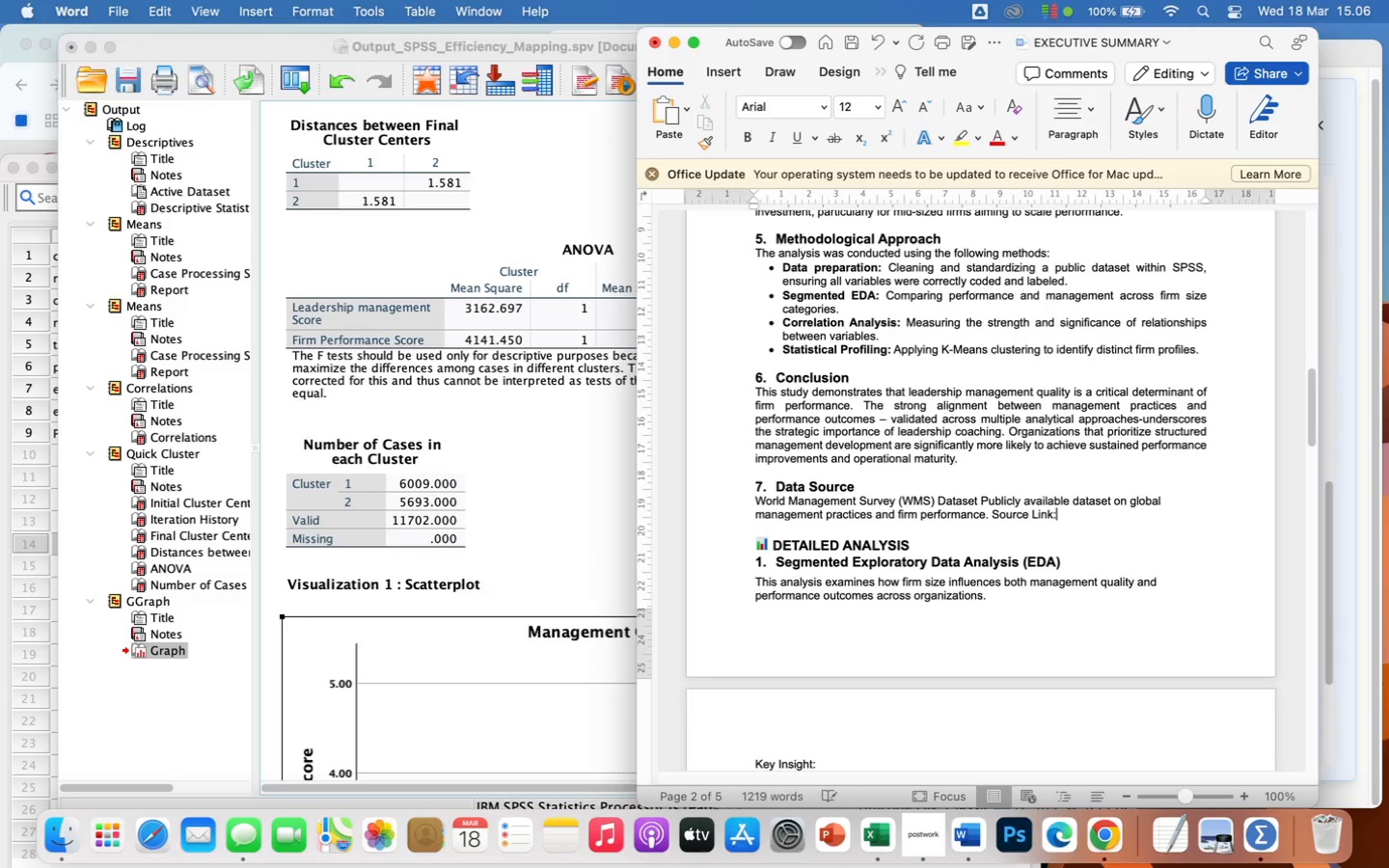 
key(Space)
 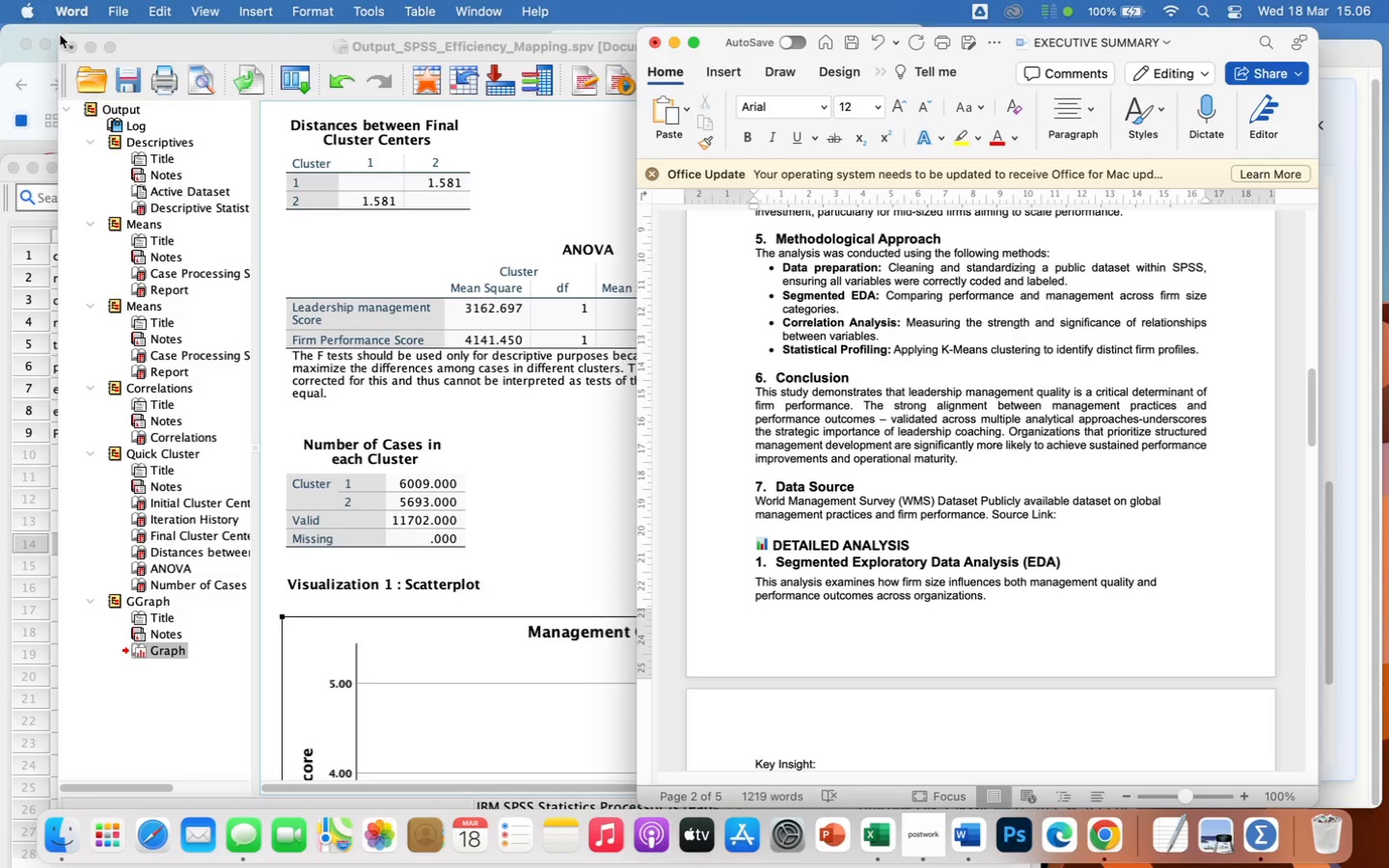 
left_click([53, 29])
 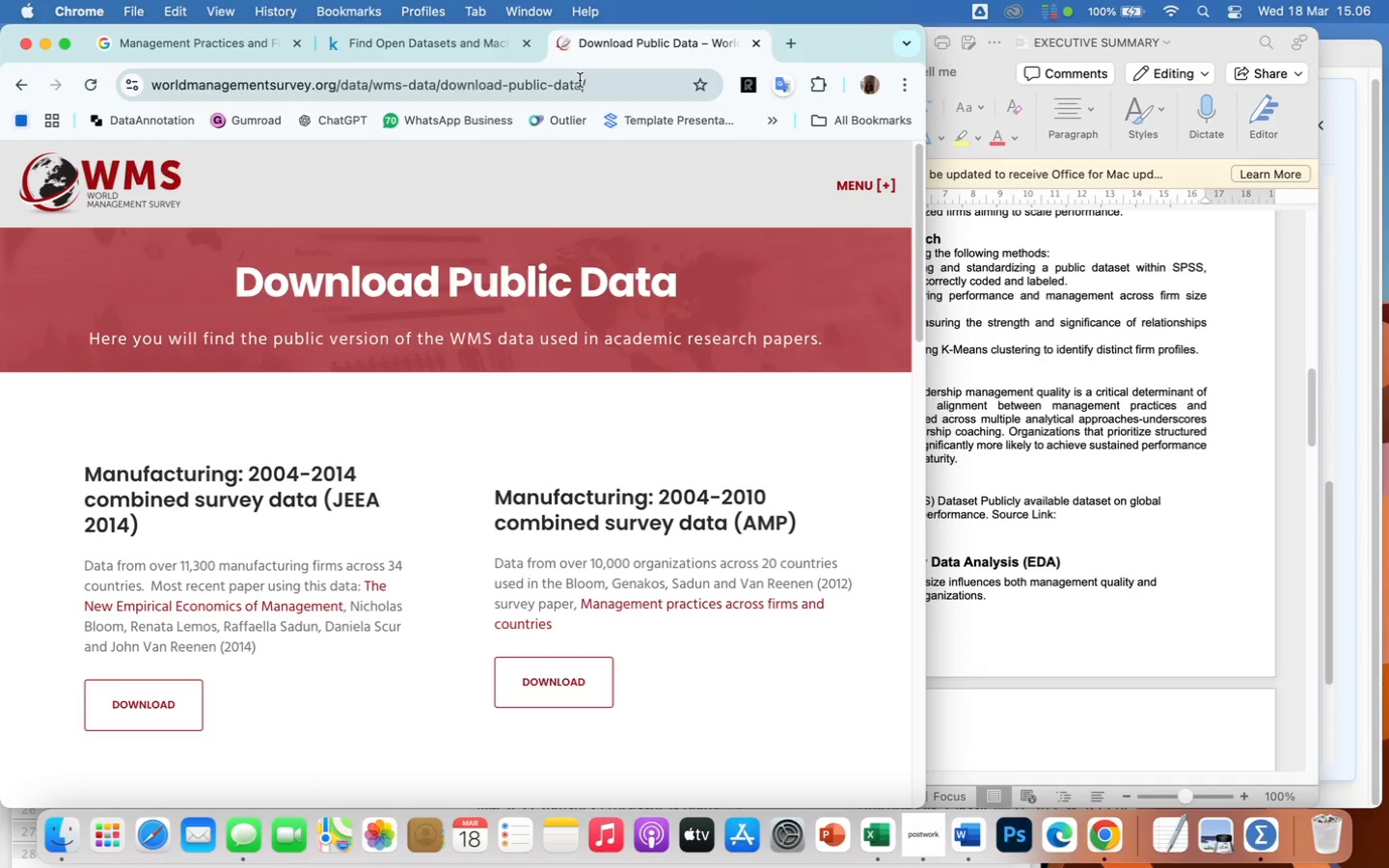 
wait(11.92)
 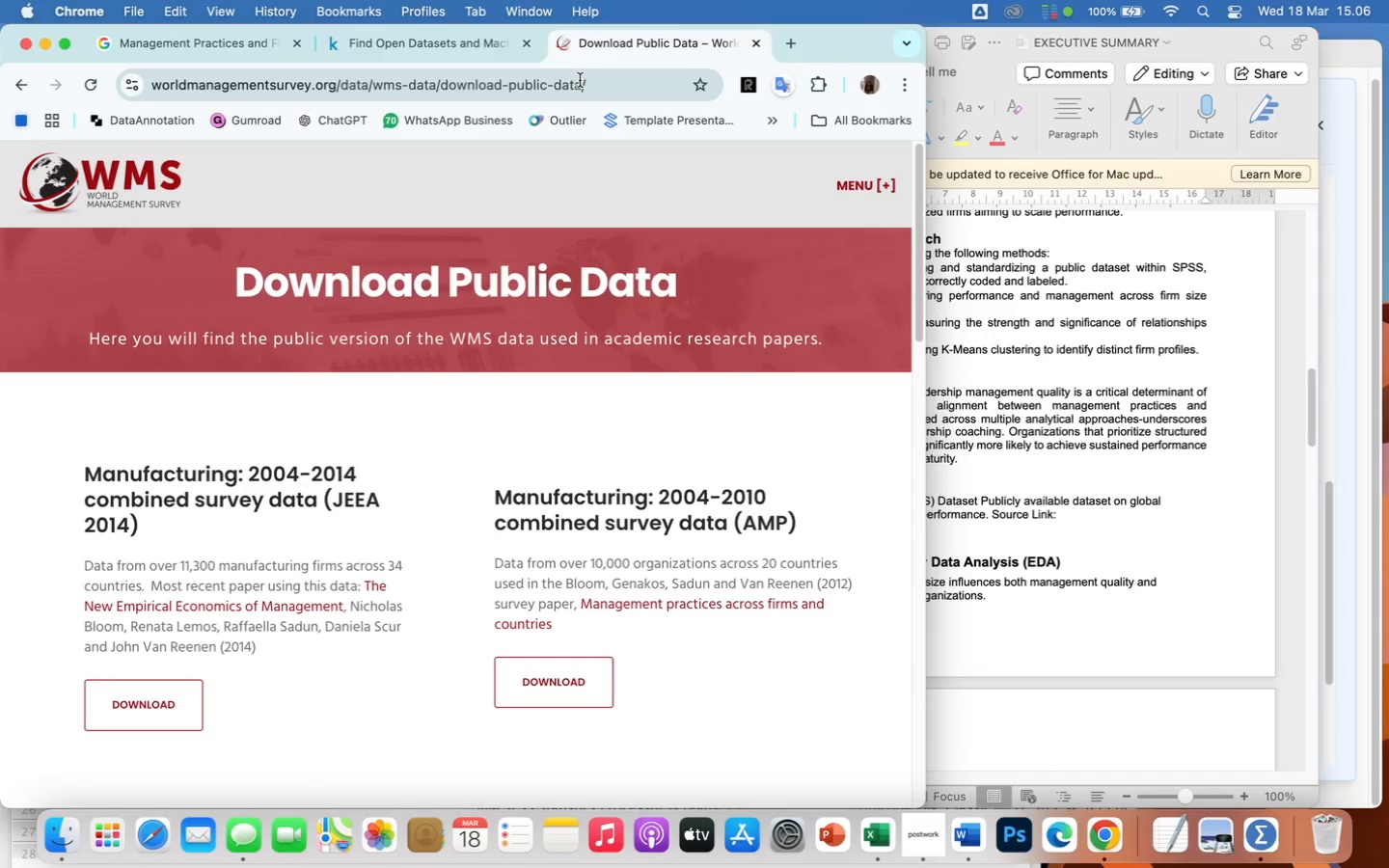 
left_click([172, 701])
 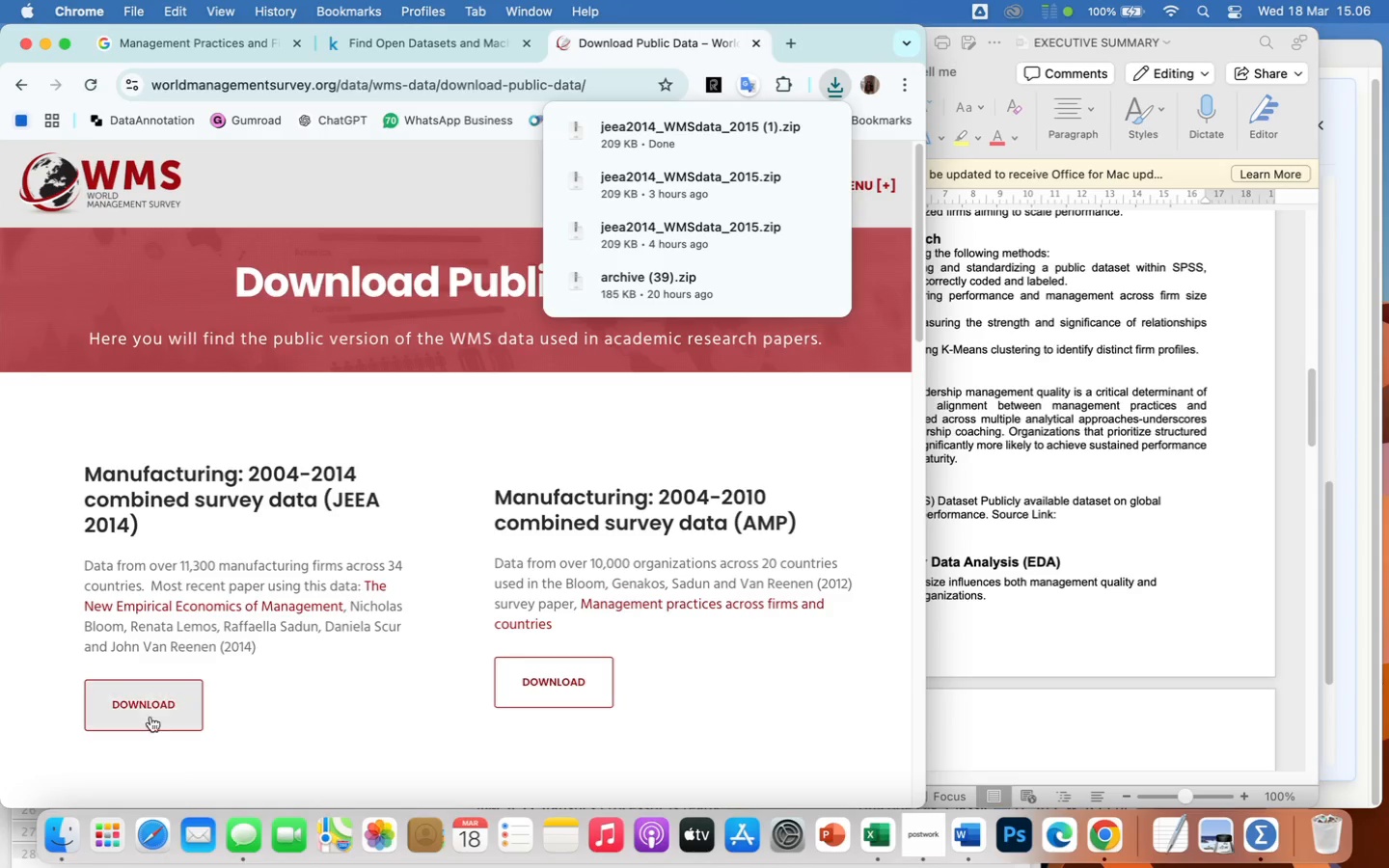 
wait(8.05)
 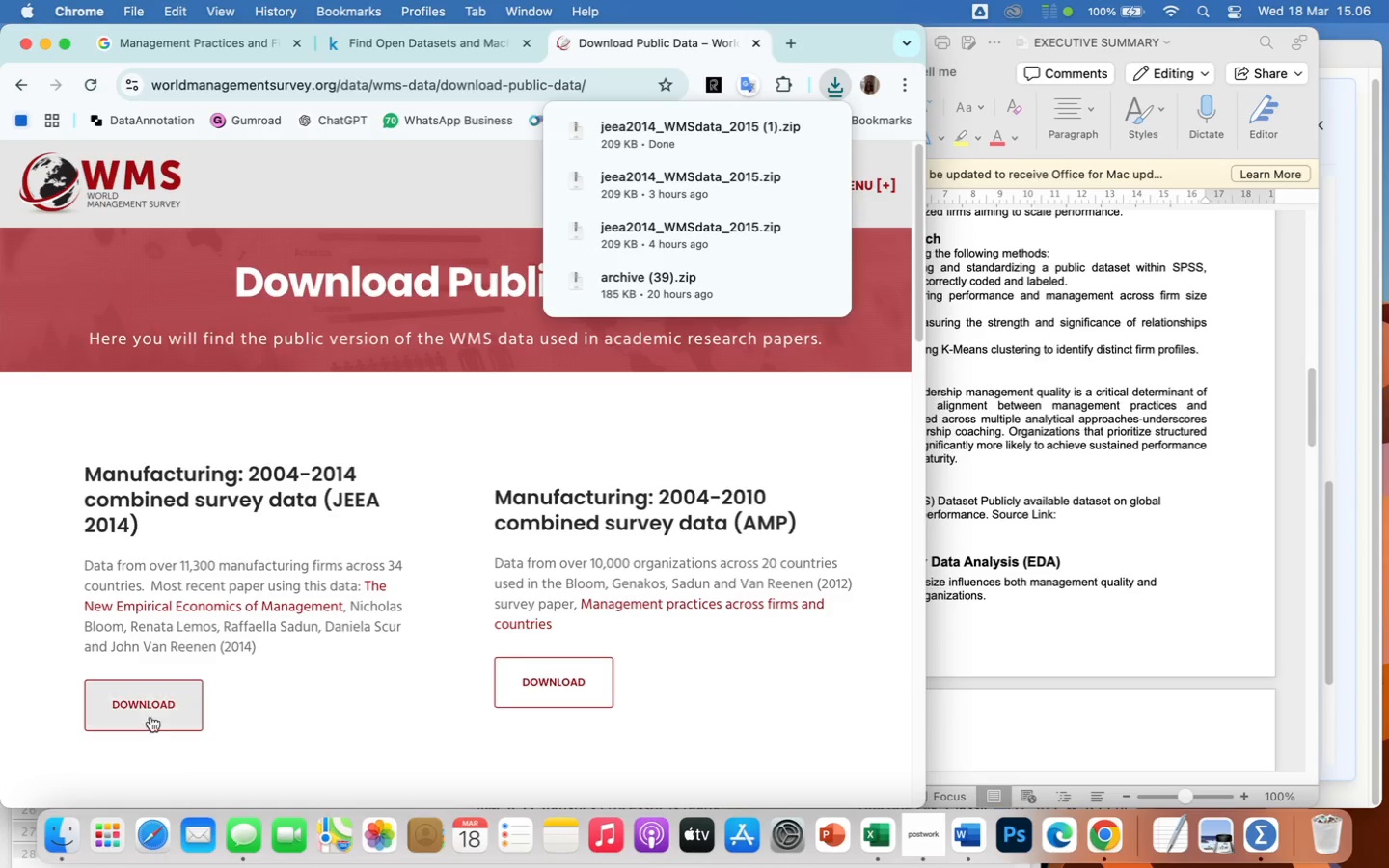 
left_click([212, 755])
 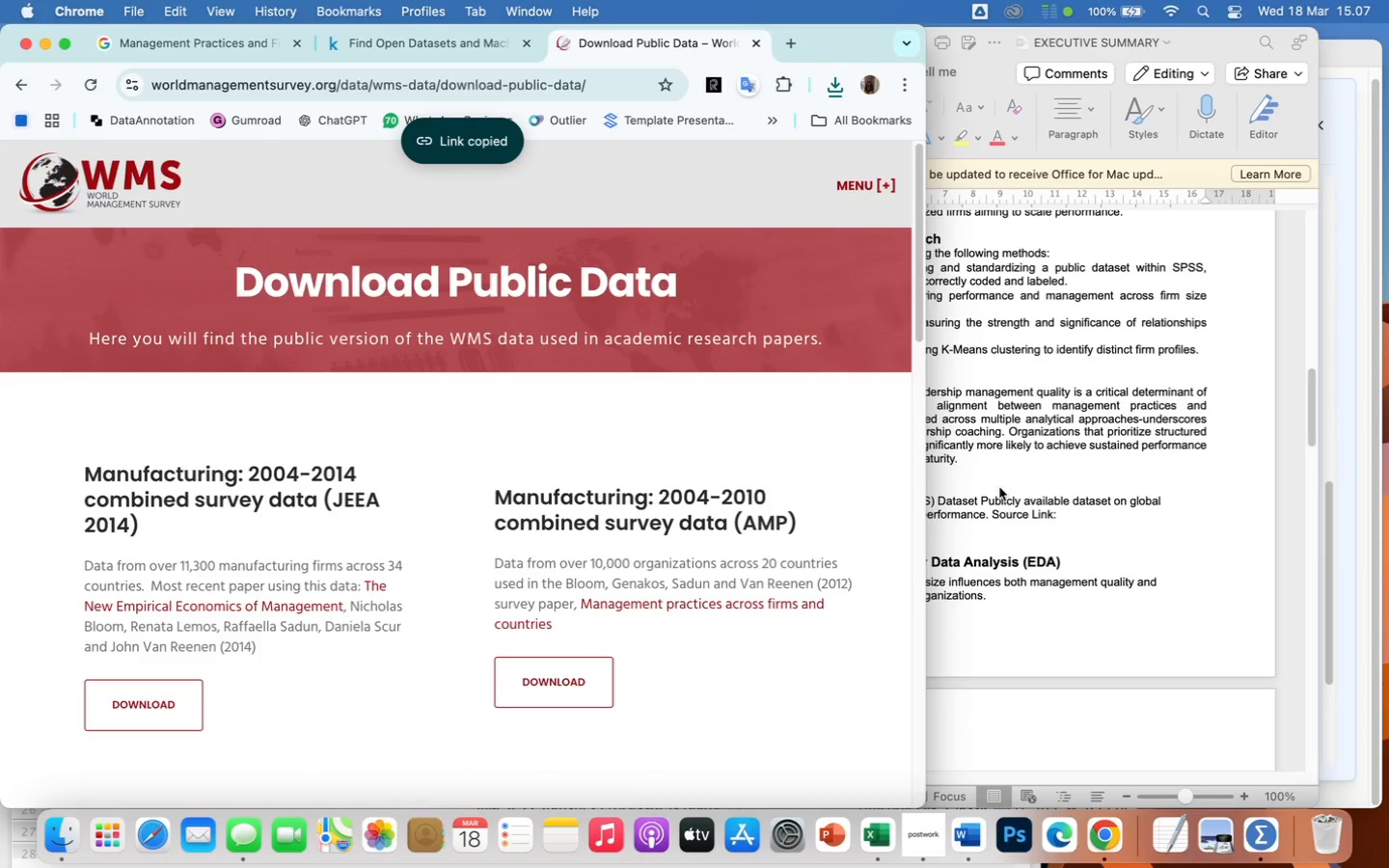 
left_click([1049, 512])
 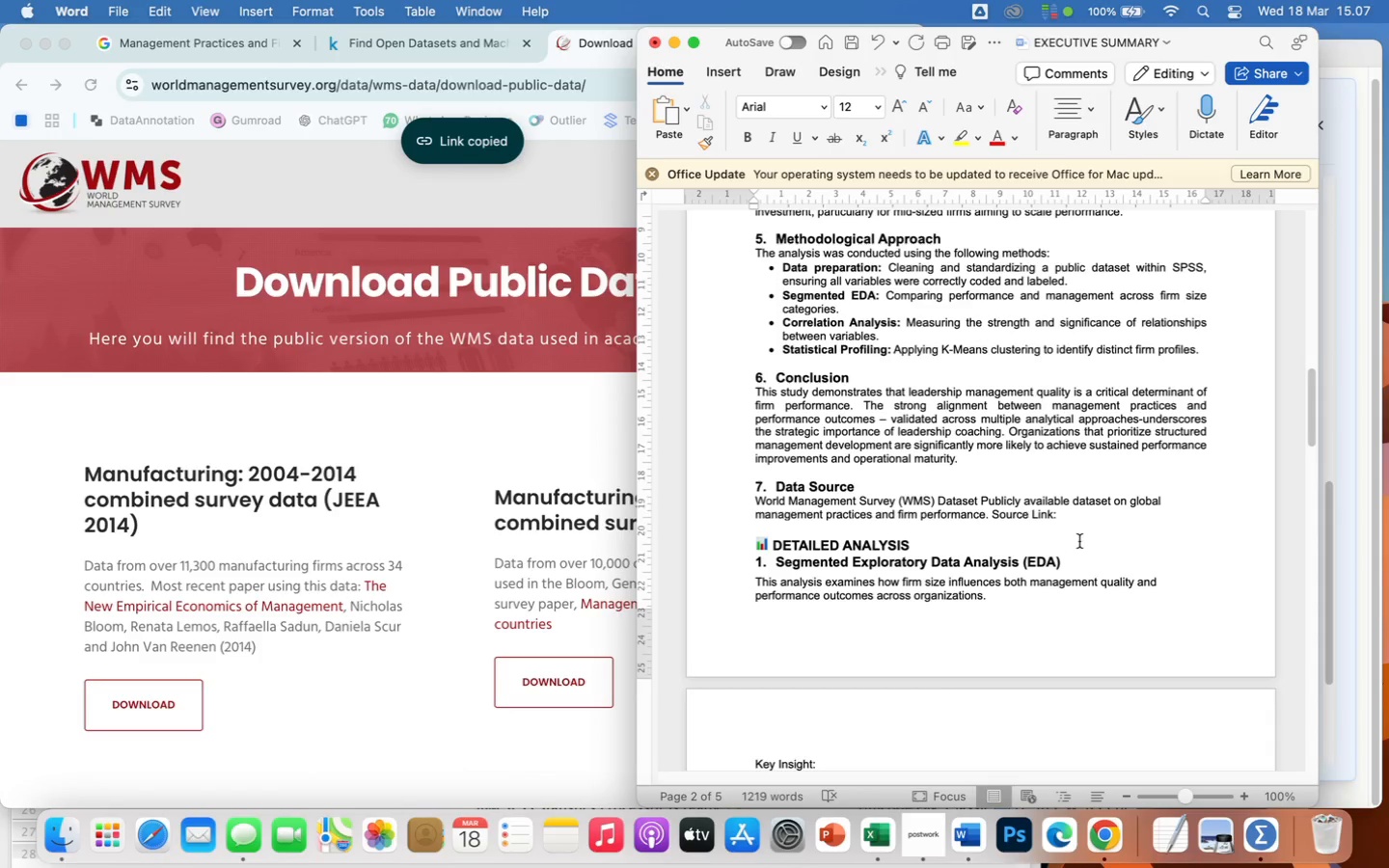 
left_click([1068, 515])
 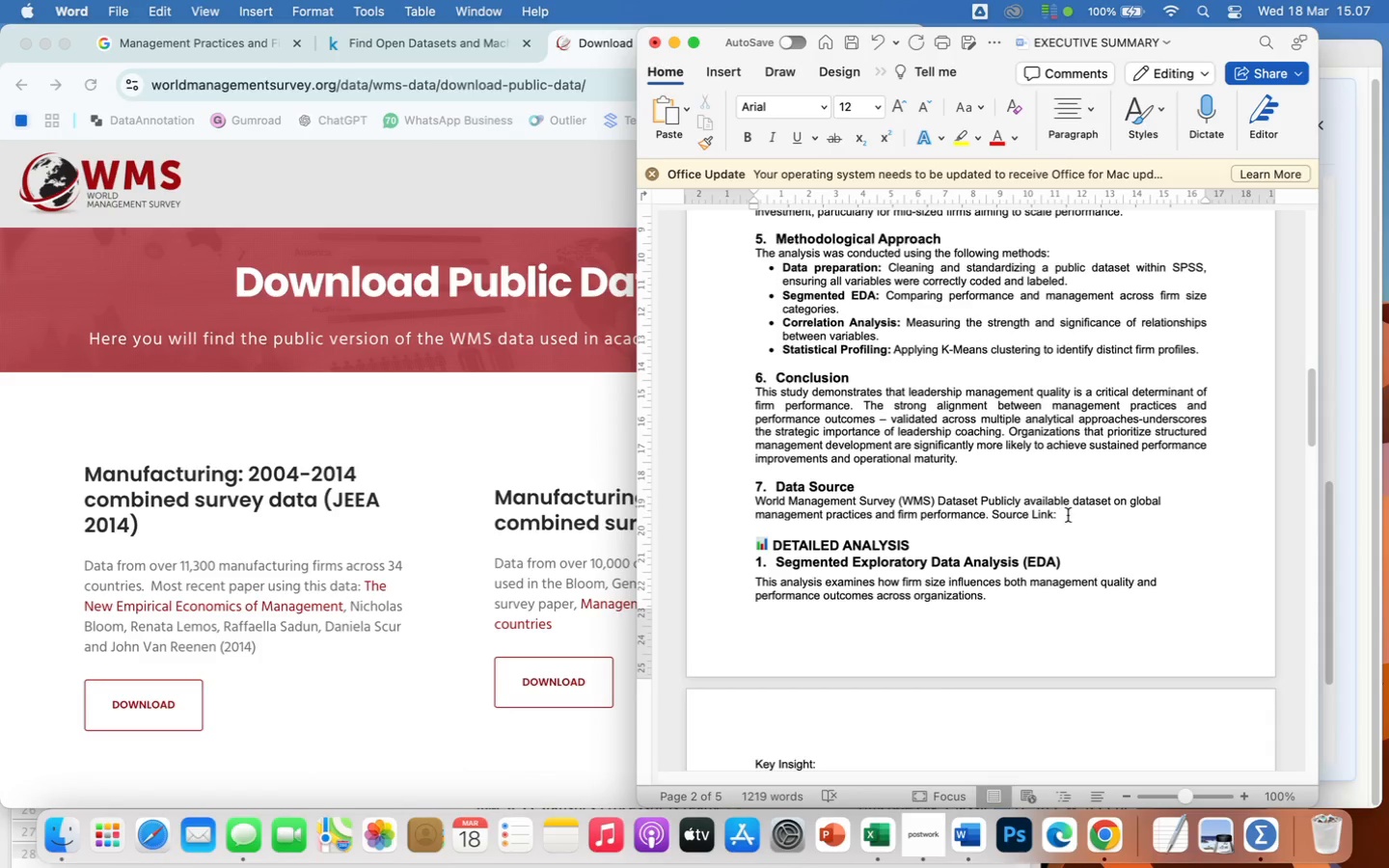 
right_click([1068, 515])
 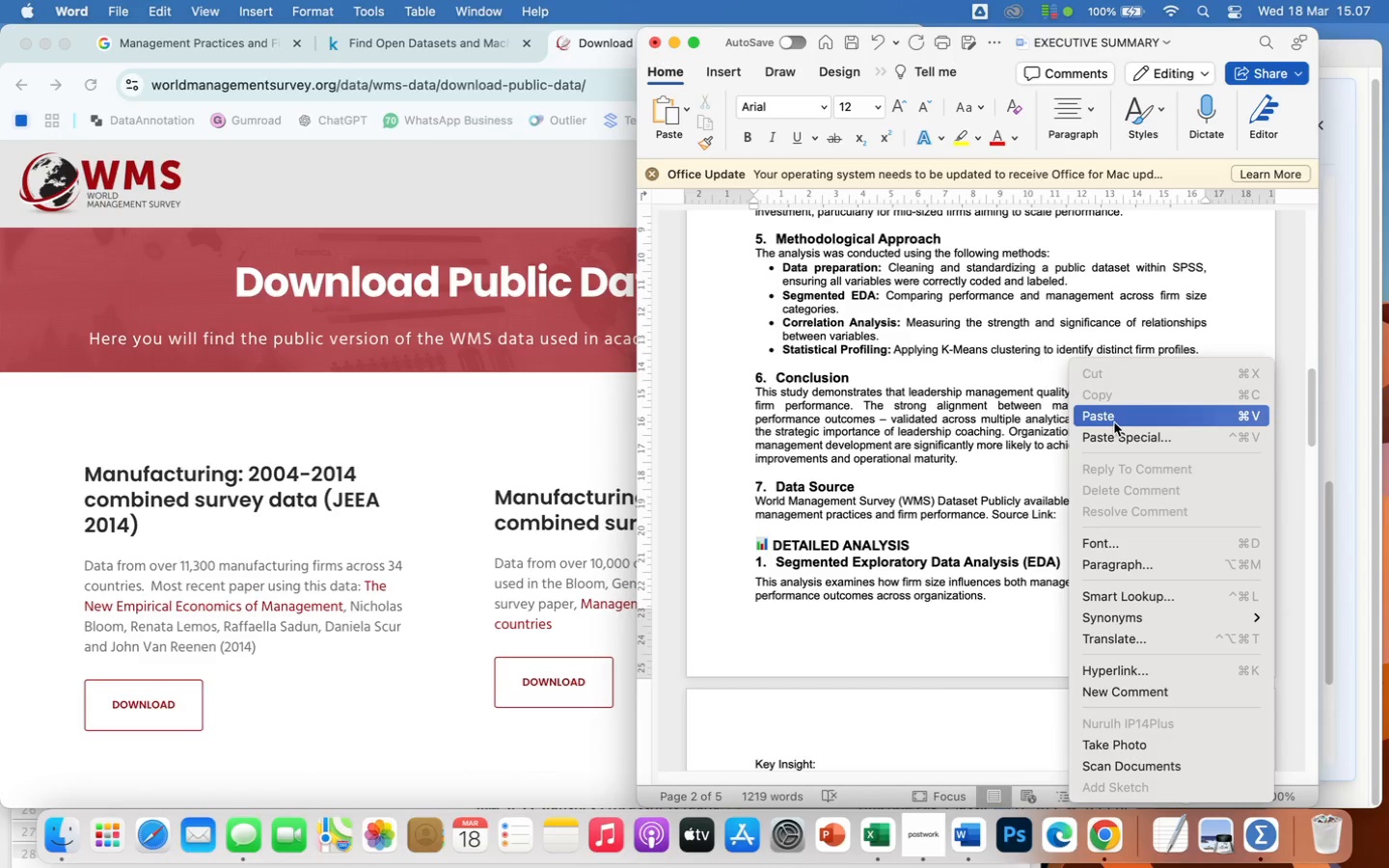 
left_click([1113, 420])
 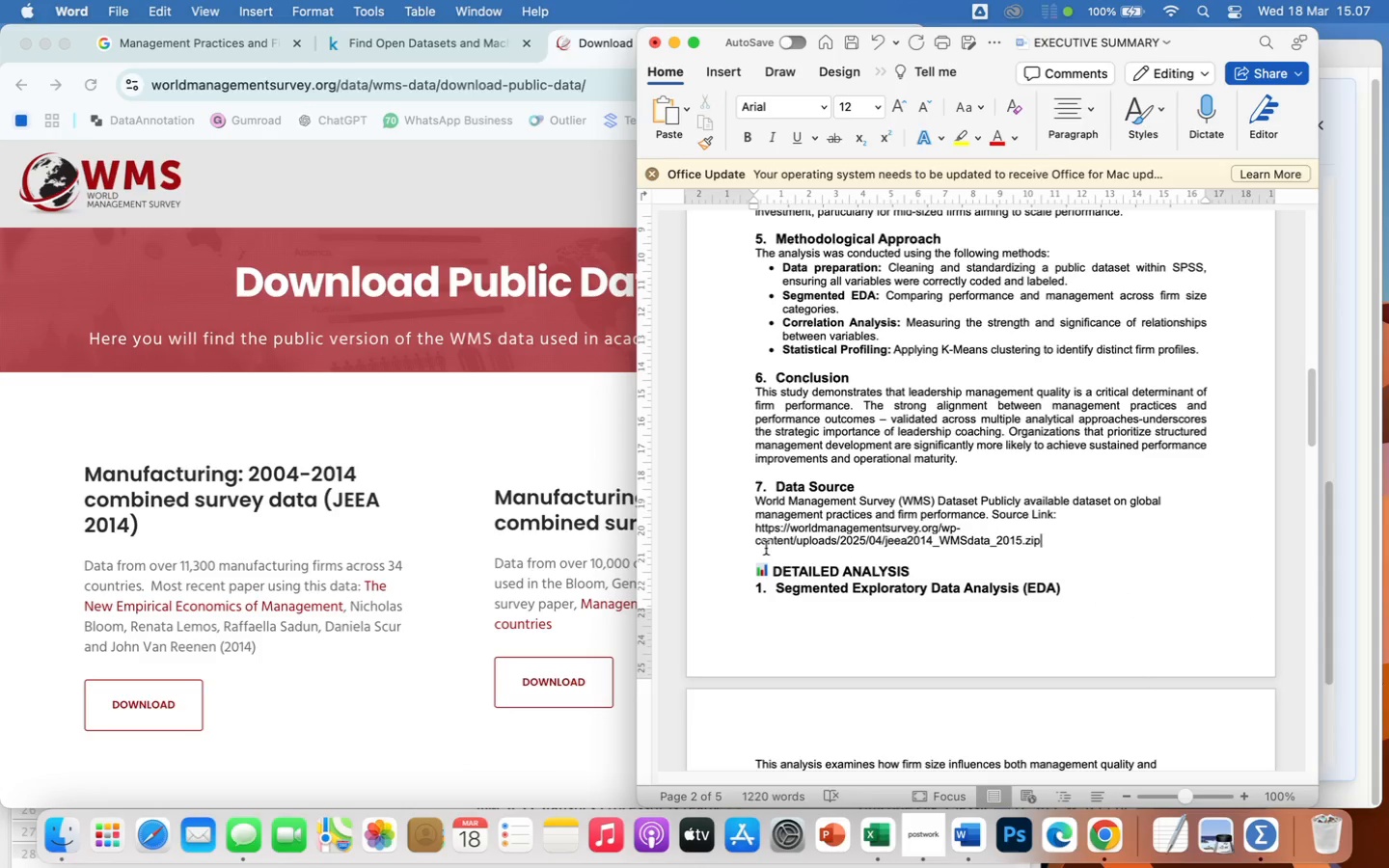 
wait(12.88)
 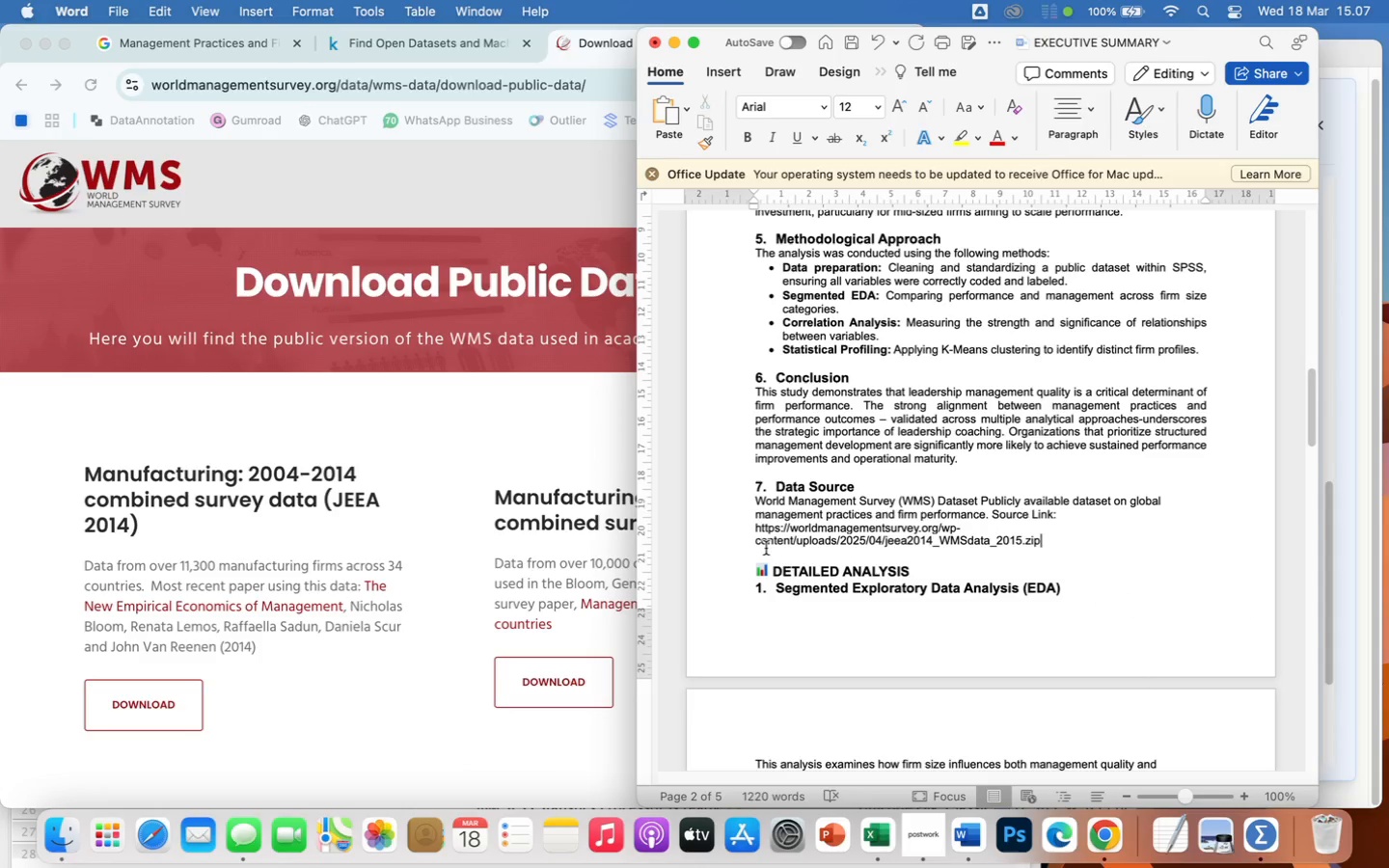 
left_click([755, 539])
 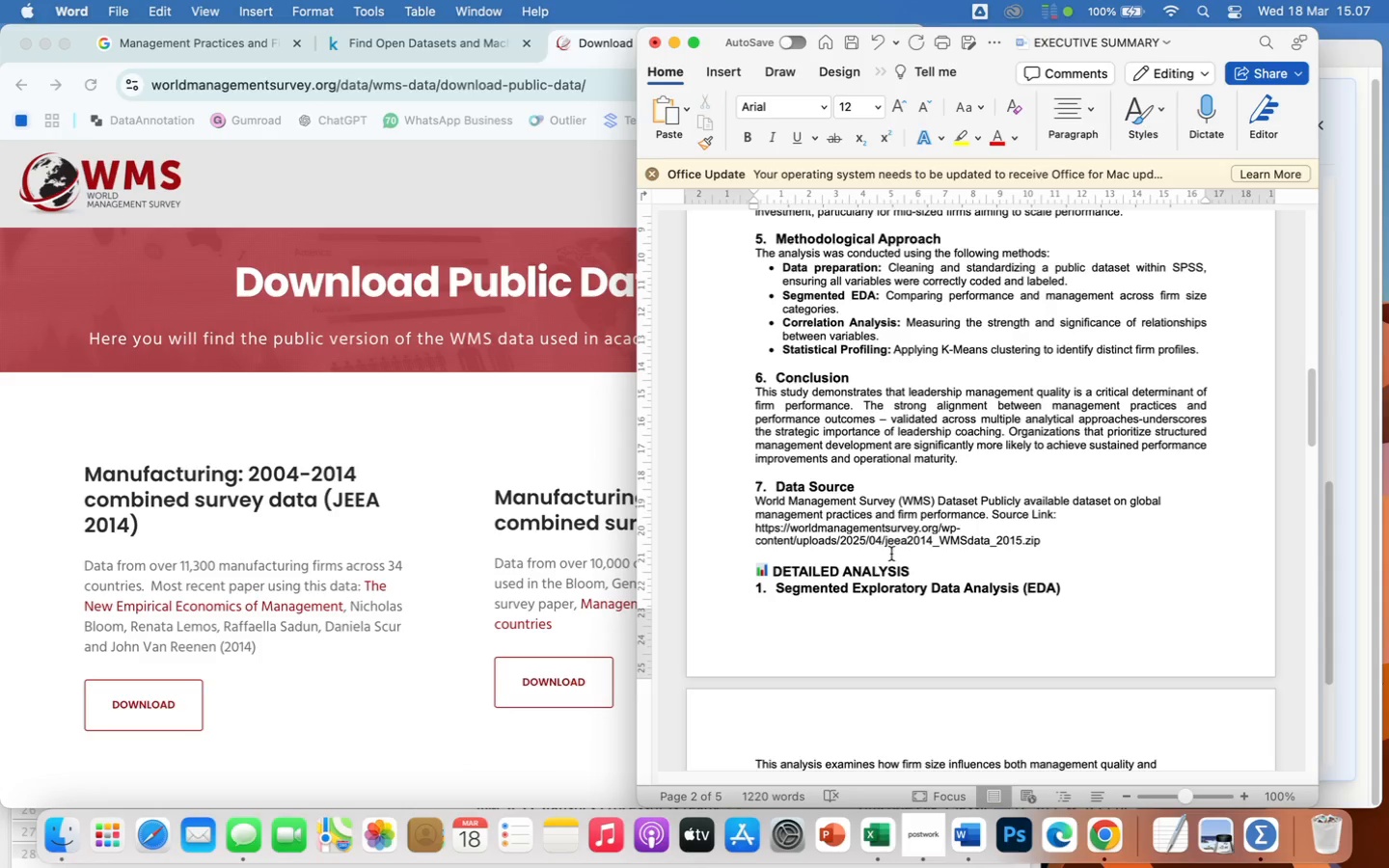 
wait(7.46)
 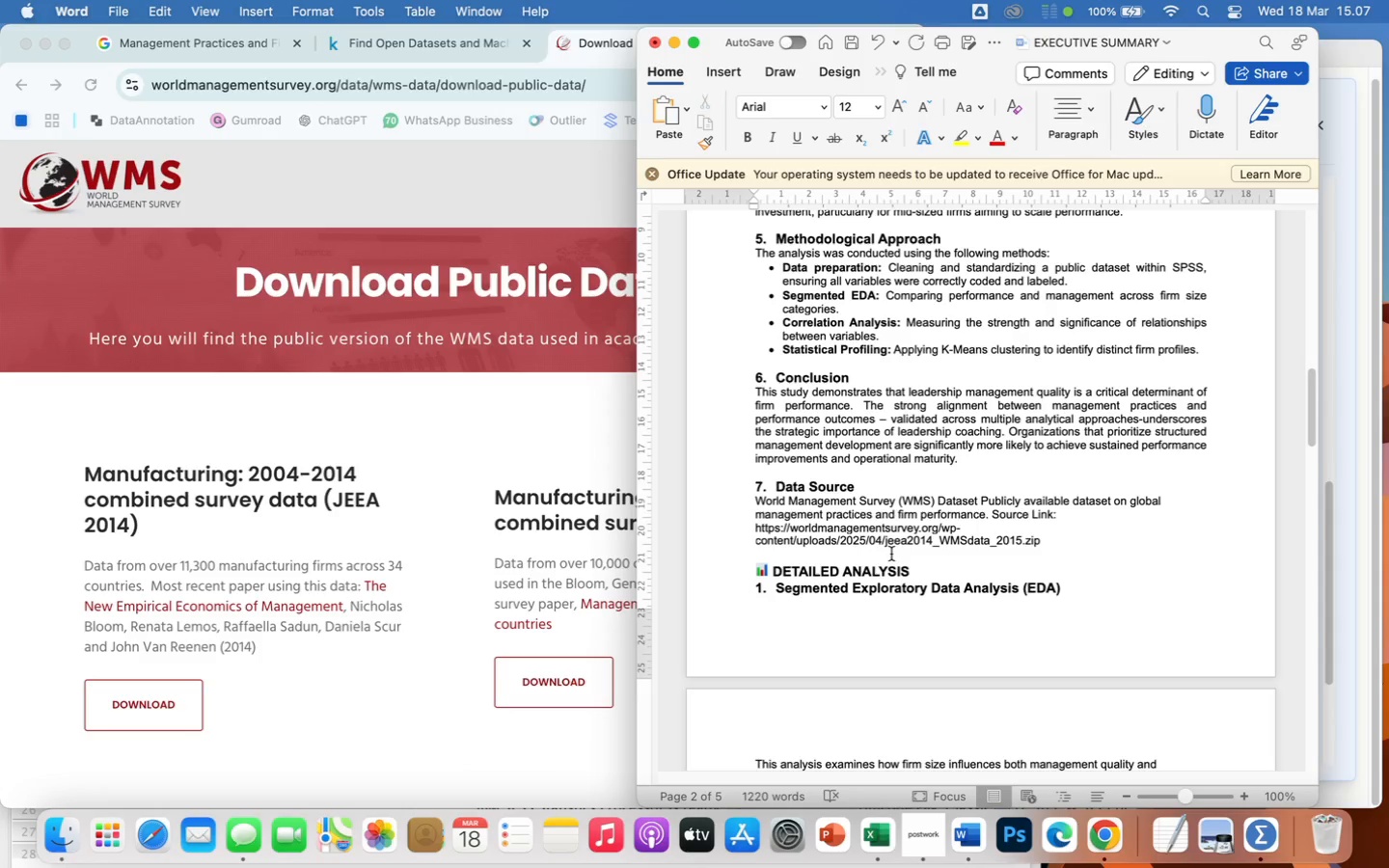 
left_click([994, 513])
 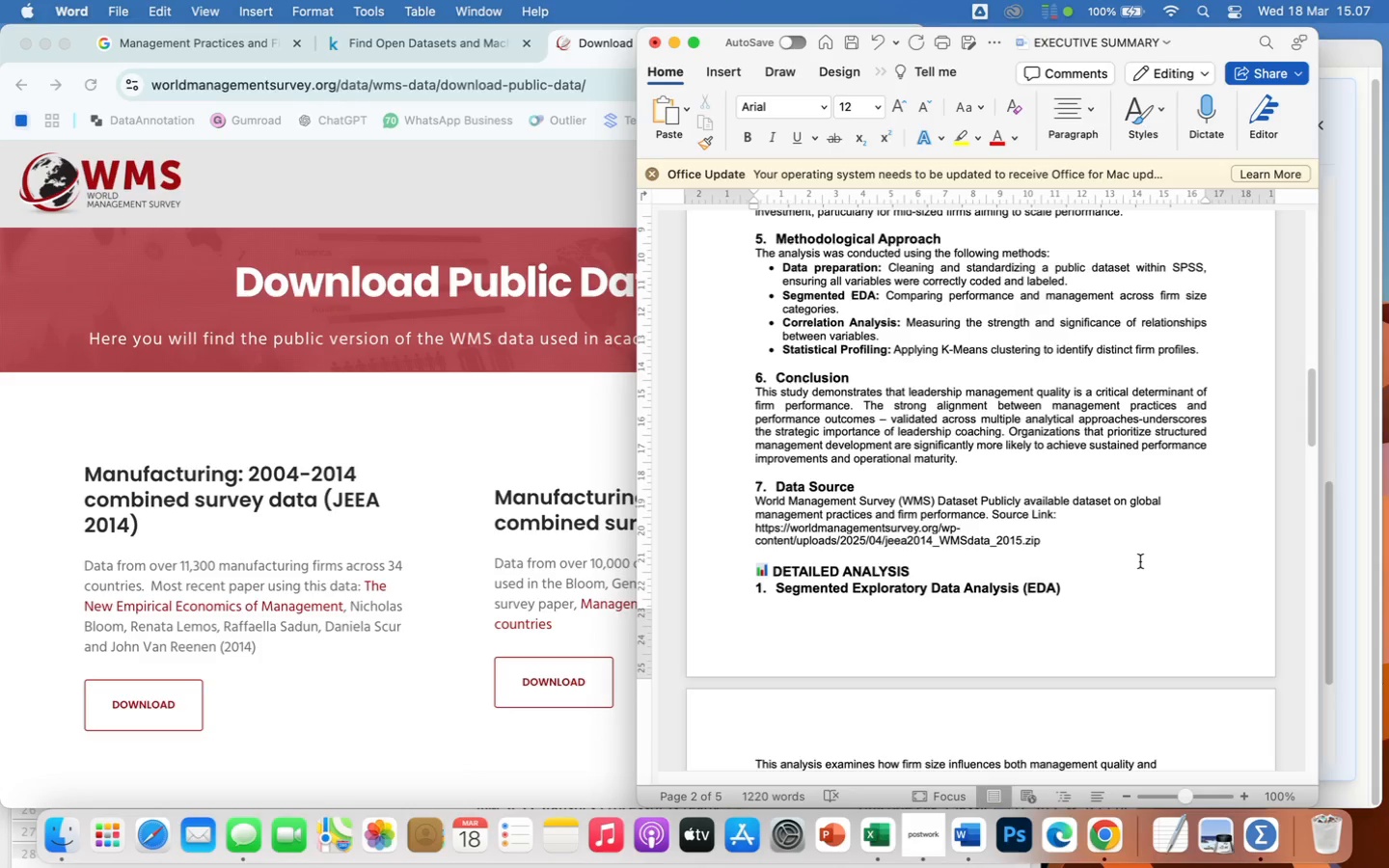 
key(Enter)
 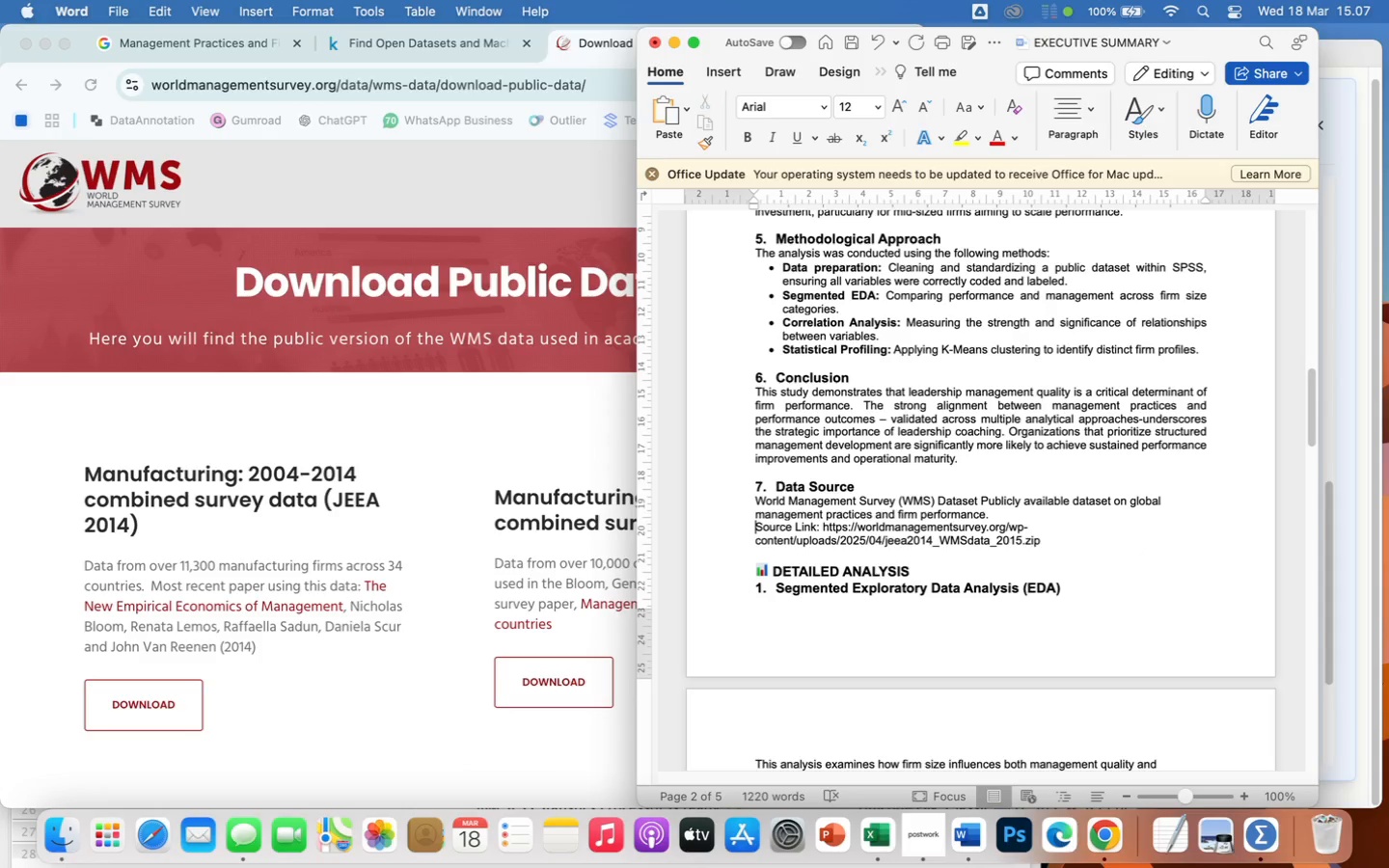 
wait(8.64)
 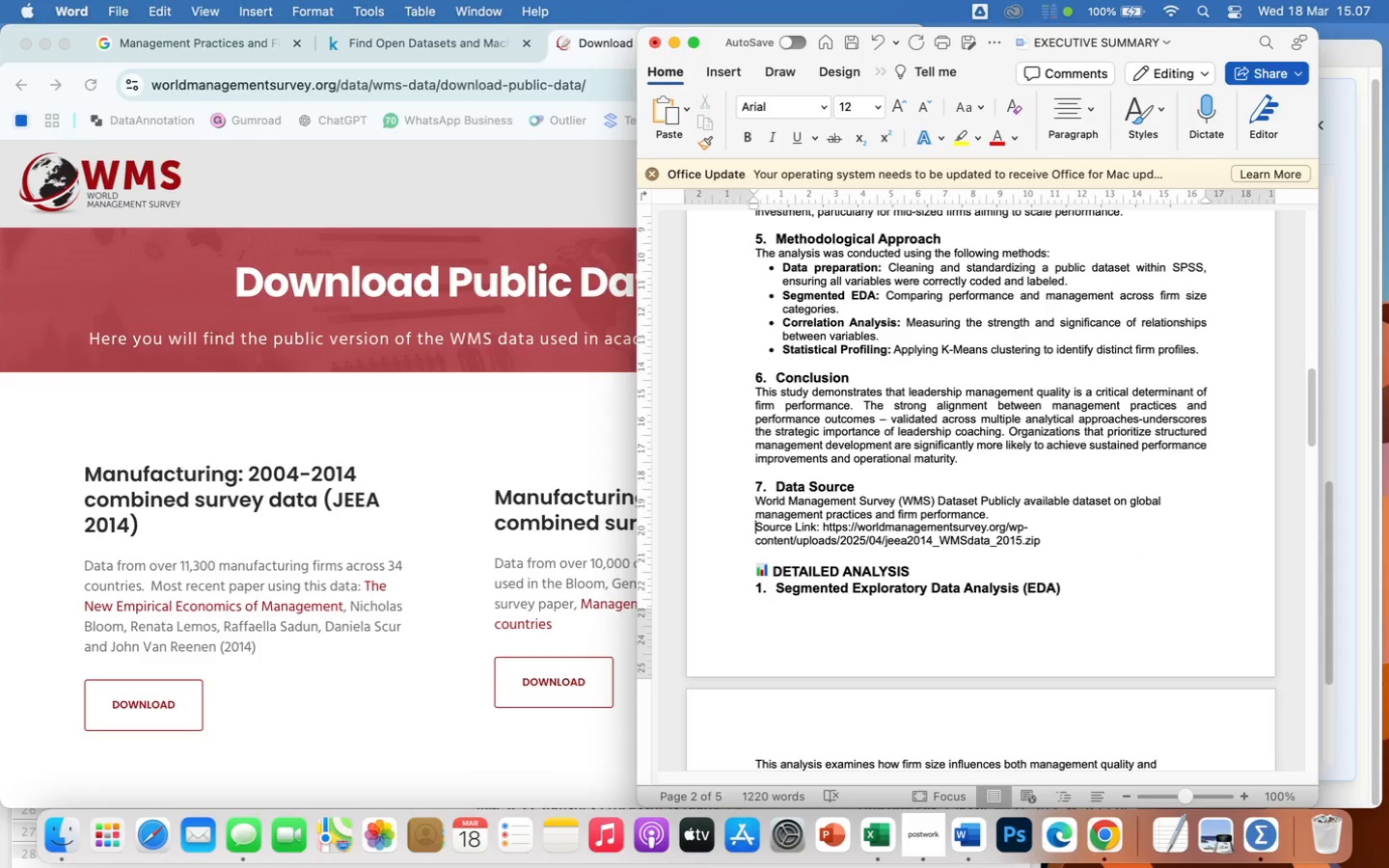 
left_click([753, 571])
 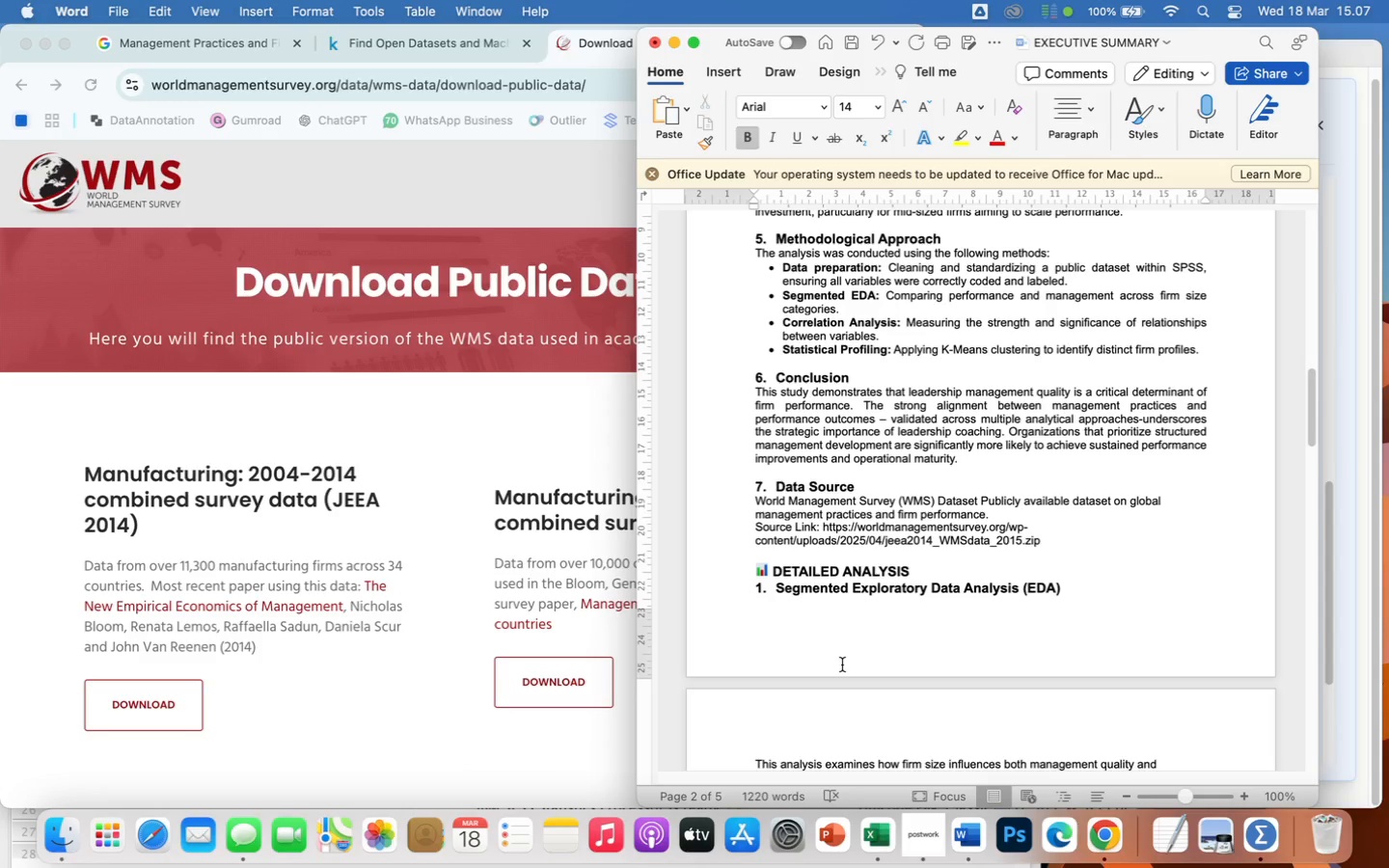 
key(Enter)
 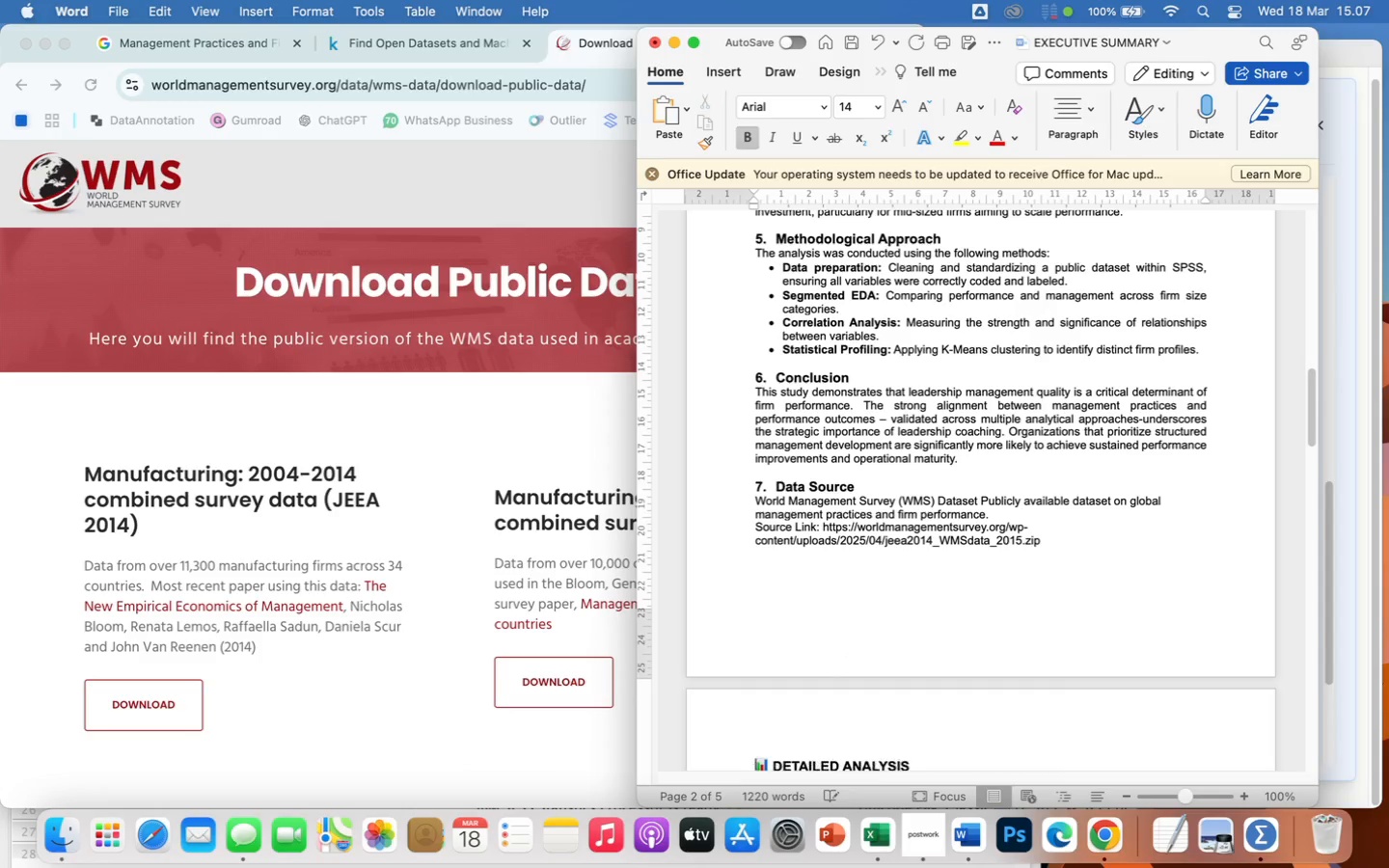 
key(Enter)
 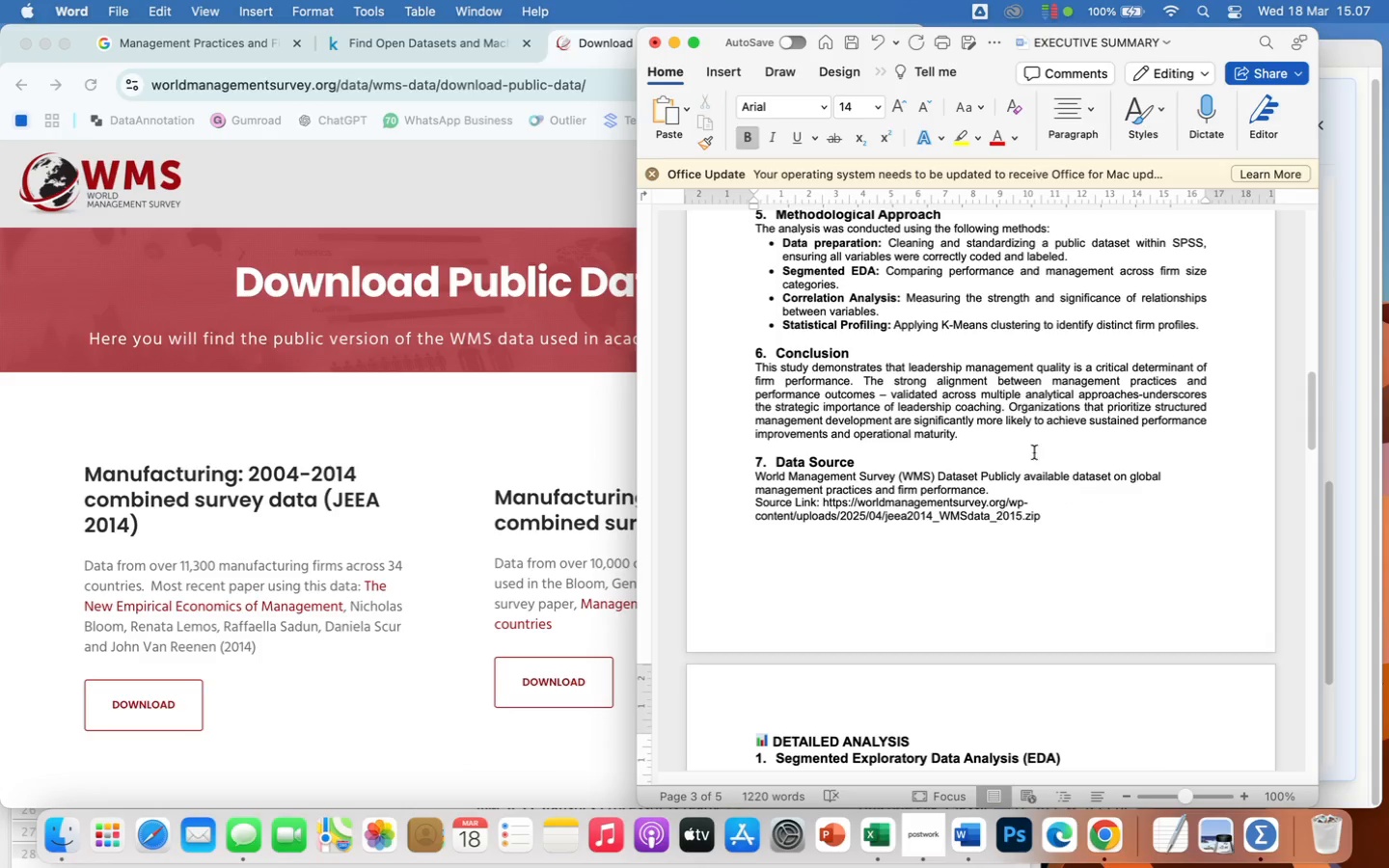 
scroll: coordinate [1021, 447], scroll_direction: up, amount: 40.0
 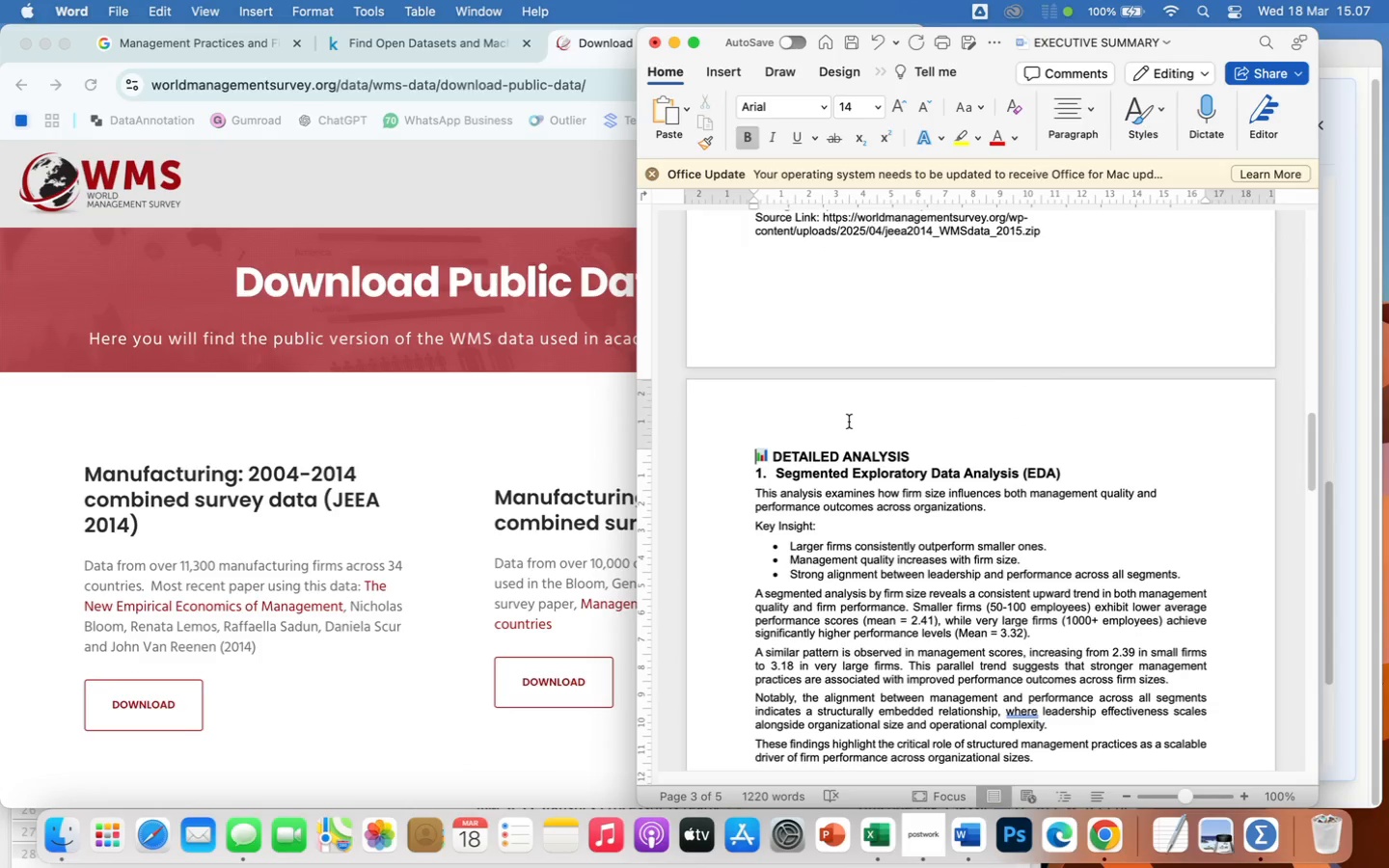 
left_click([842, 428])
 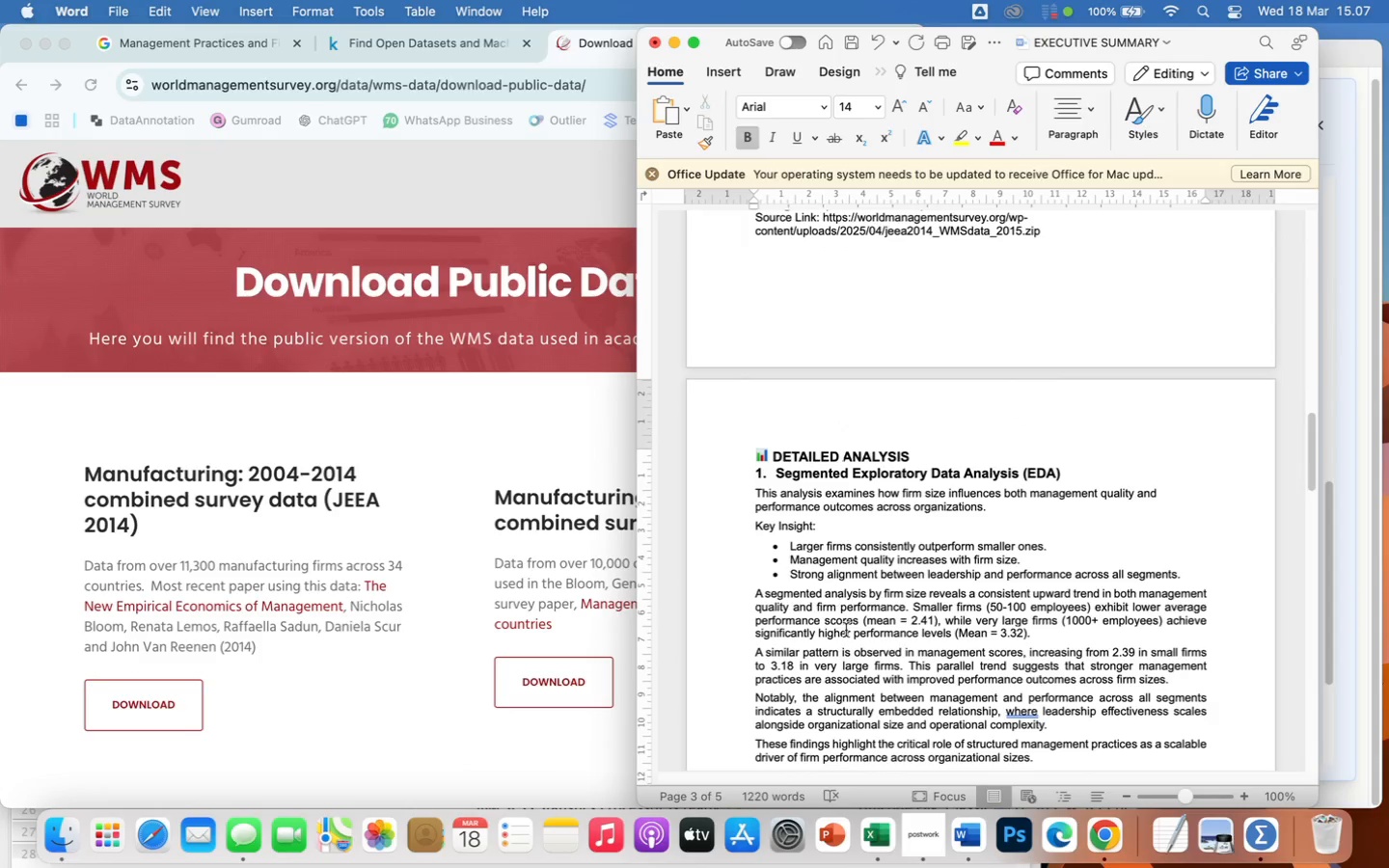 
scroll: coordinate [846, 630], scroll_direction: down, amount: 44.0
 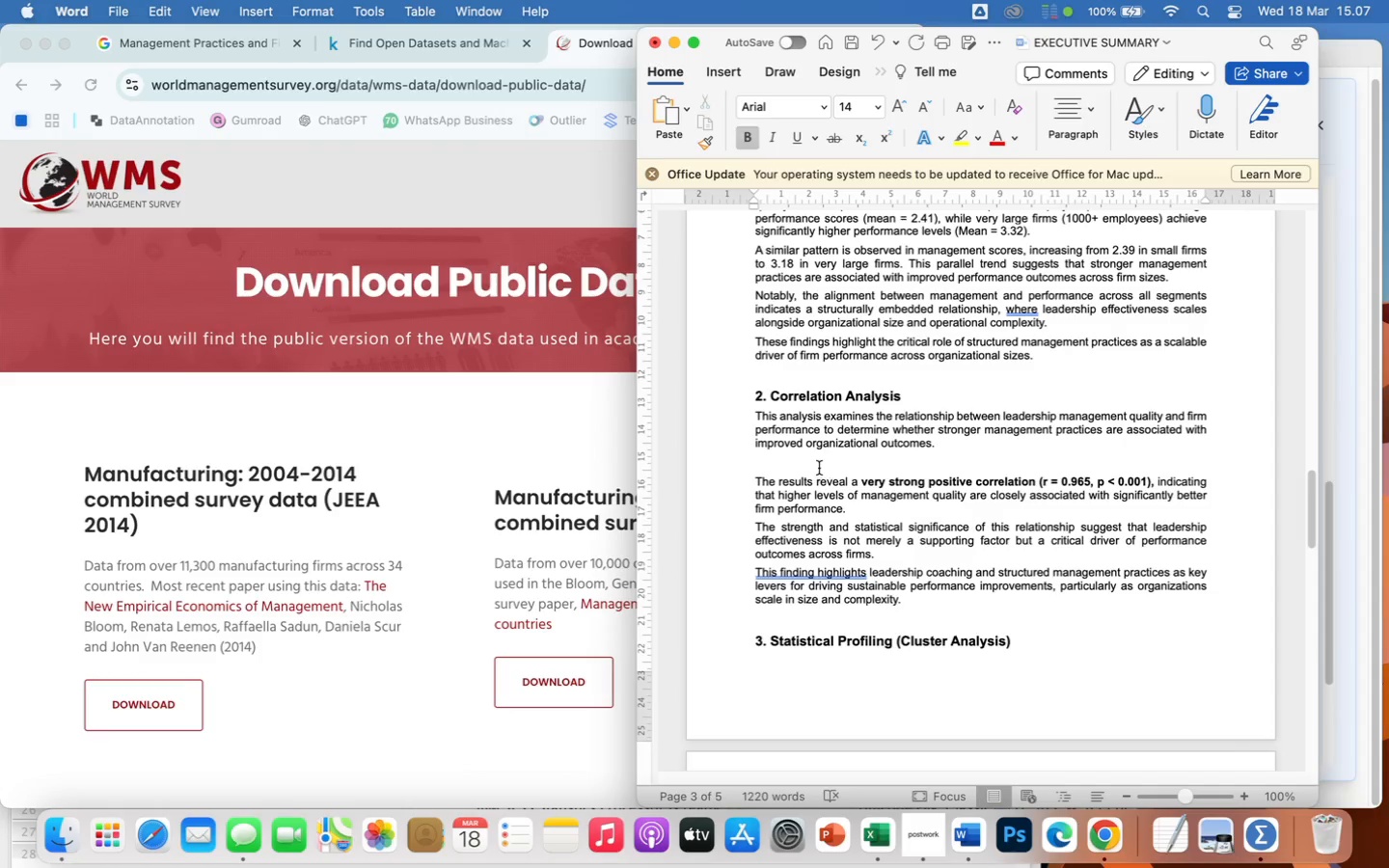 
left_click([815, 460])
 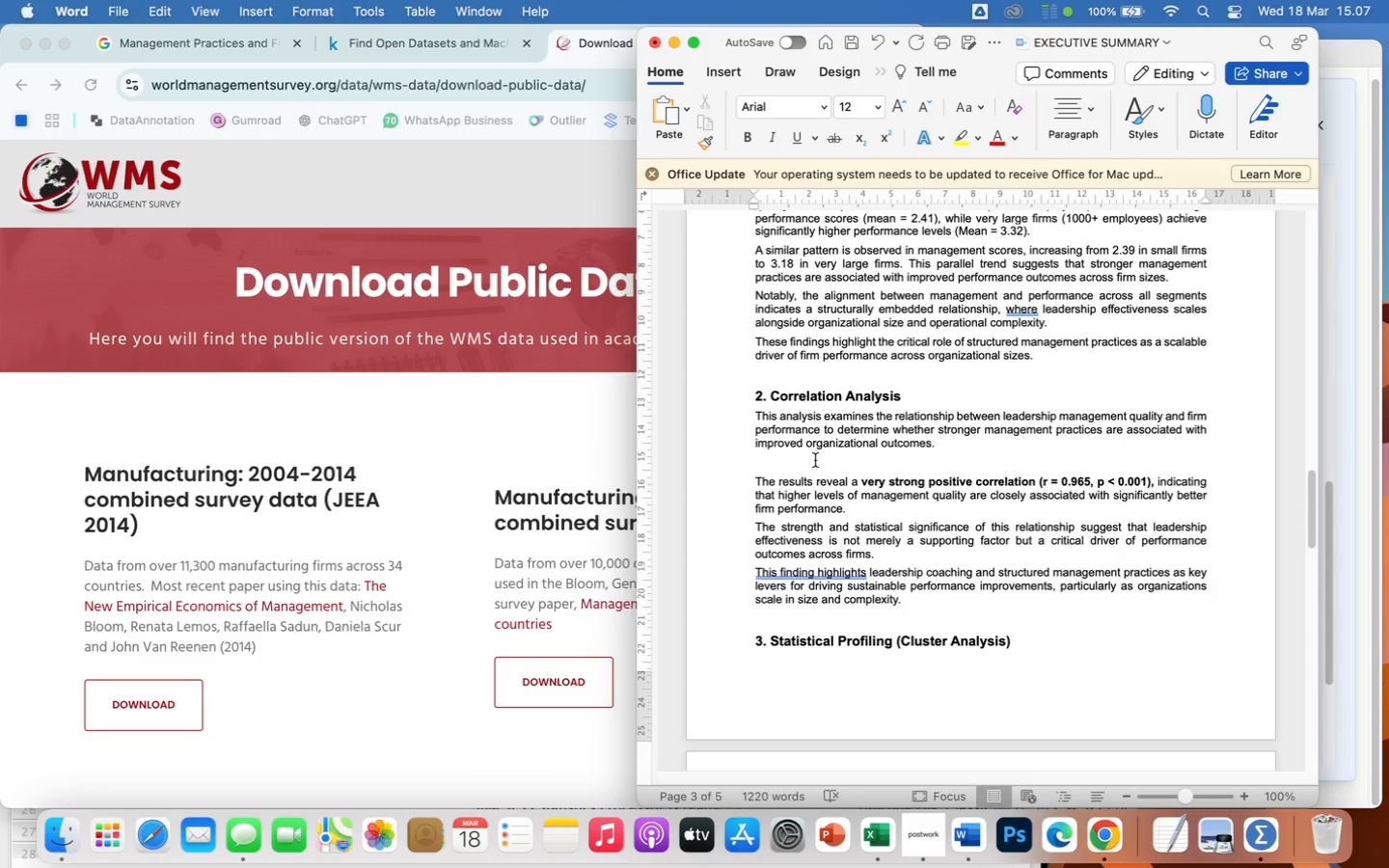 
key(Backspace)
 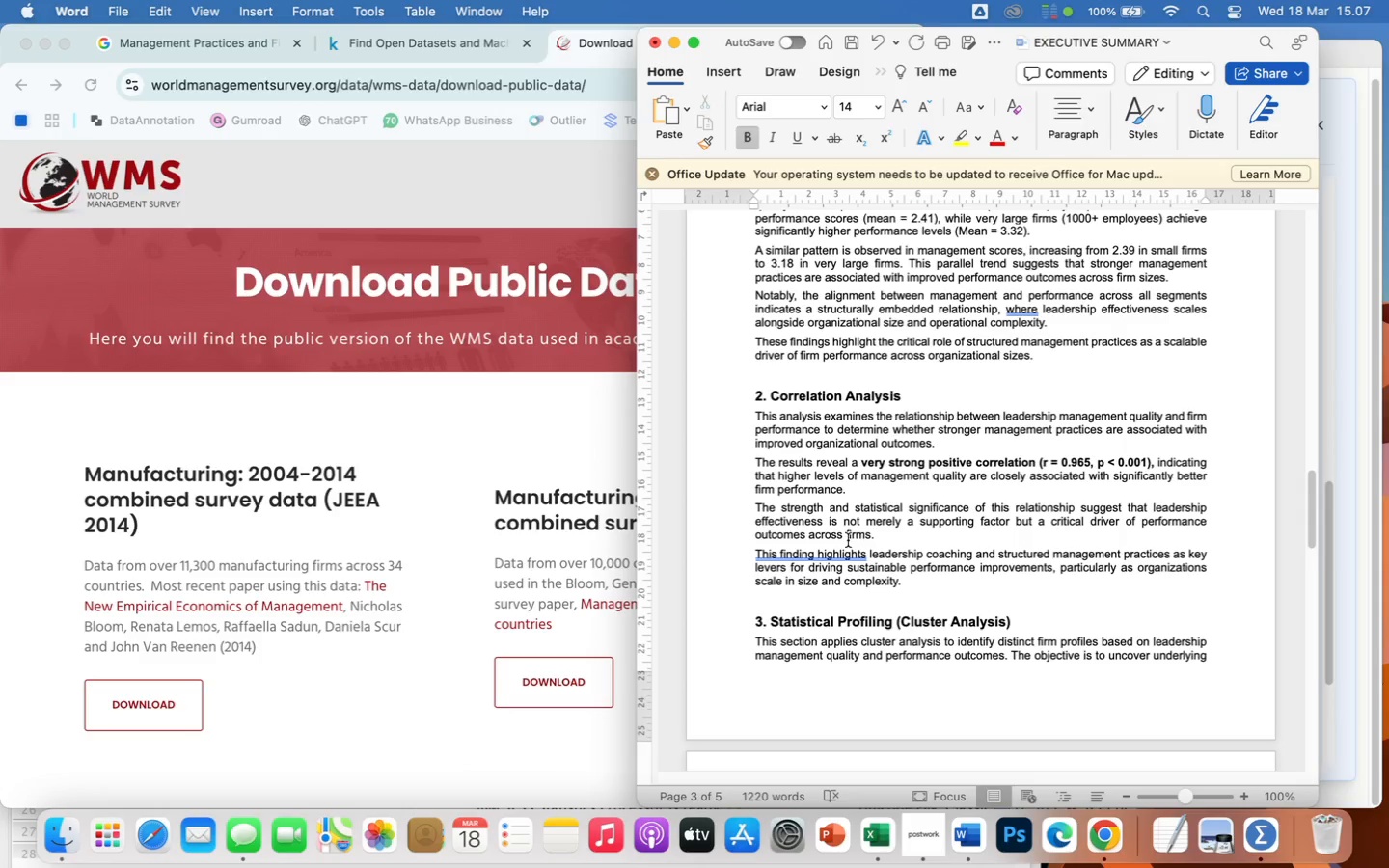 
left_click([849, 555])
 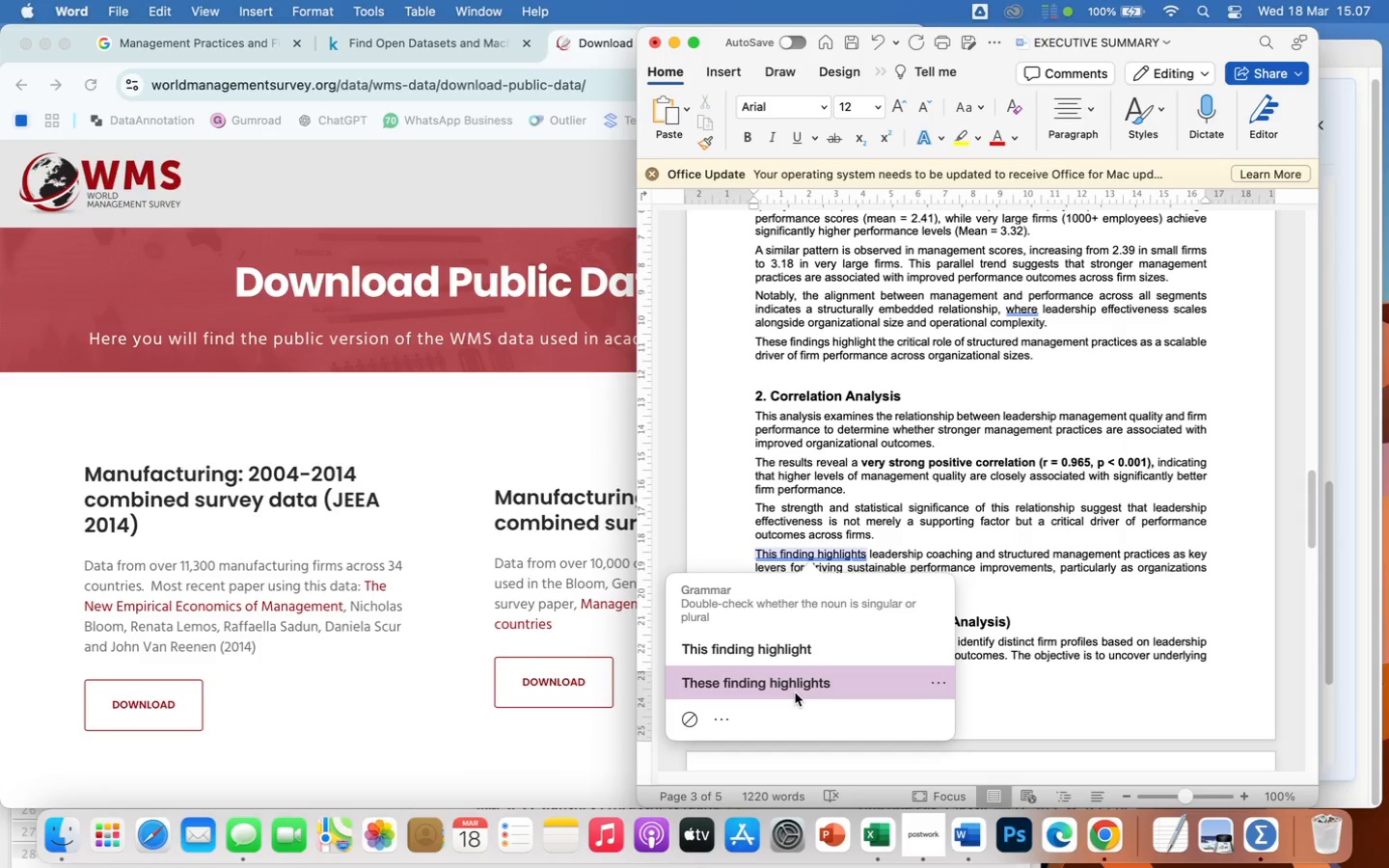 
left_click([796, 692])
 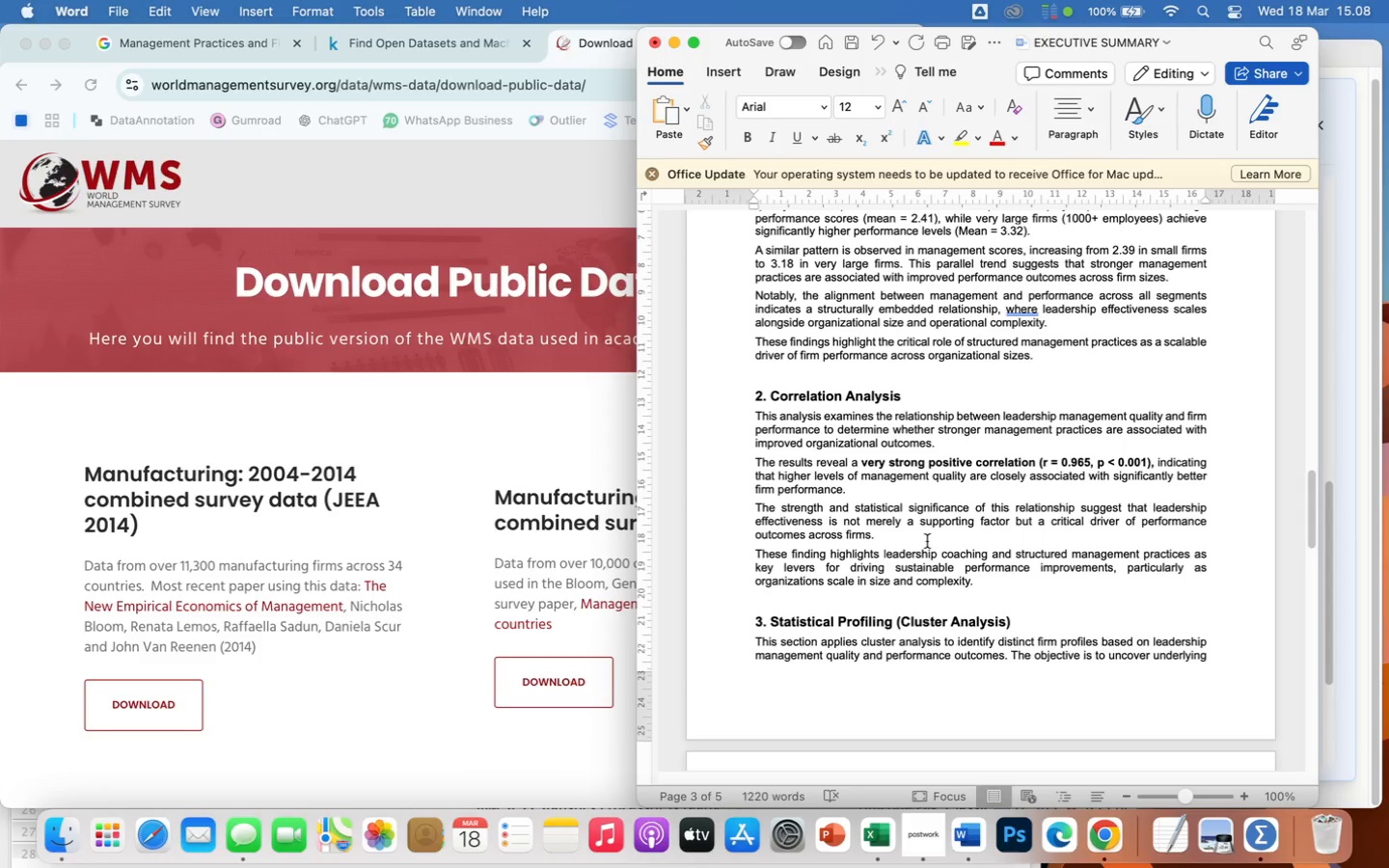 
scroll: coordinate [952, 576], scroll_direction: up, amount: 30.0
 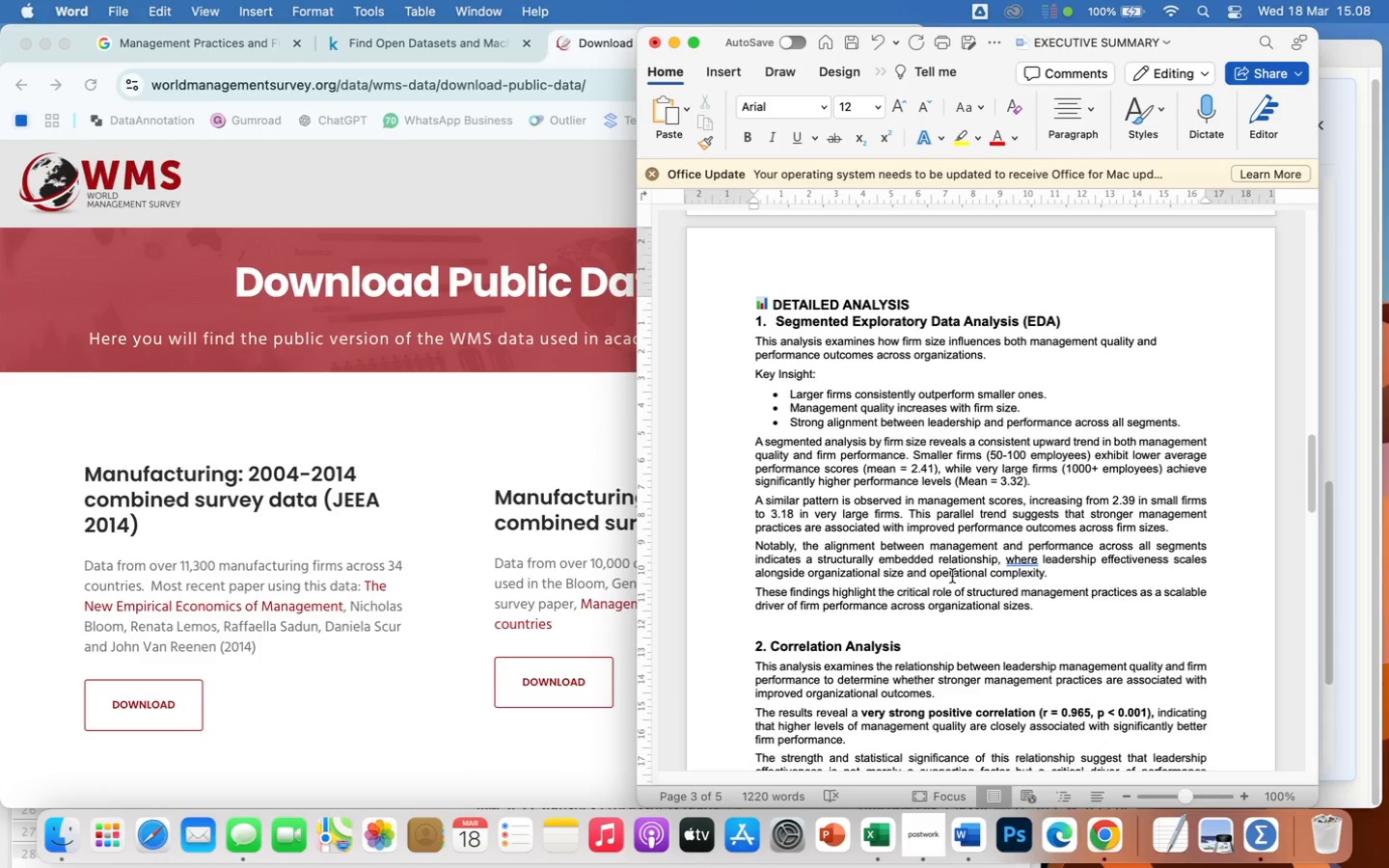 
scroll: coordinate [952, 576], scroll_direction: down, amount: 86.0
 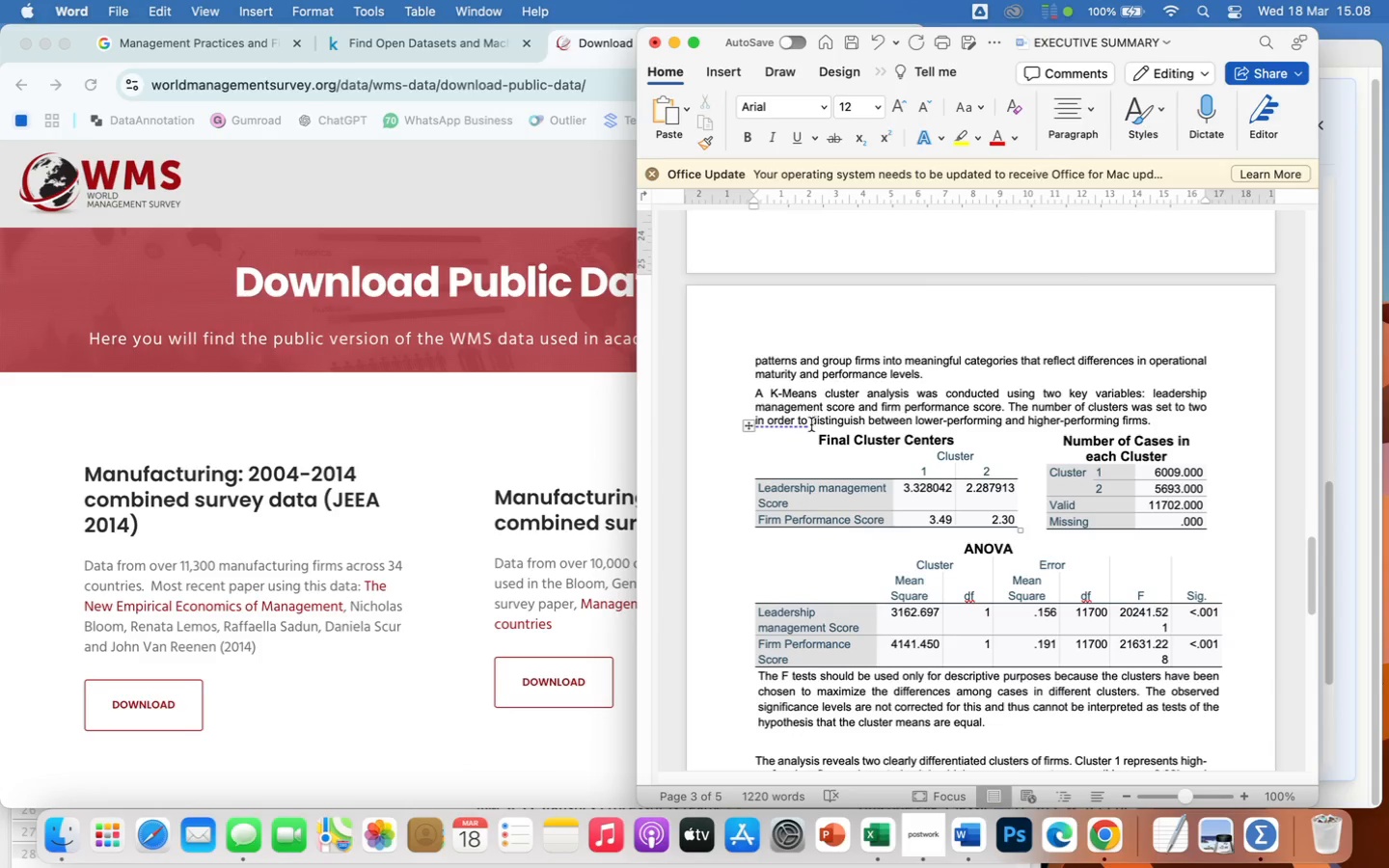 
left_click([793, 423])
 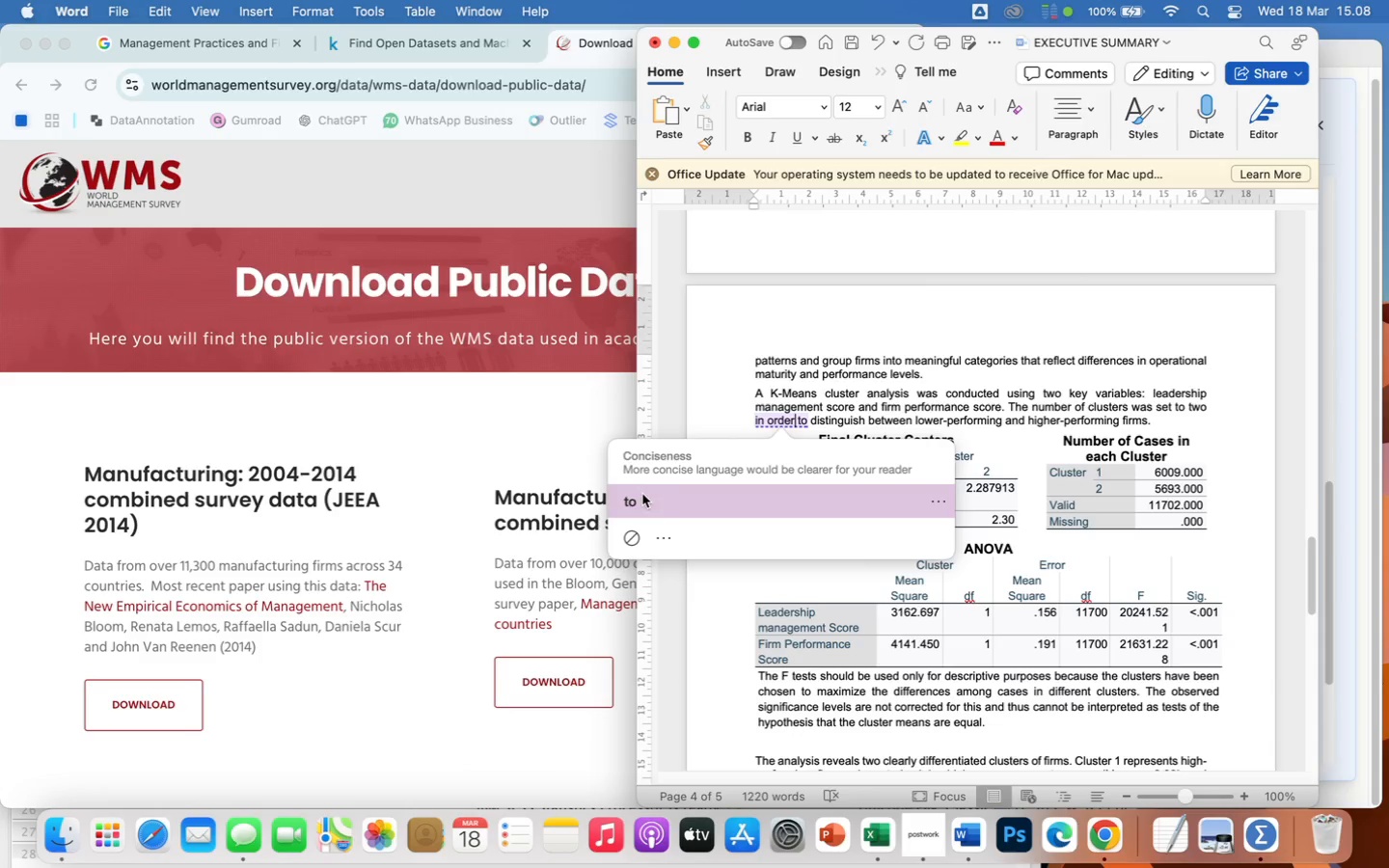 
left_click([640, 498])
 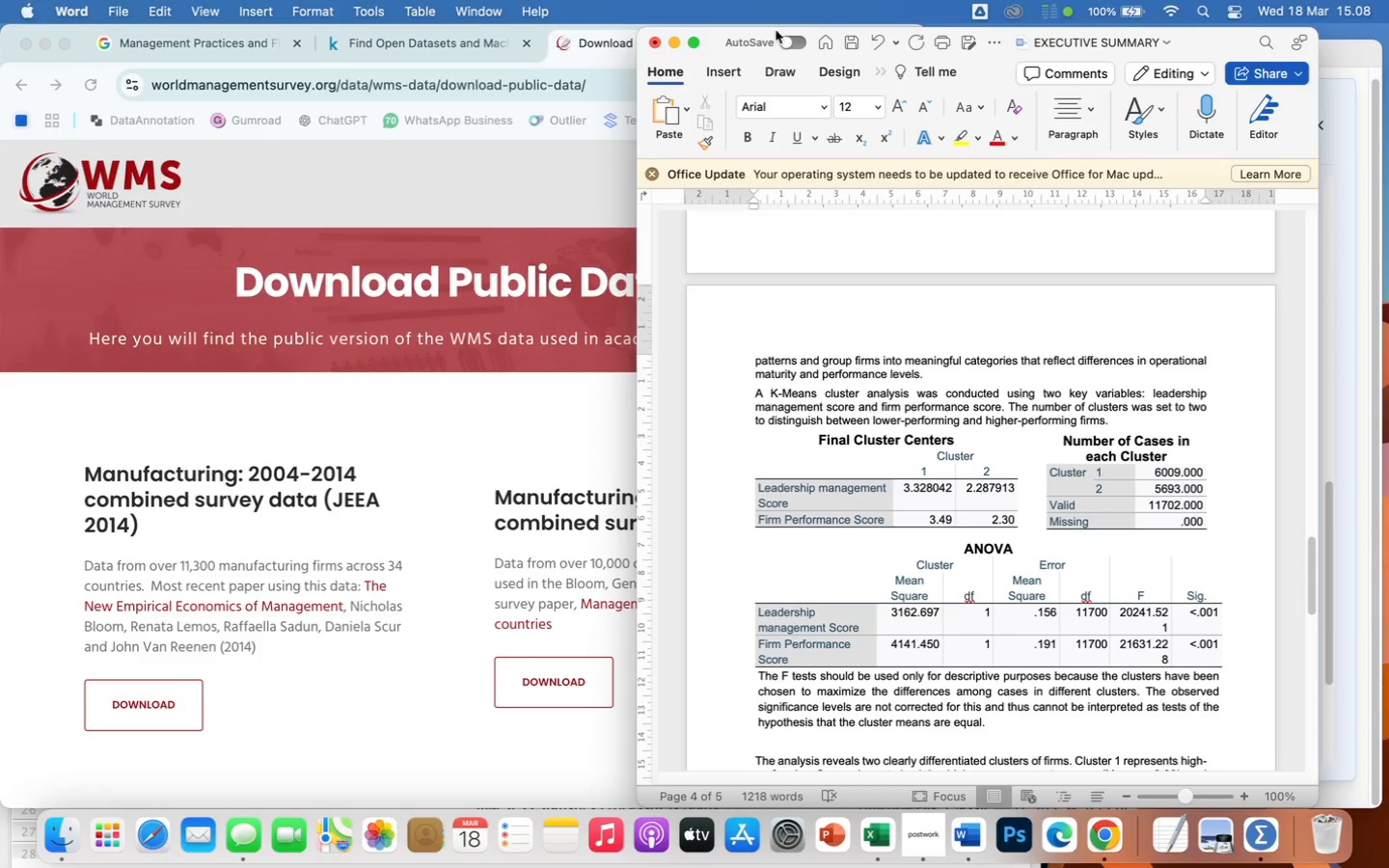 
left_click([873, 44])
 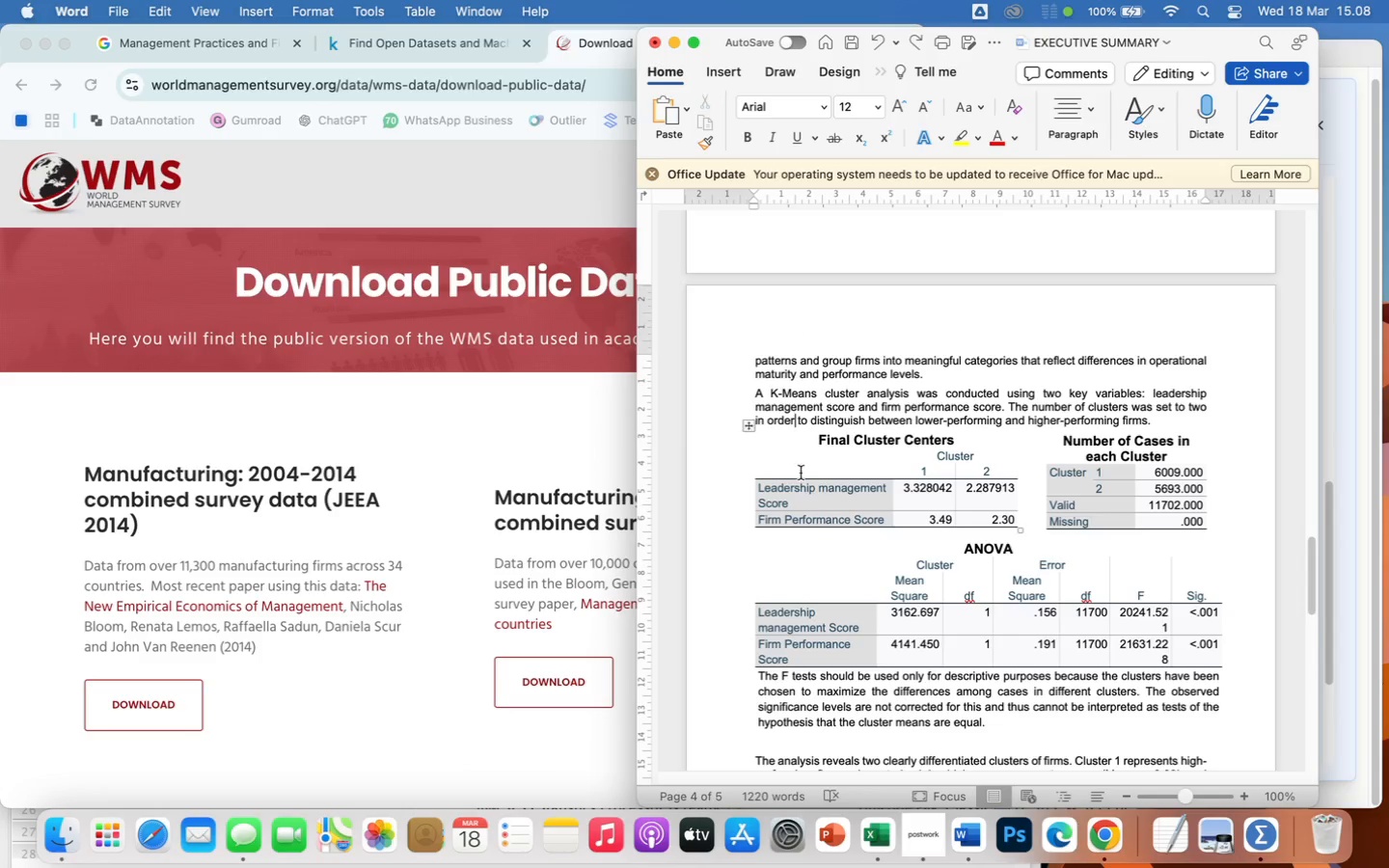 
scroll: coordinate [806, 520], scroll_direction: down, amount: 71.0
 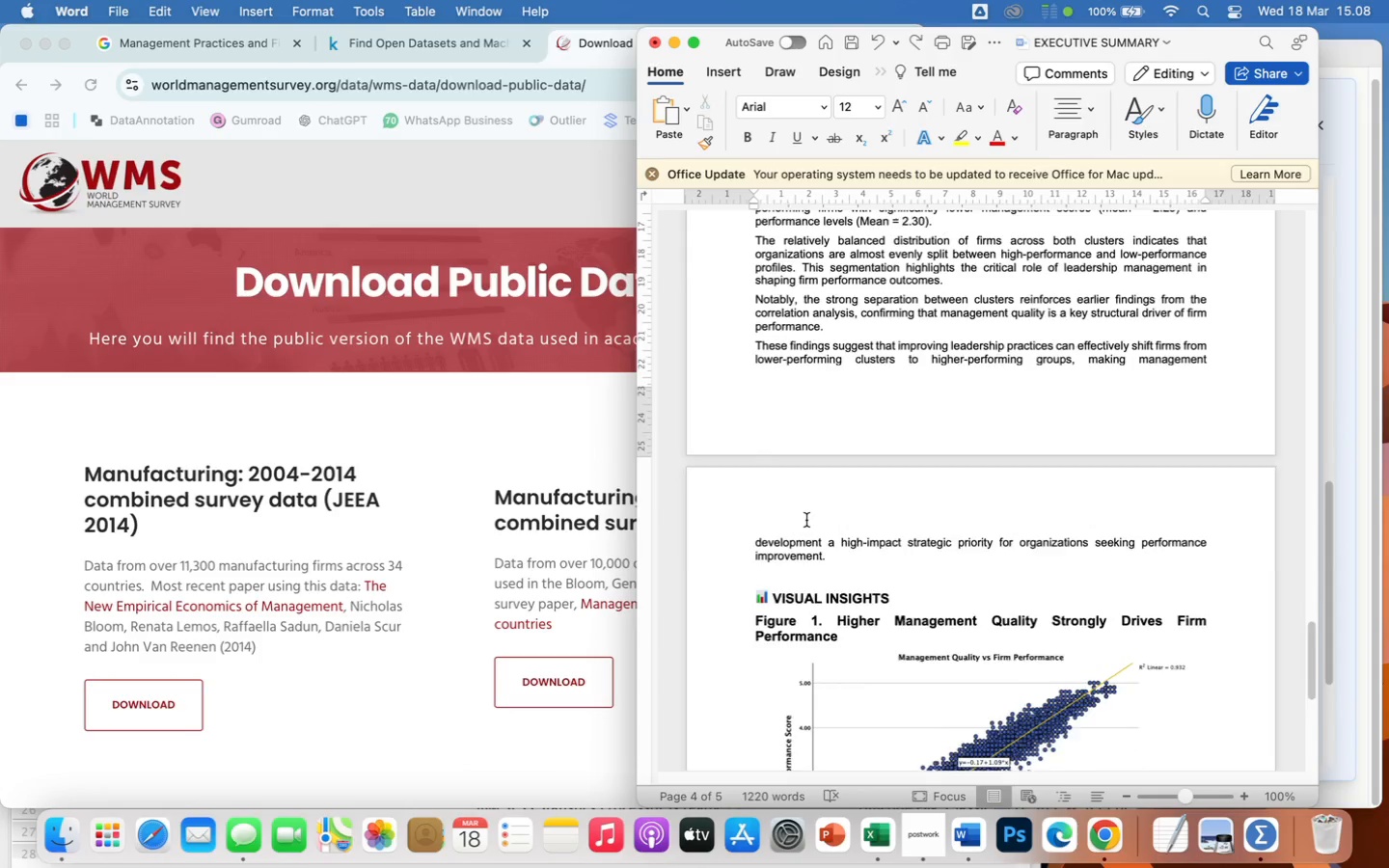 
scroll: coordinate [806, 520], scroll_direction: up, amount: 43.0
 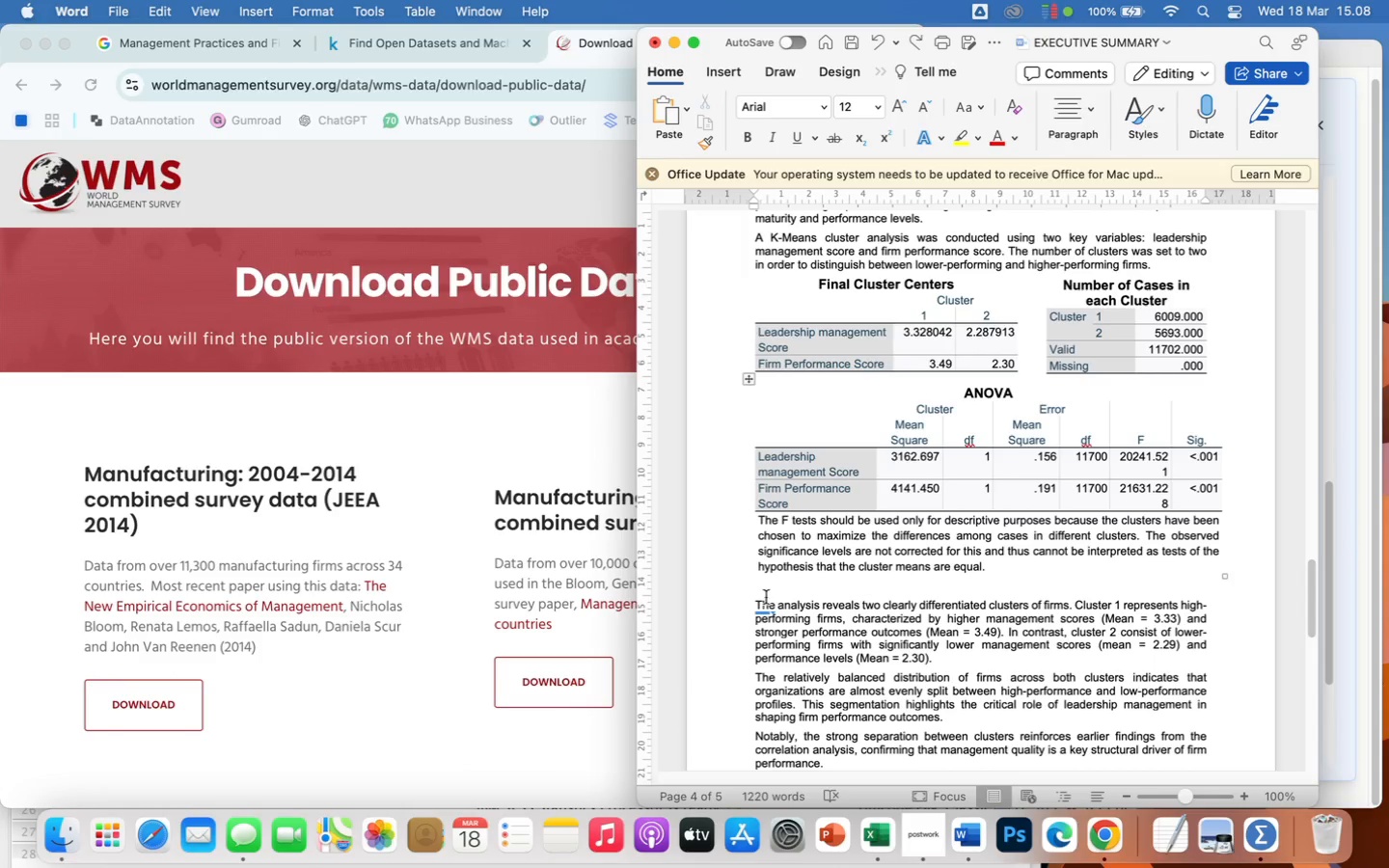 
left_click([765, 591])
 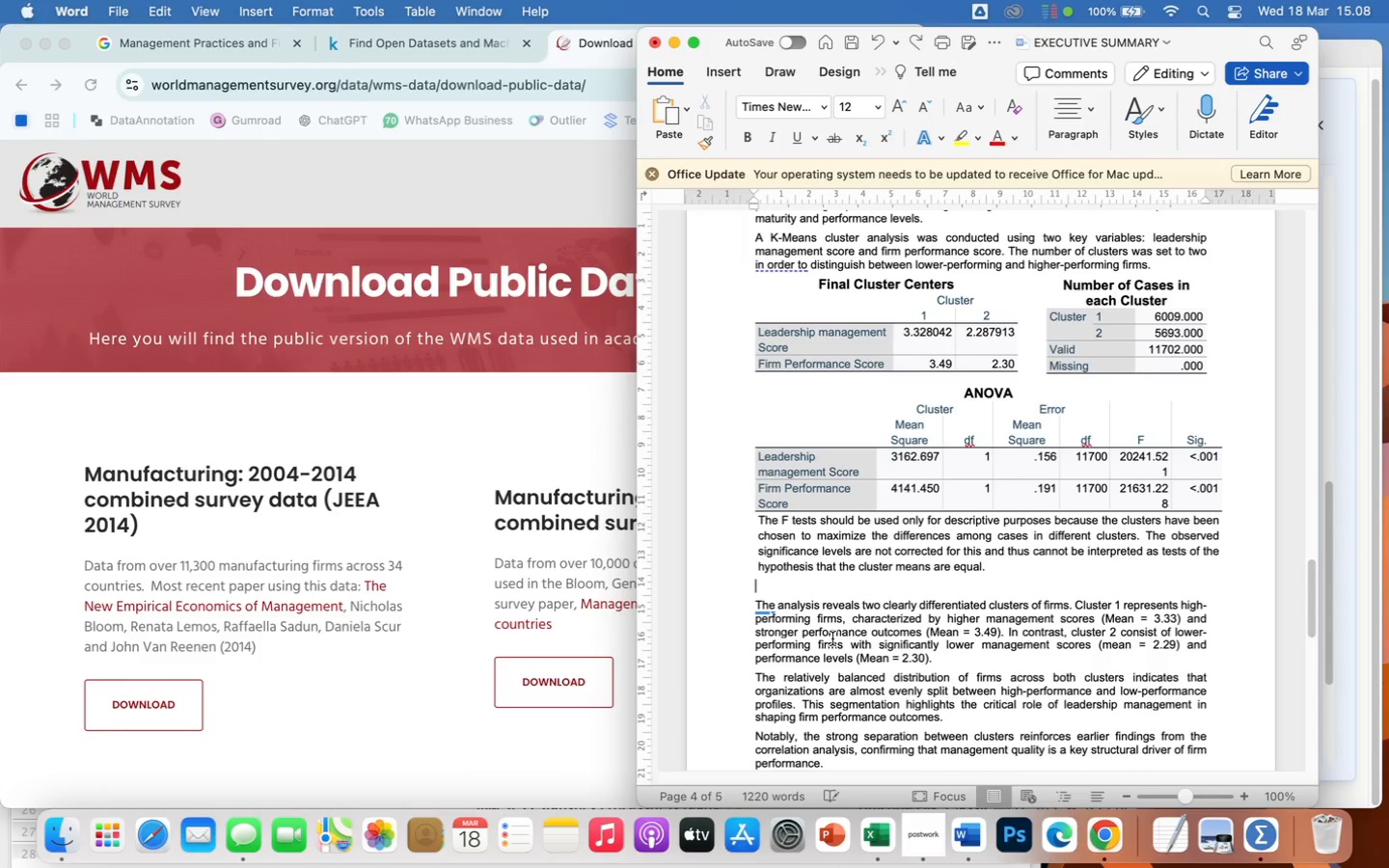 
key(Backspace)
 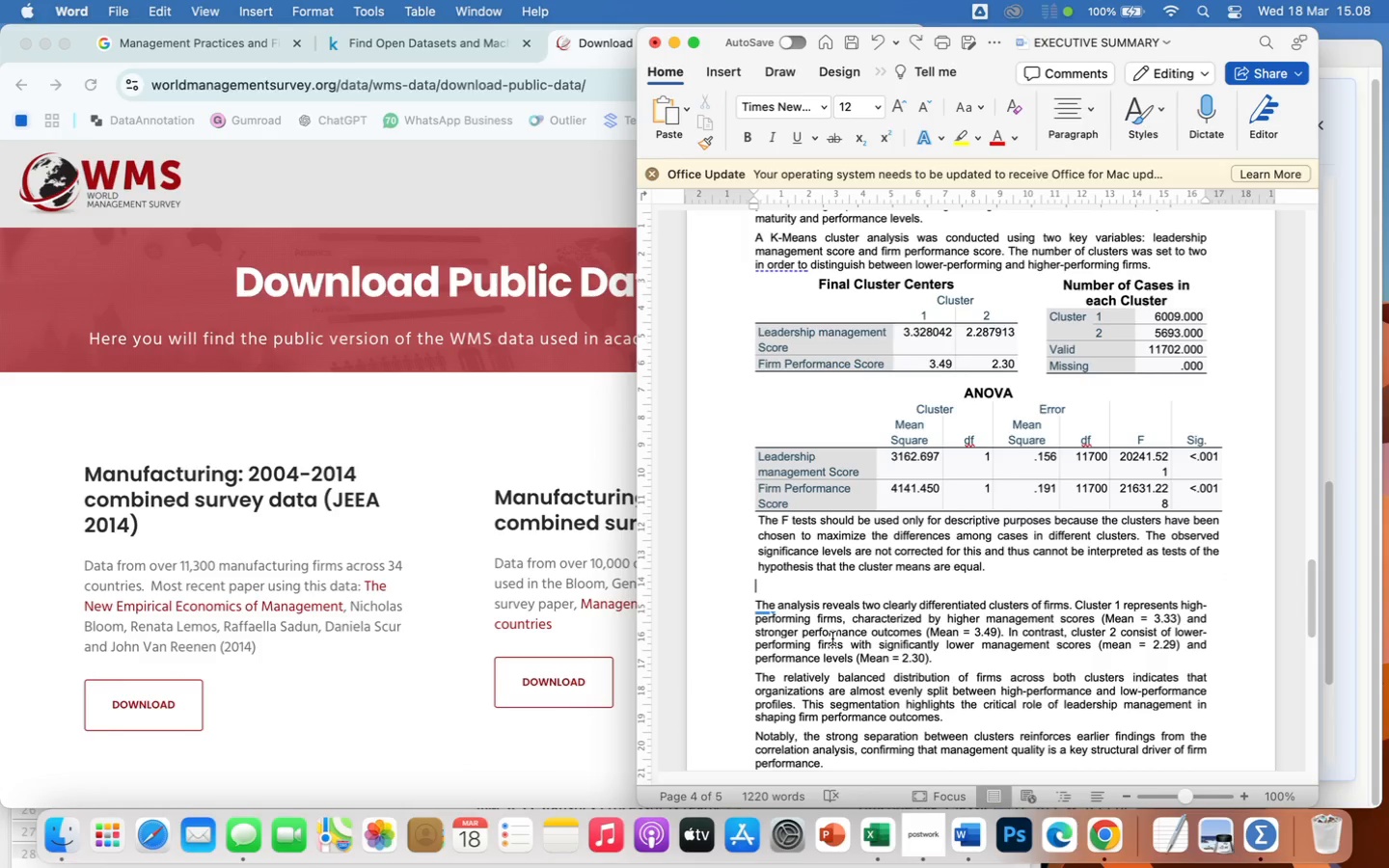 
key(Backspace)
 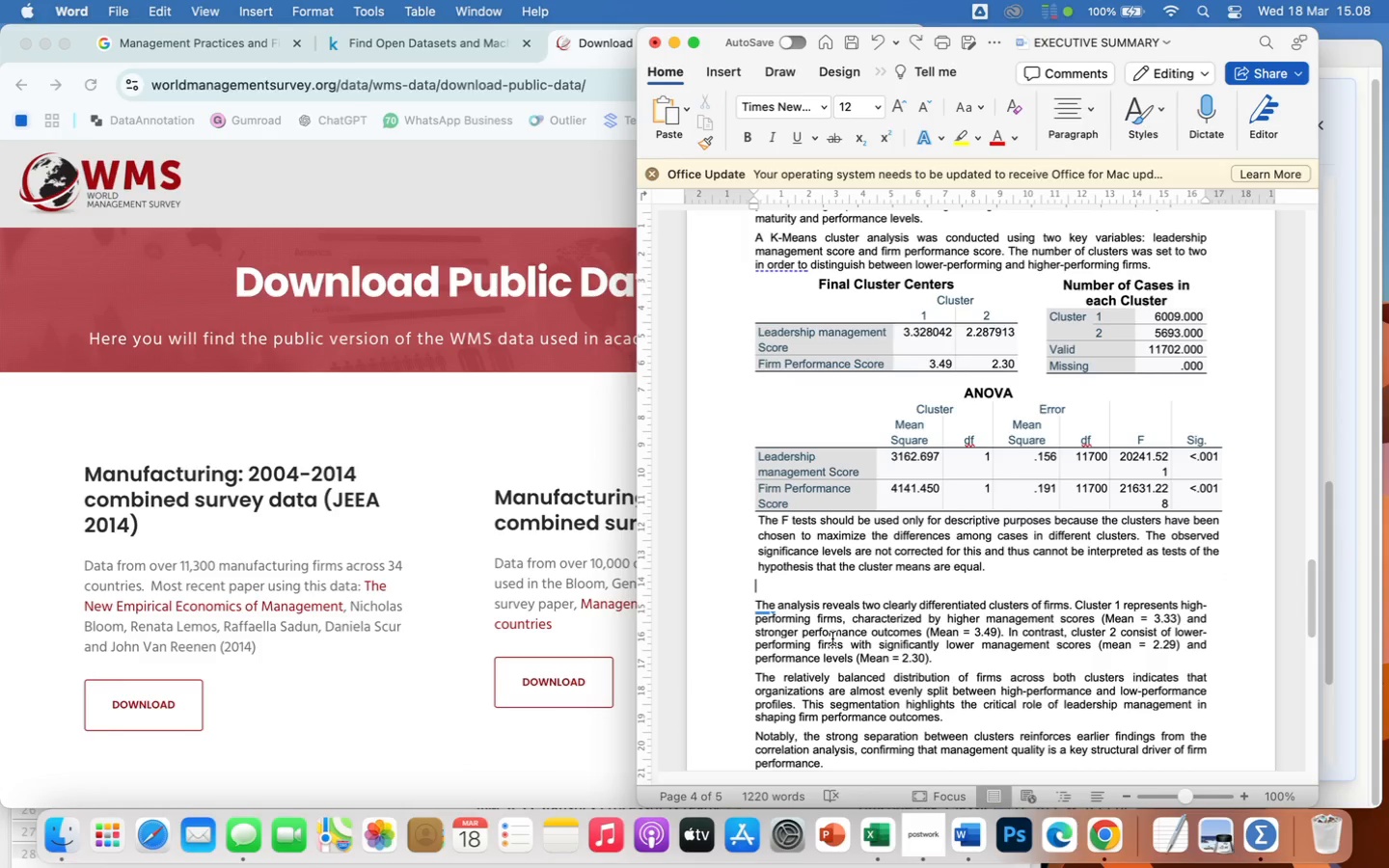 
key(ArrowDown)
 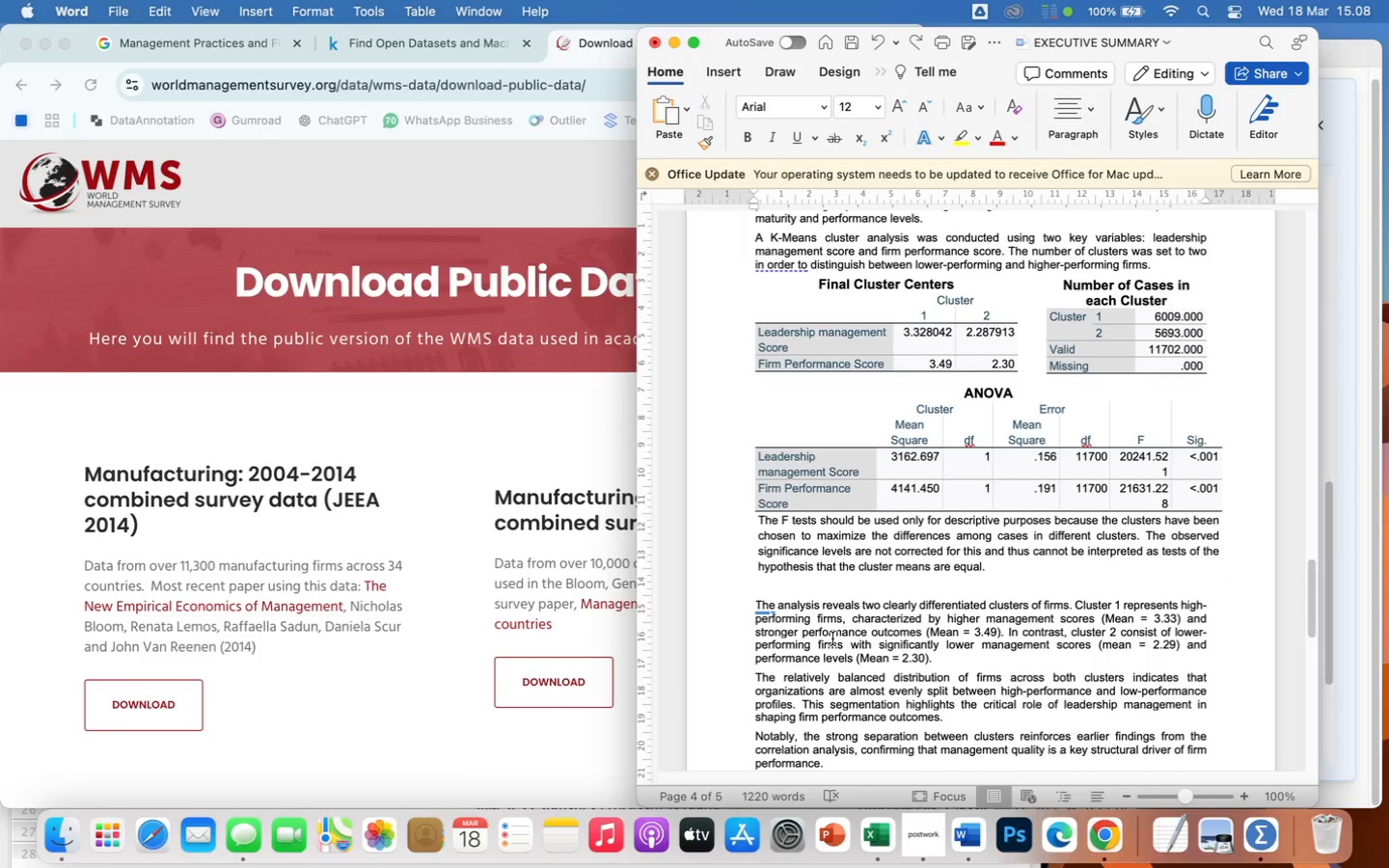 
key(Backspace)
 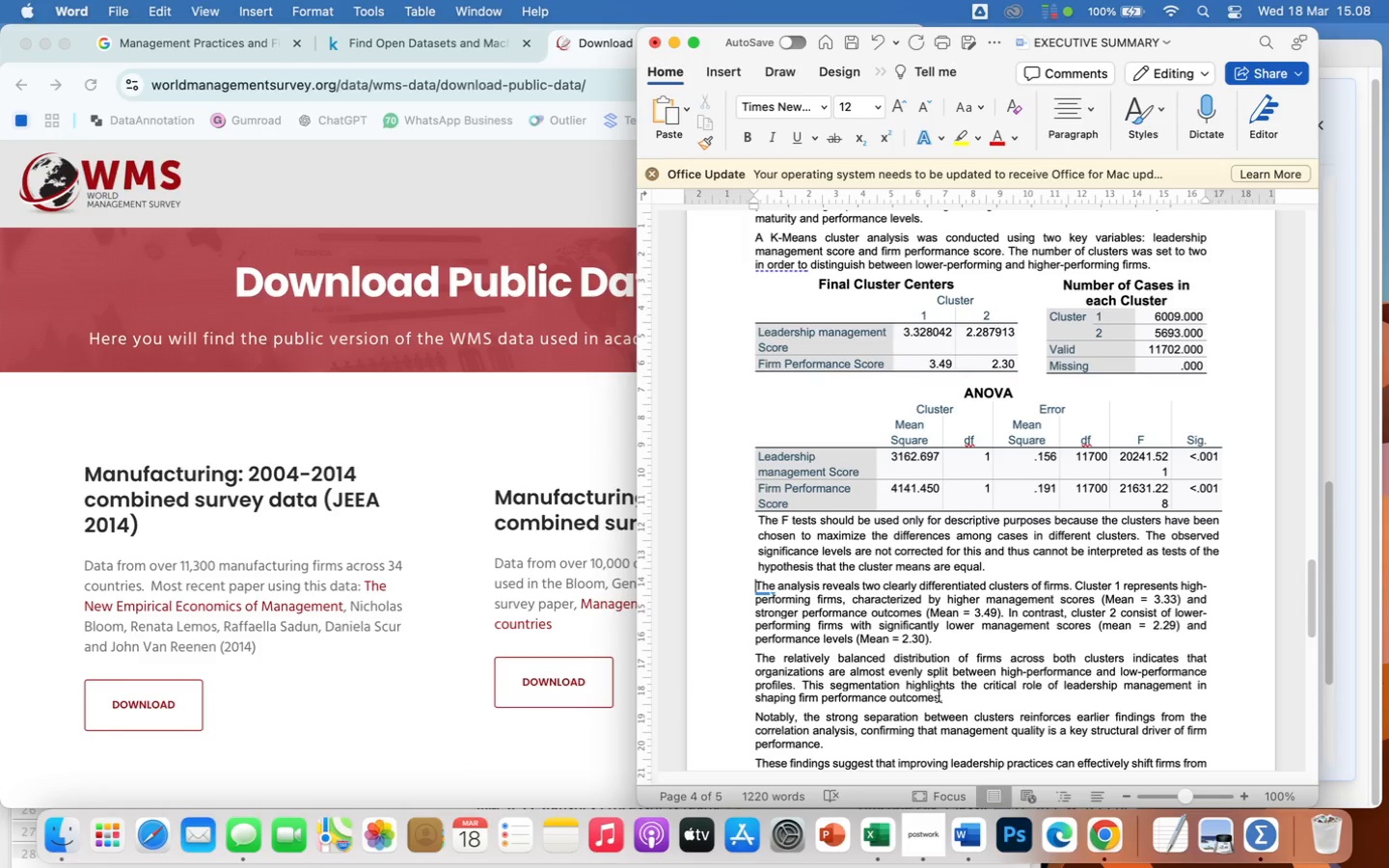 
scroll: coordinate [973, 698], scroll_direction: down, amount: 56.0
 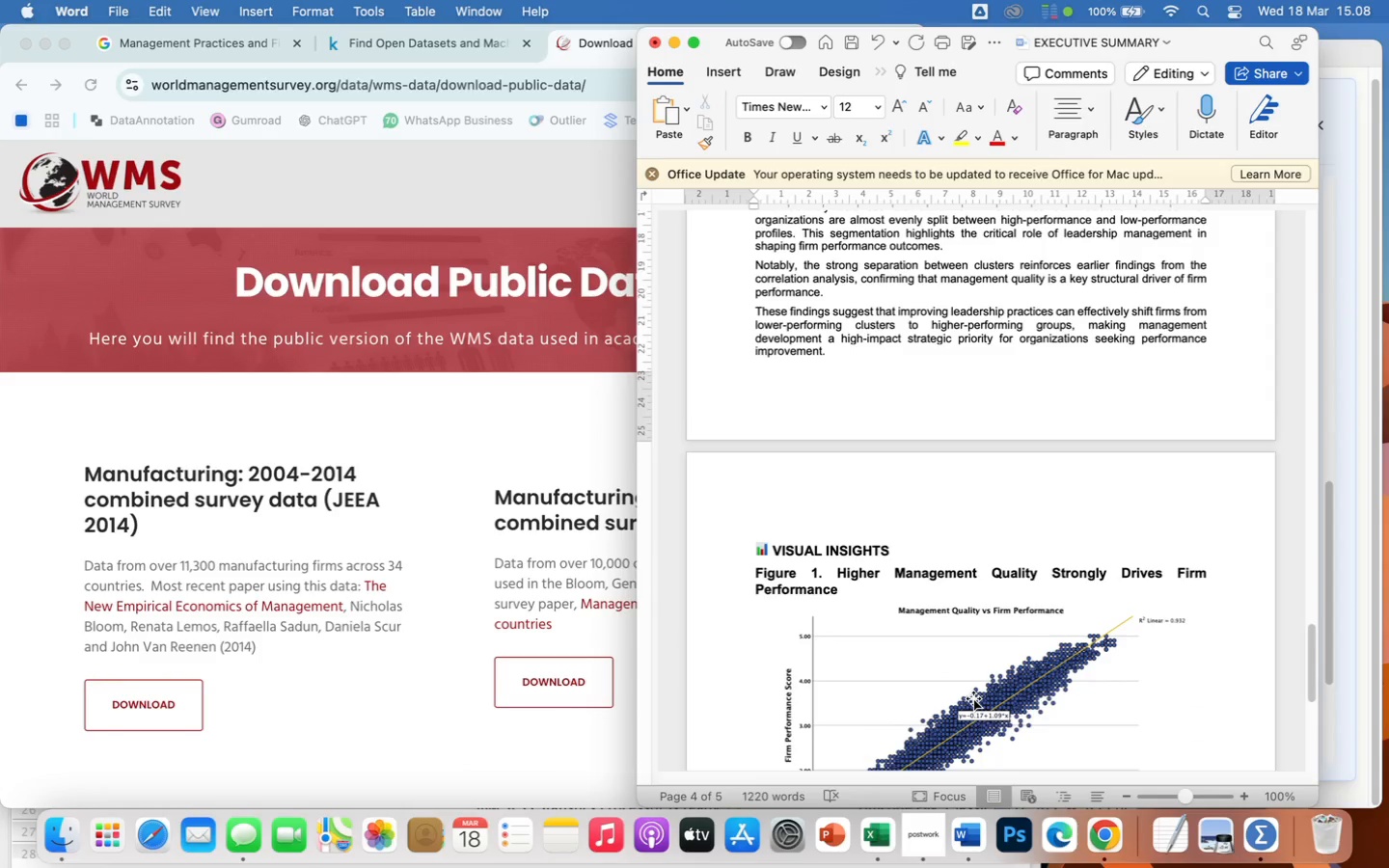 
scroll: coordinate [973, 698], scroll_direction: up, amount: 43.0
 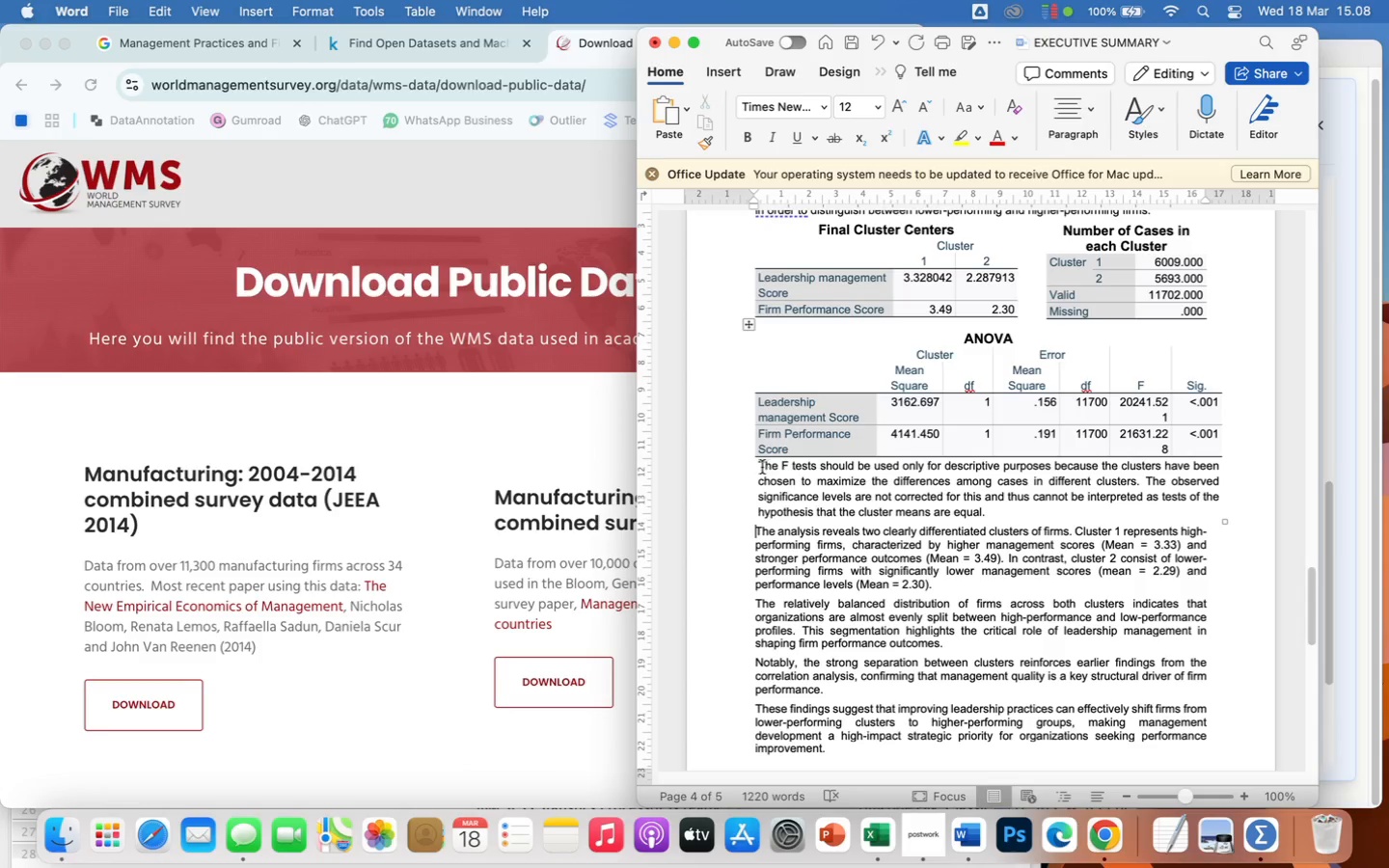 
left_click_drag(start_coordinate=[756, 467], to_coordinate=[994, 515])
 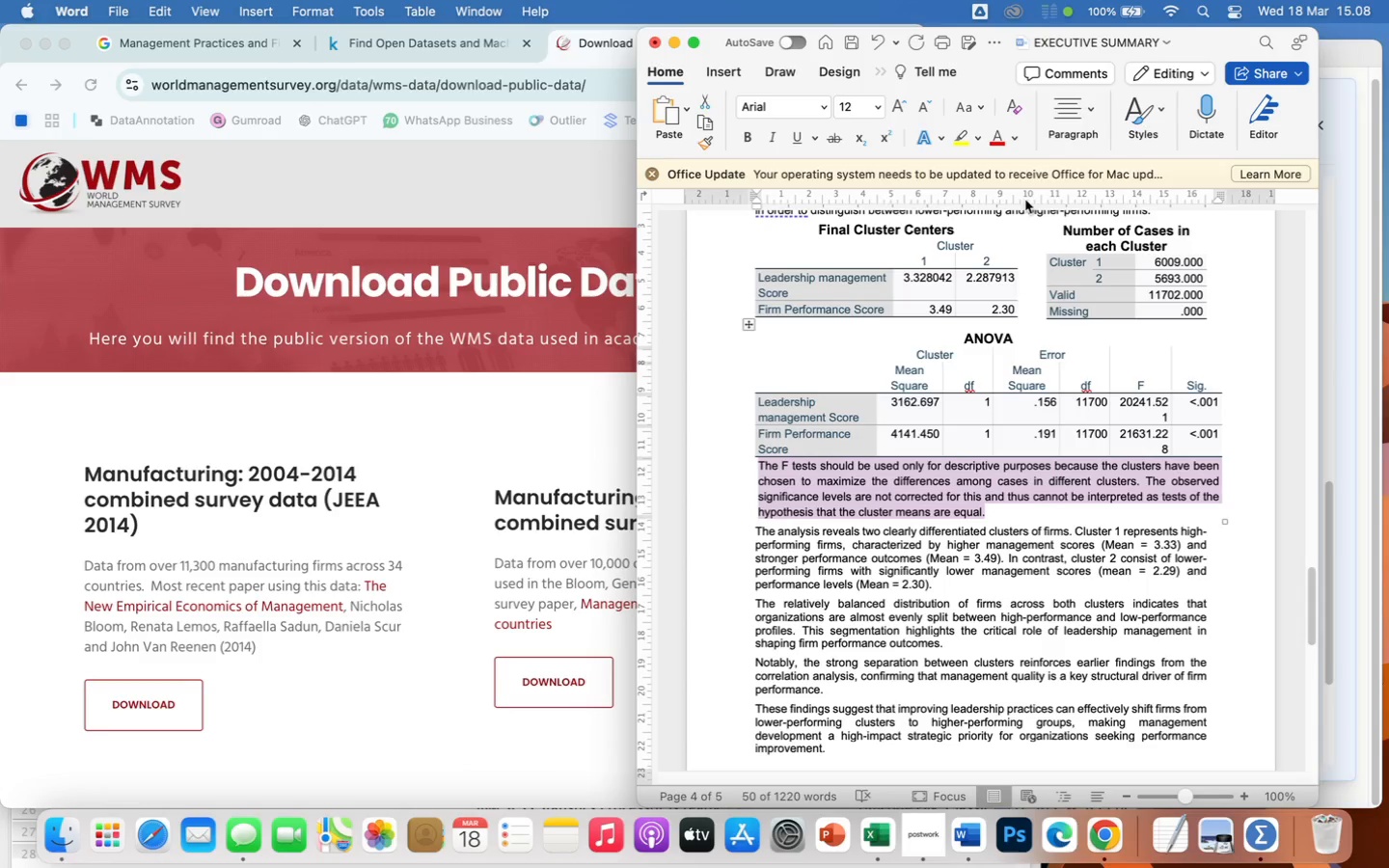 
mouse_move([869, 129])
 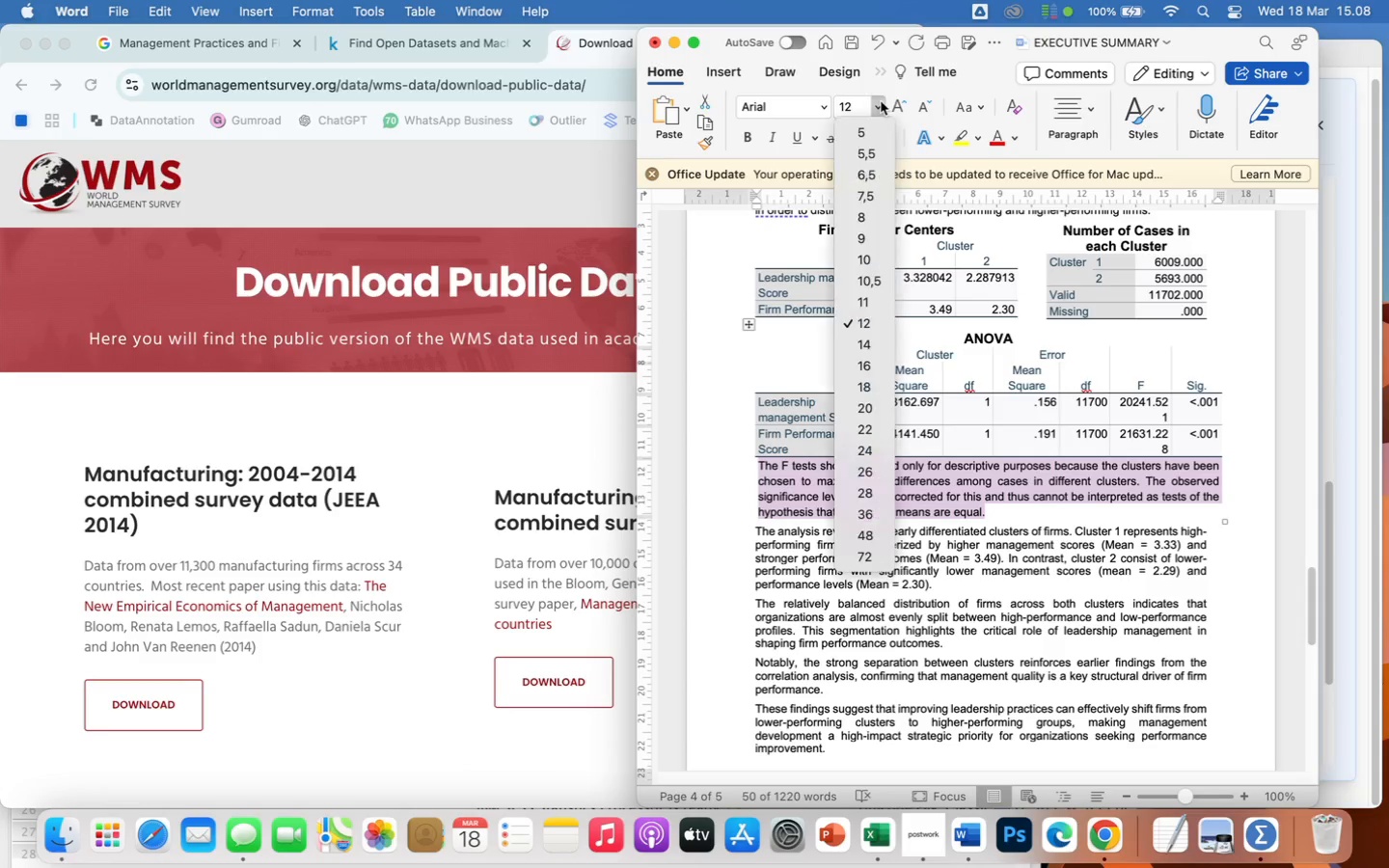 
left_click([881, 101])
 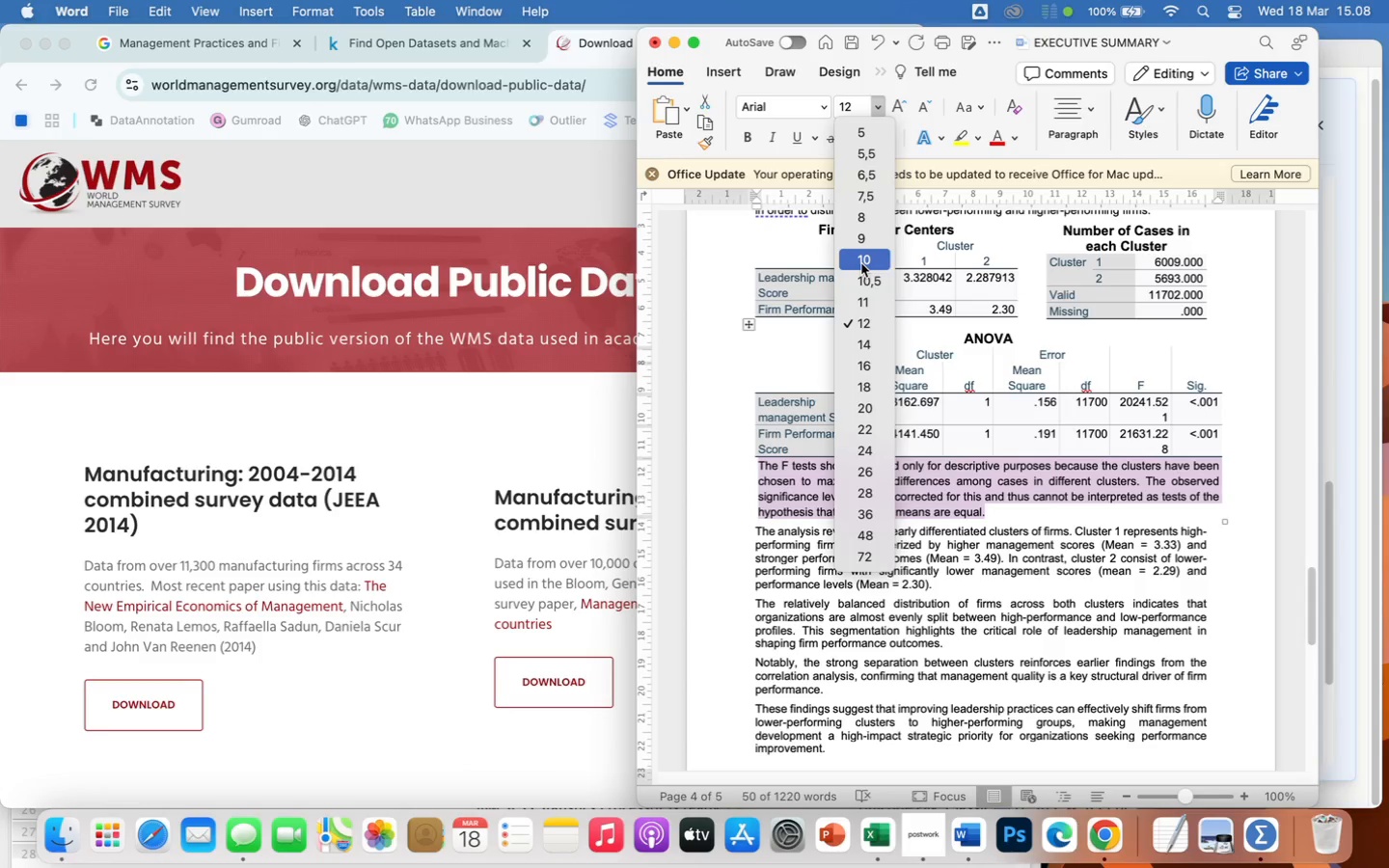 
left_click([861, 263])
 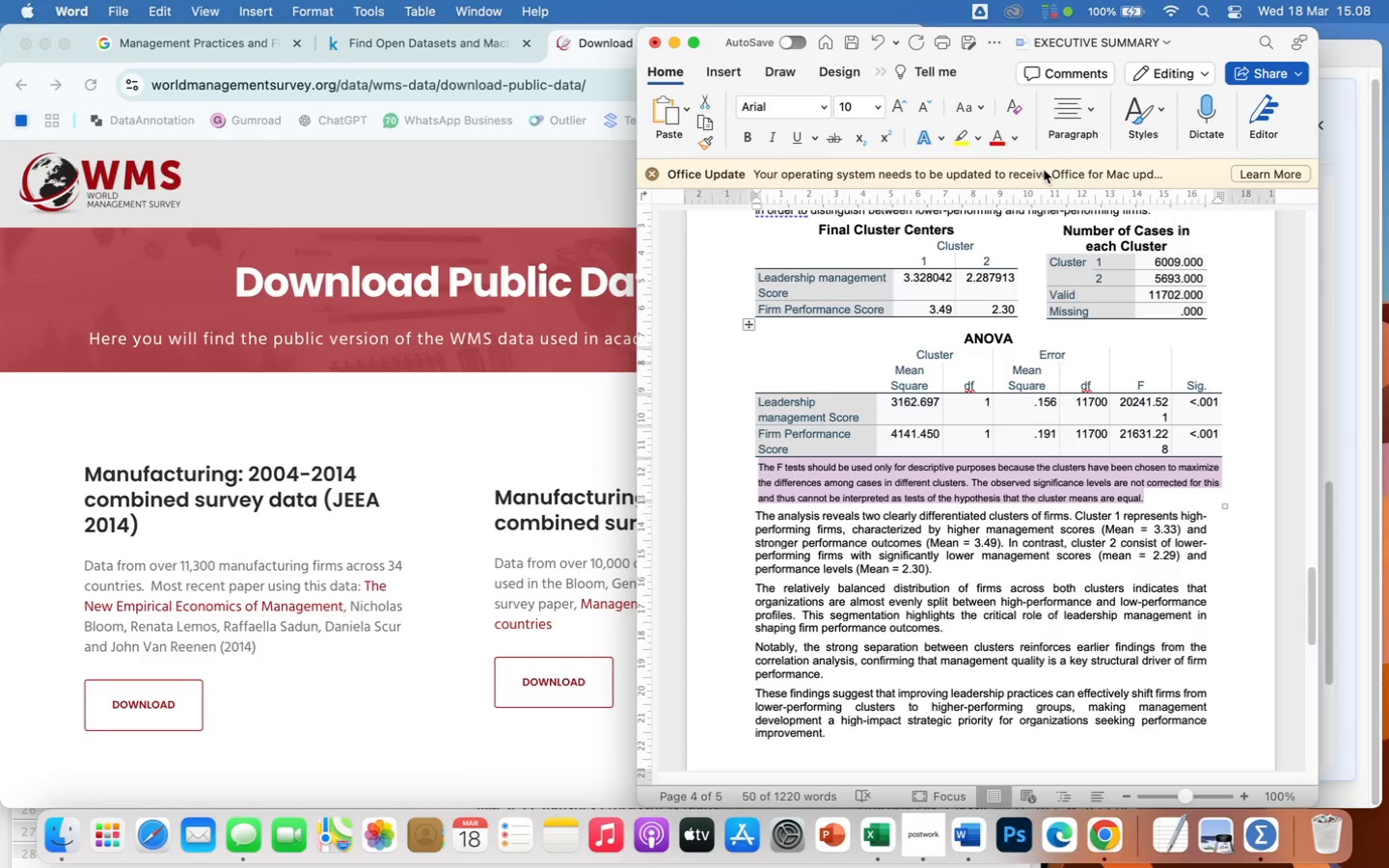 
left_click([1064, 114])
 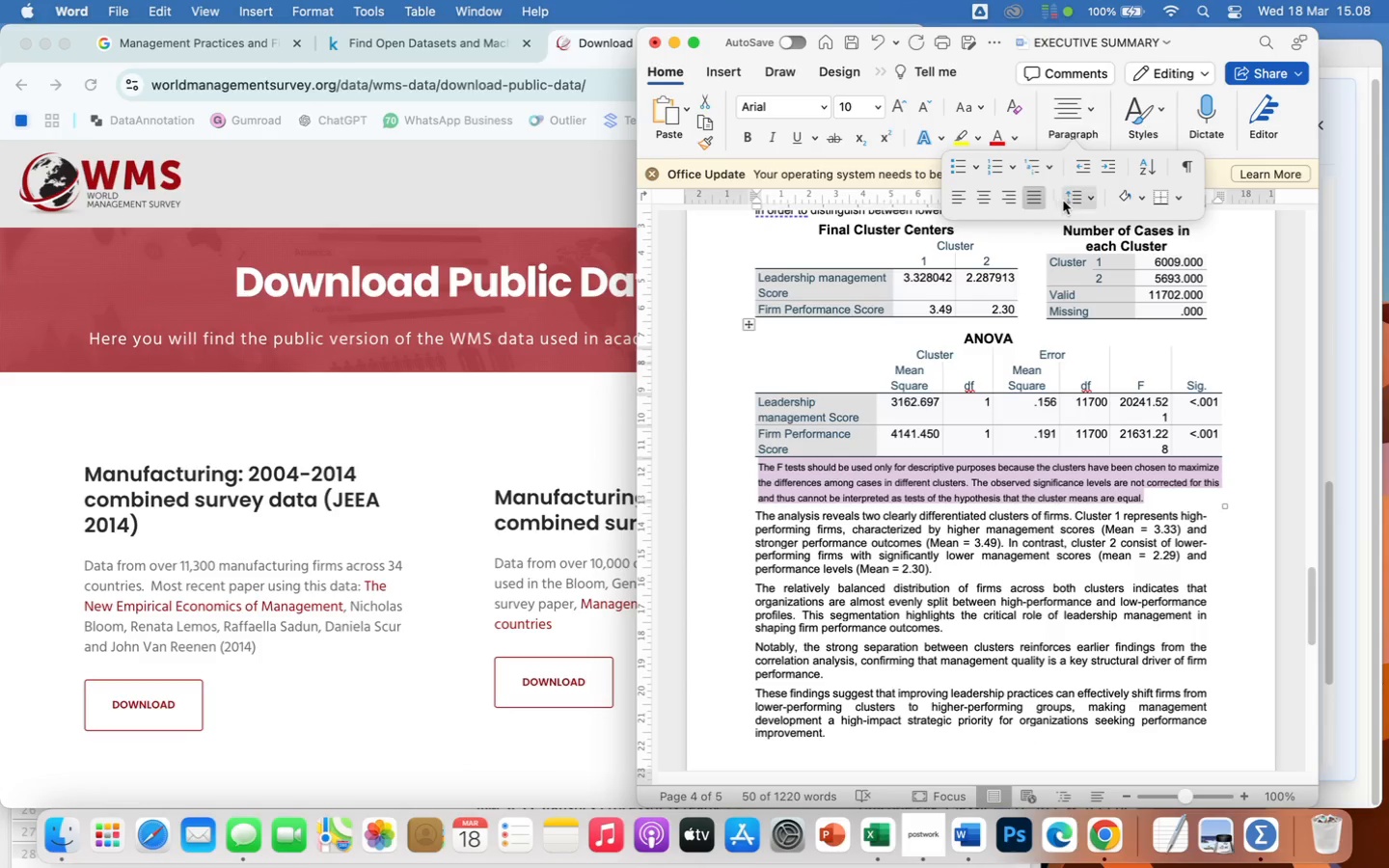 
left_click([1075, 199])
 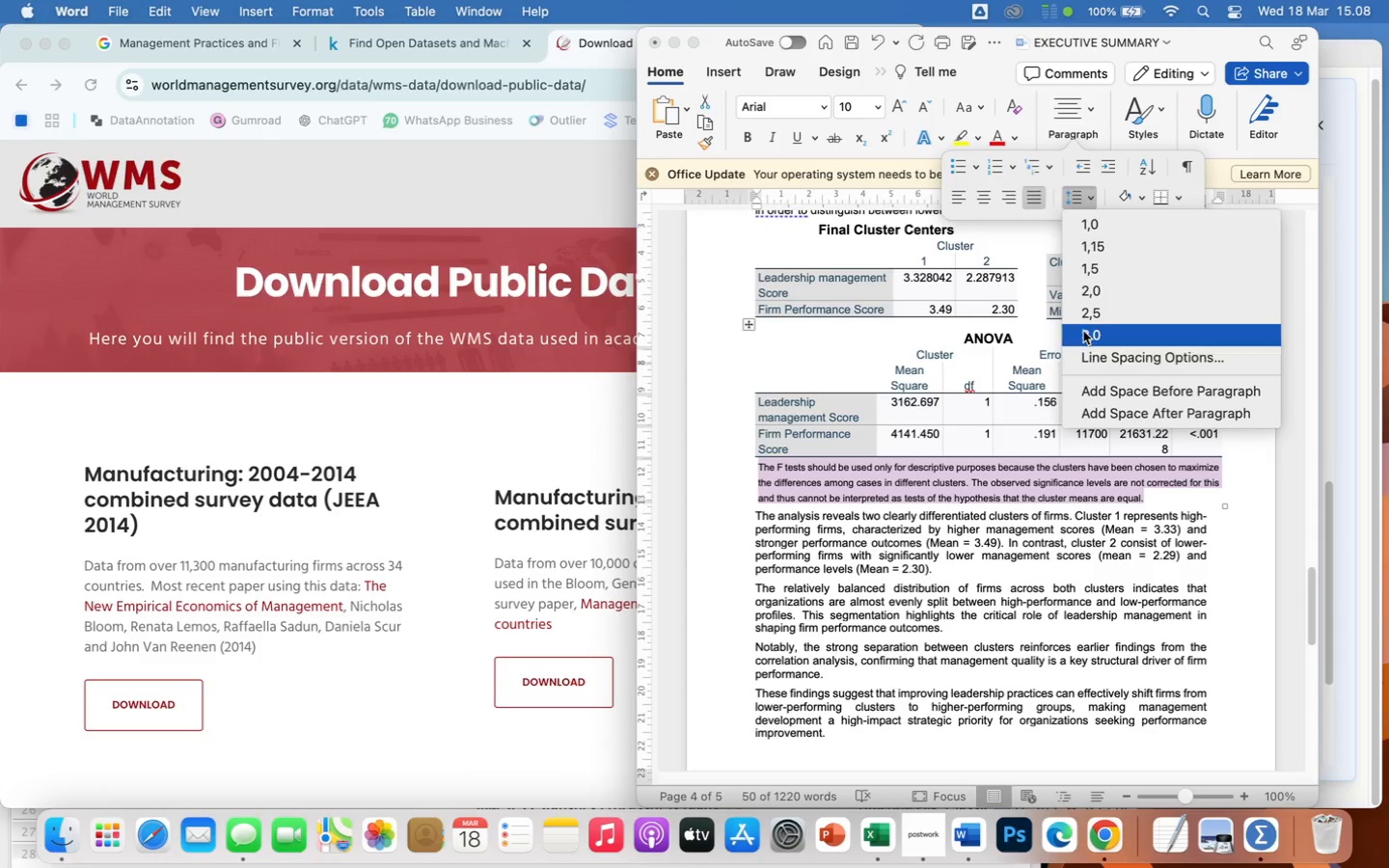 
left_click([1093, 357])
 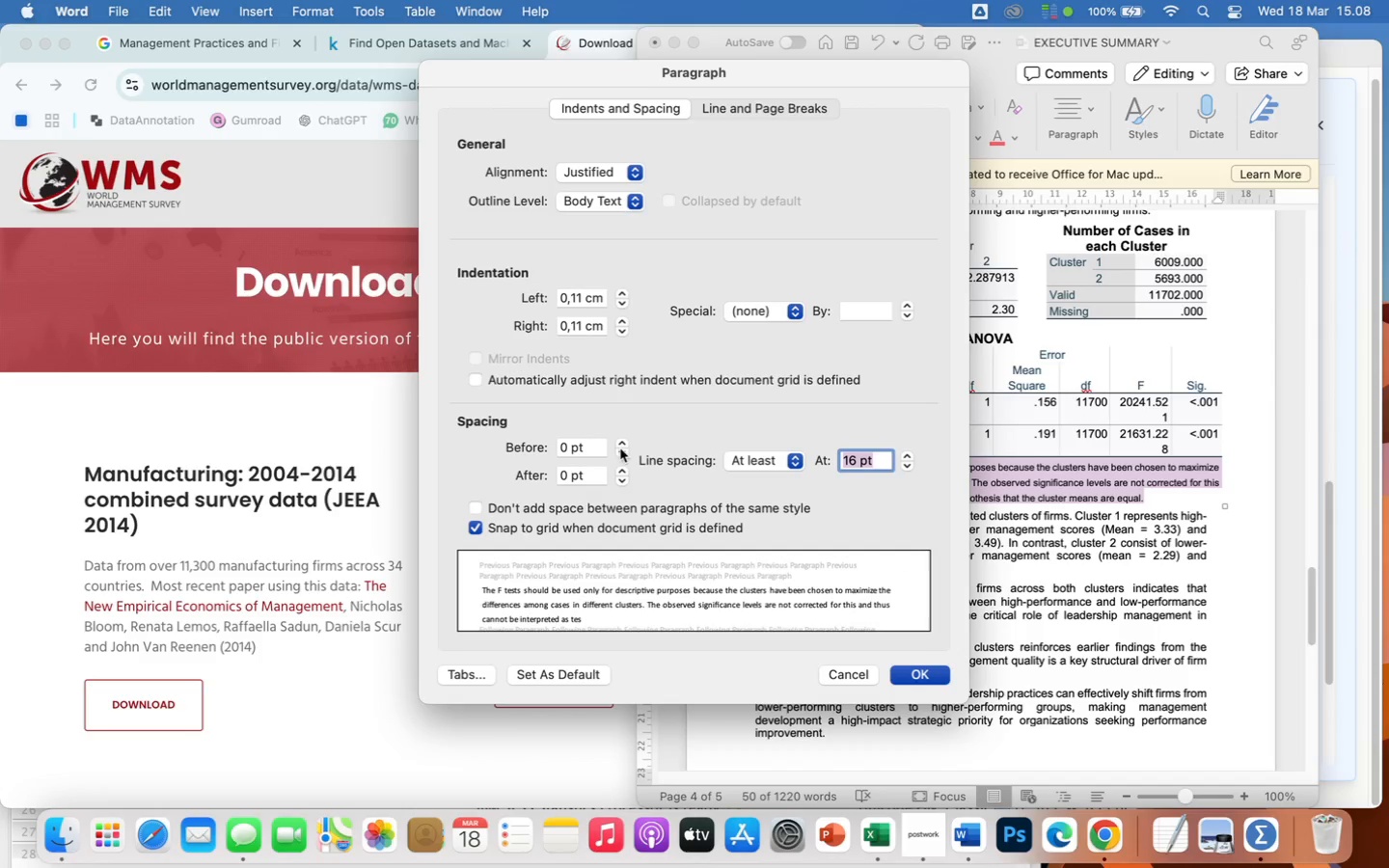 
wait(5.09)
 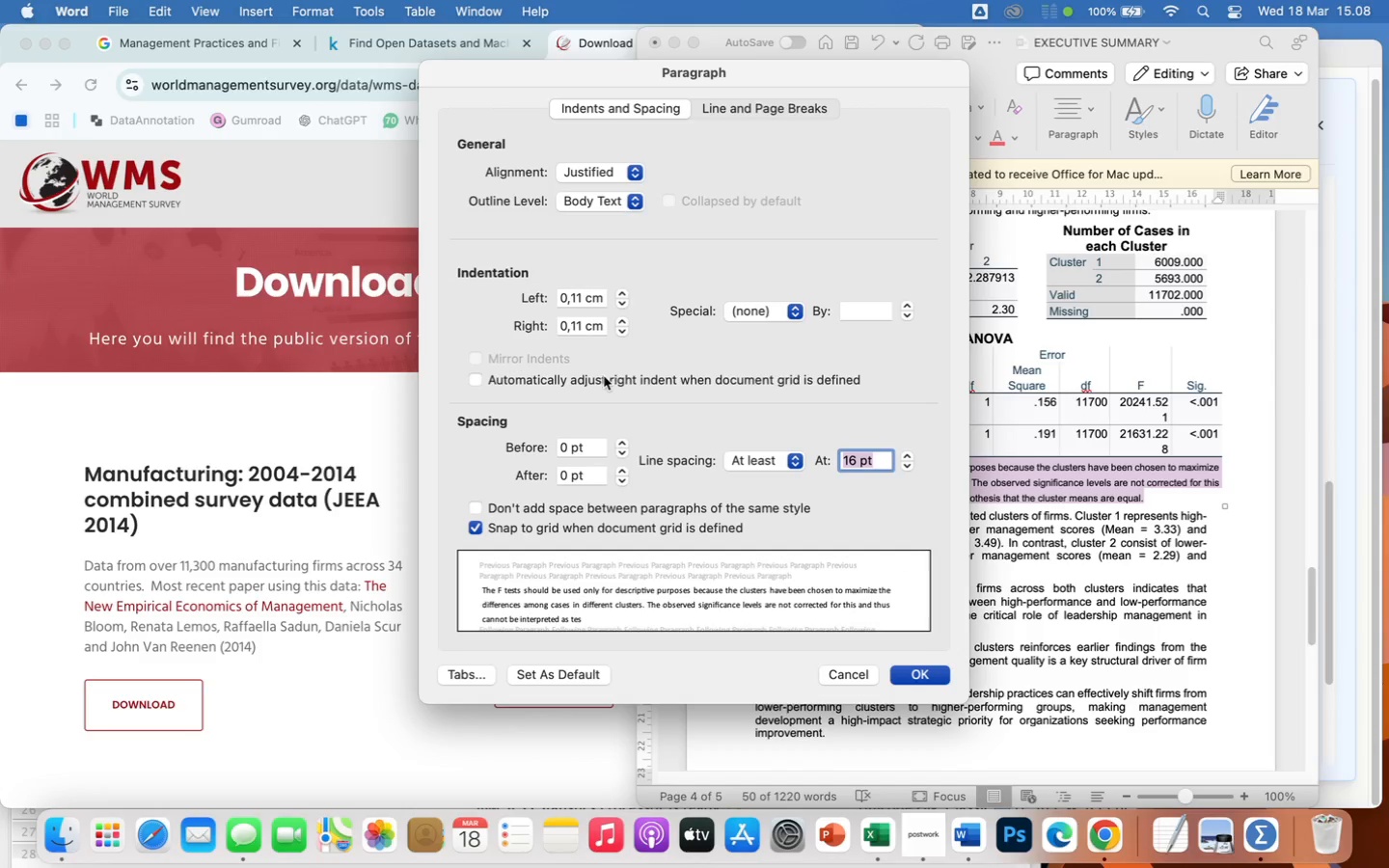 
left_click([513, 505])
 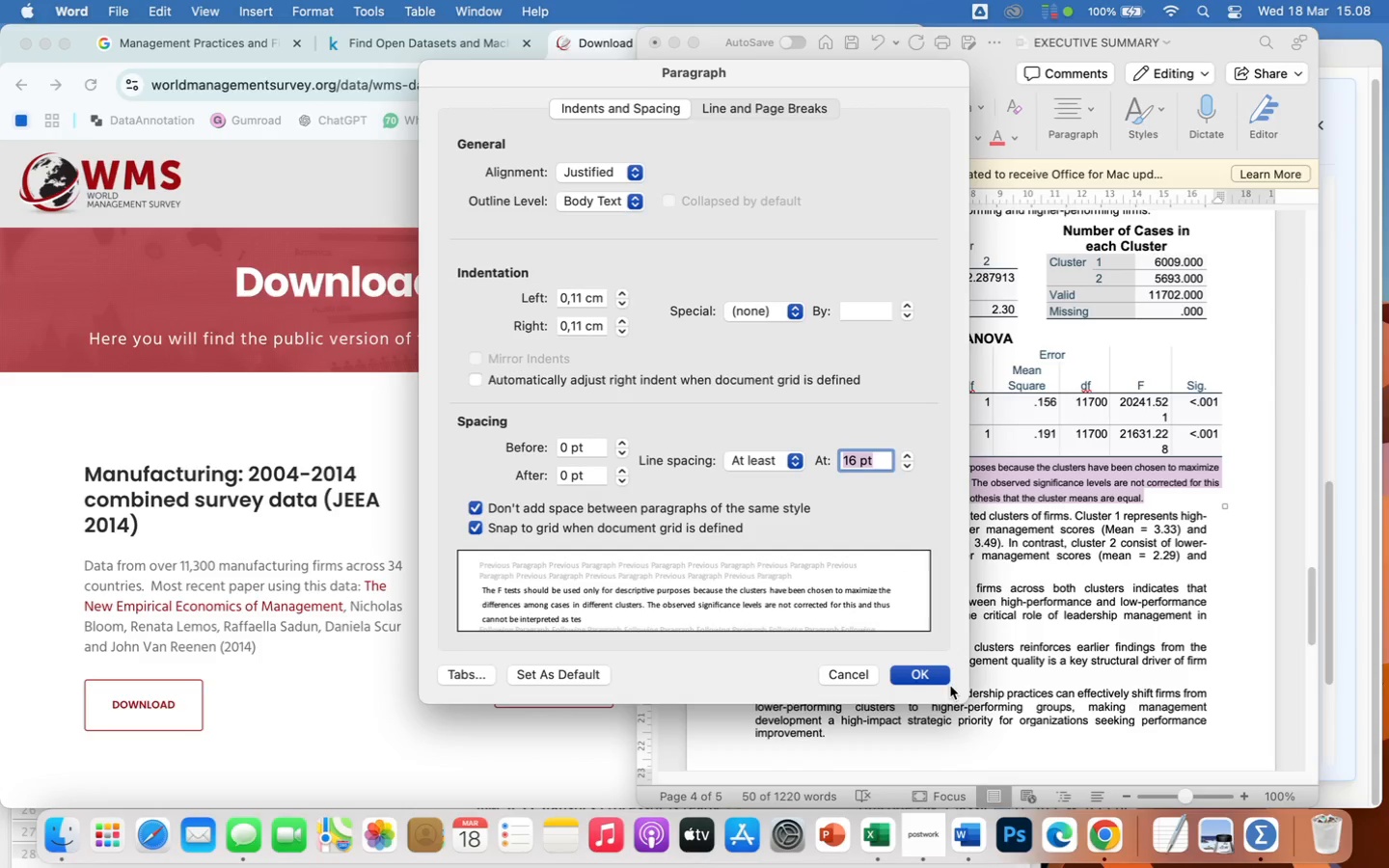 
left_click([932, 677])
 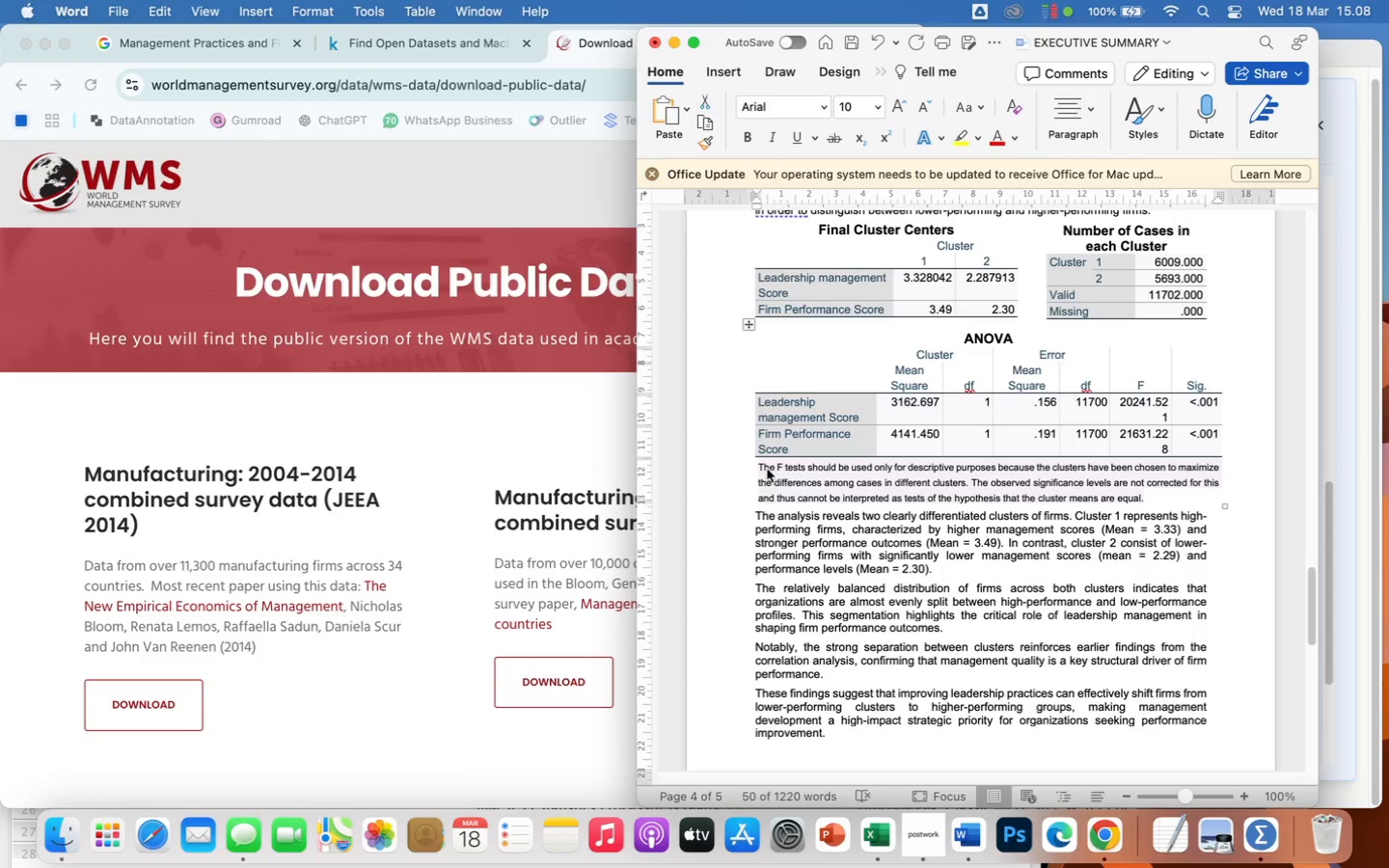 
left_click([757, 467])
 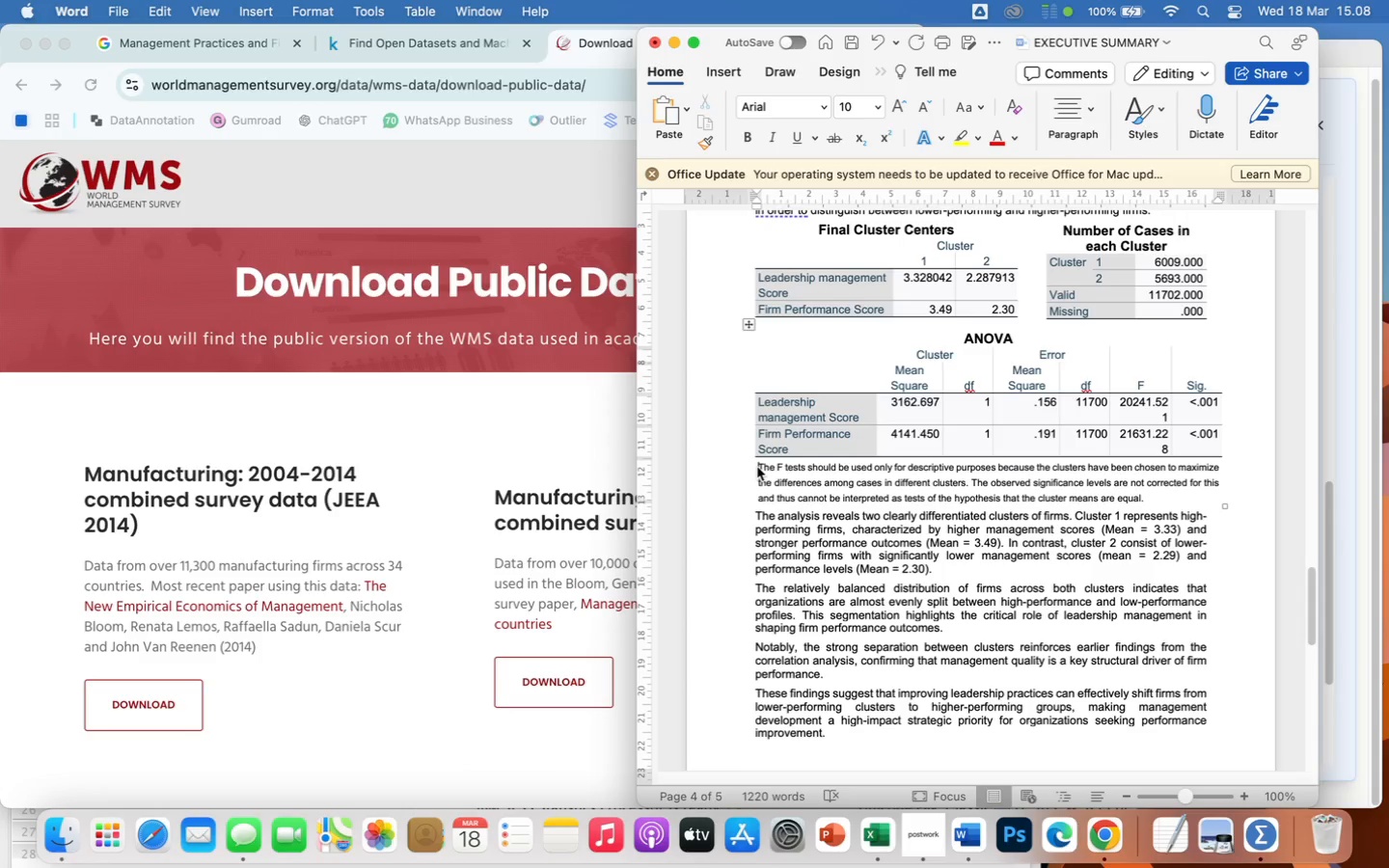 
left_click_drag(start_coordinate=[757, 467], to_coordinate=[1145, 496])
 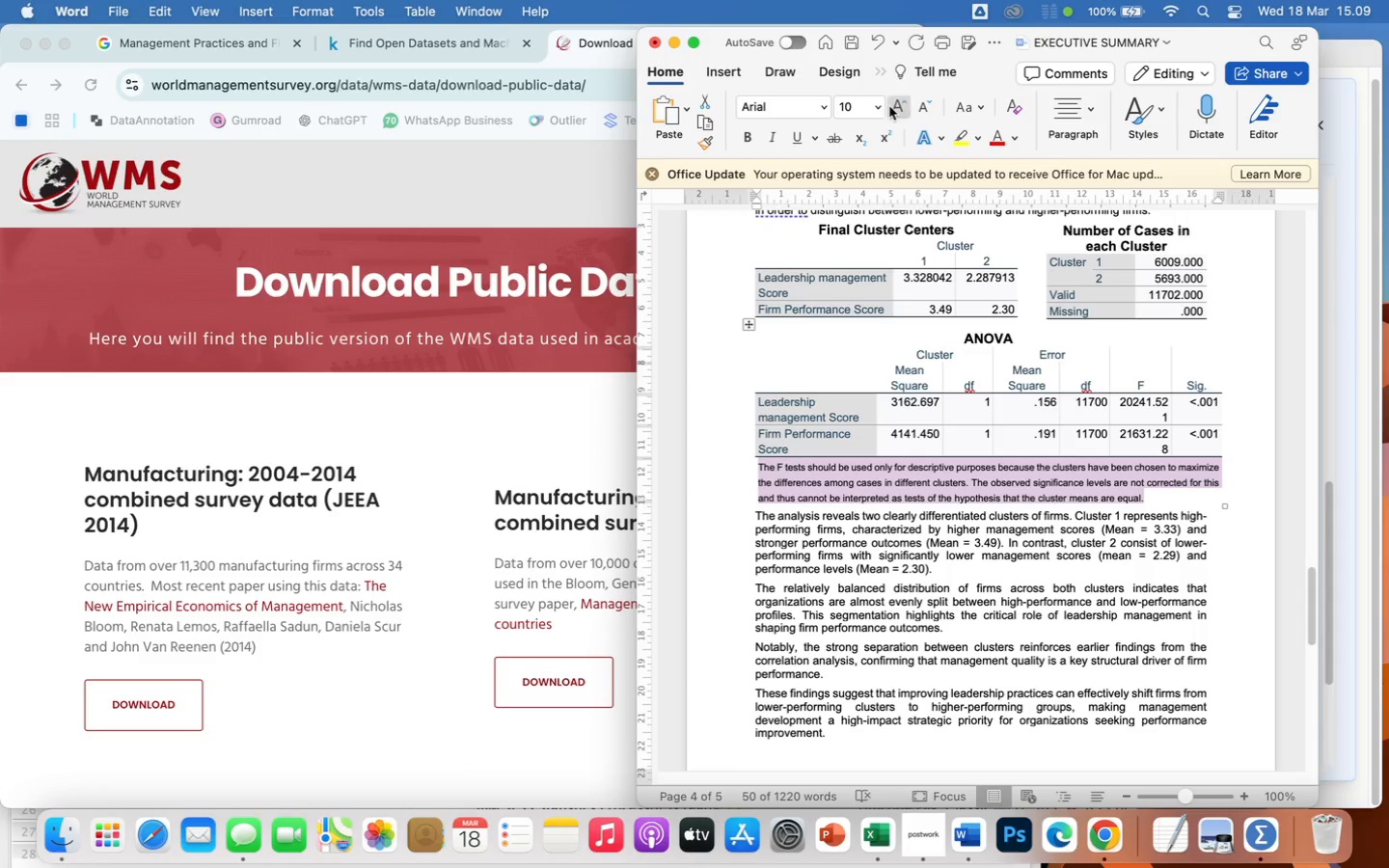 
left_click([876, 109])
 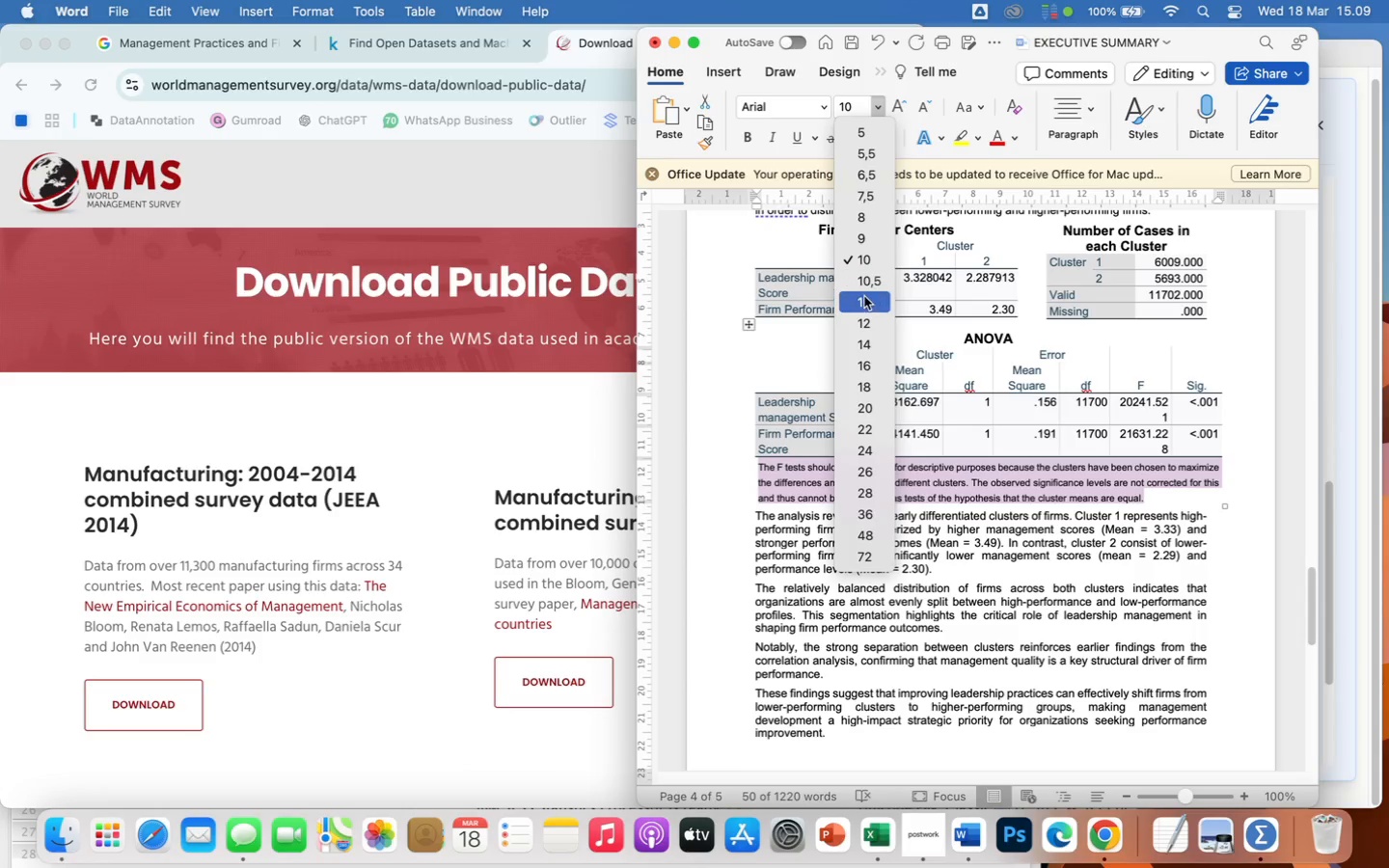 
left_click([866, 303])
 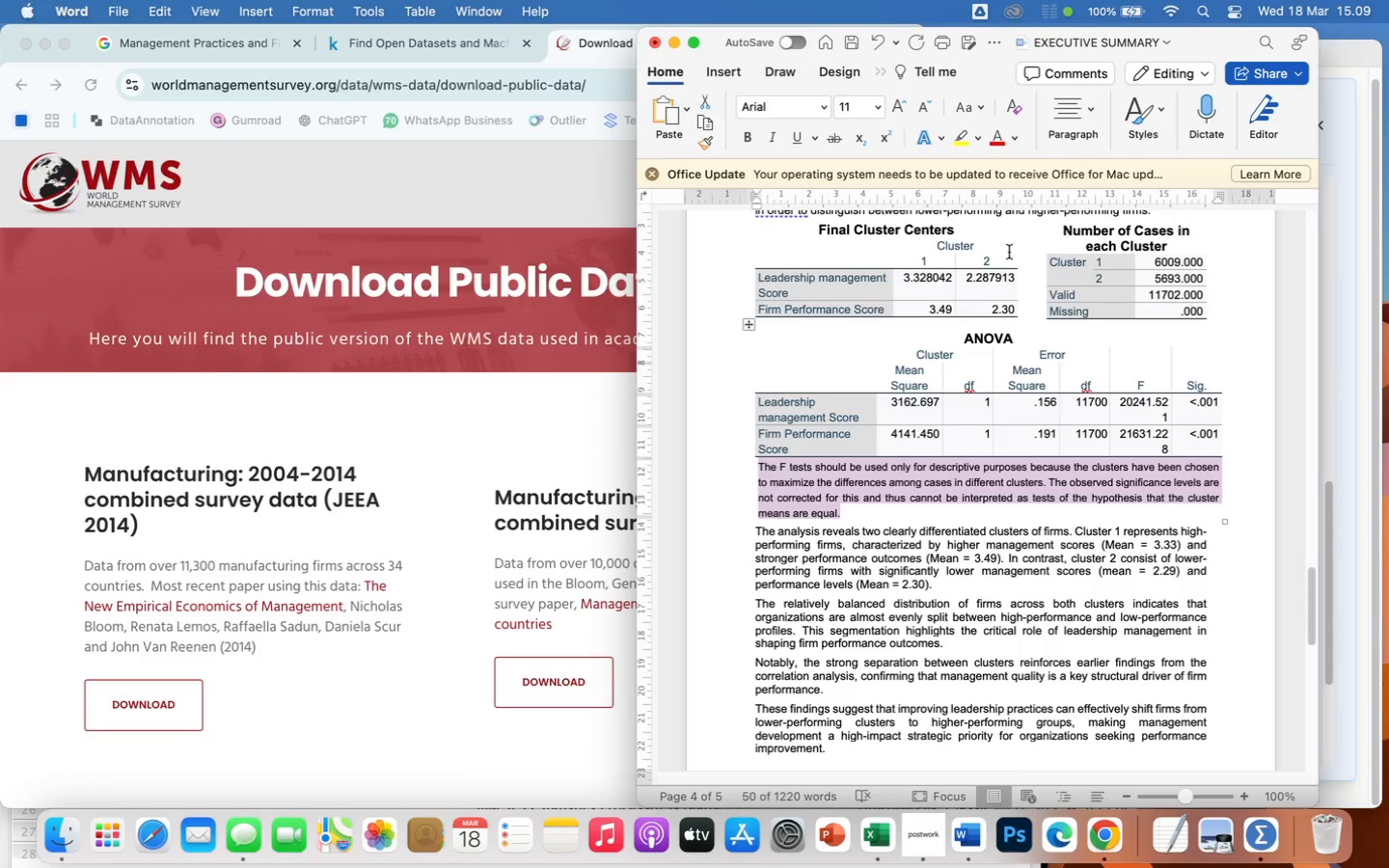 
left_click([1086, 107])
 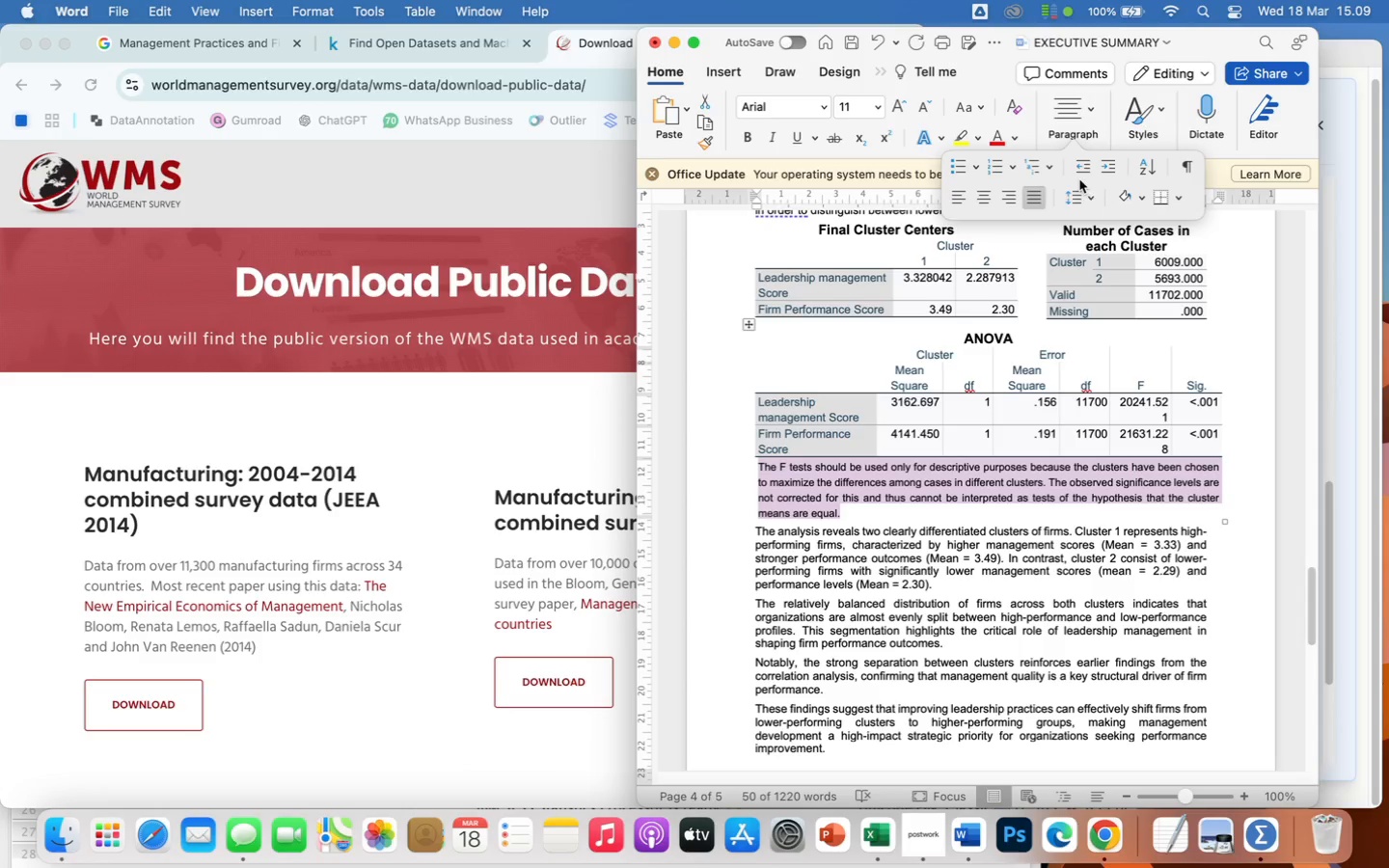 
left_click([1075, 194])
 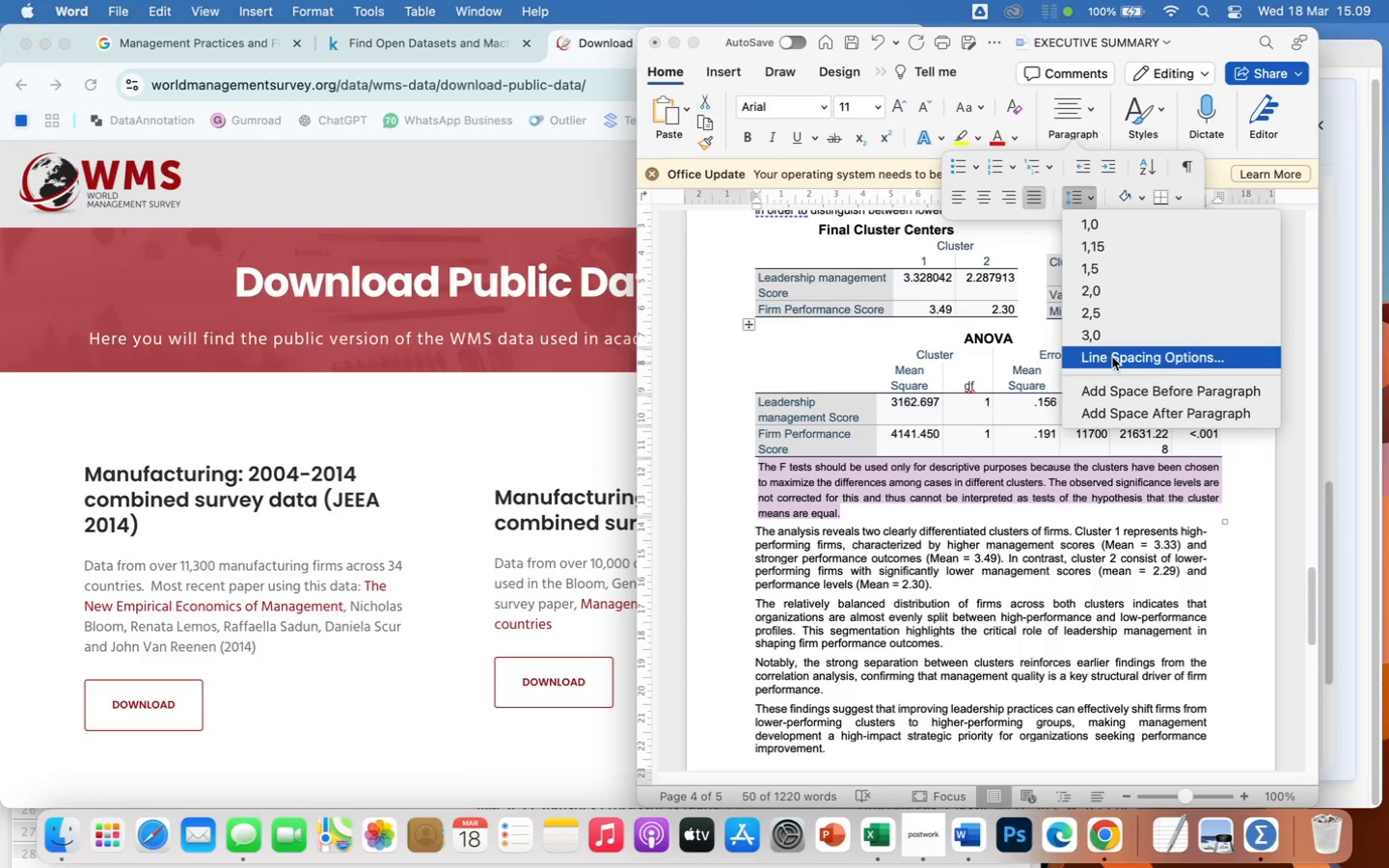 
left_click([1113, 357])
 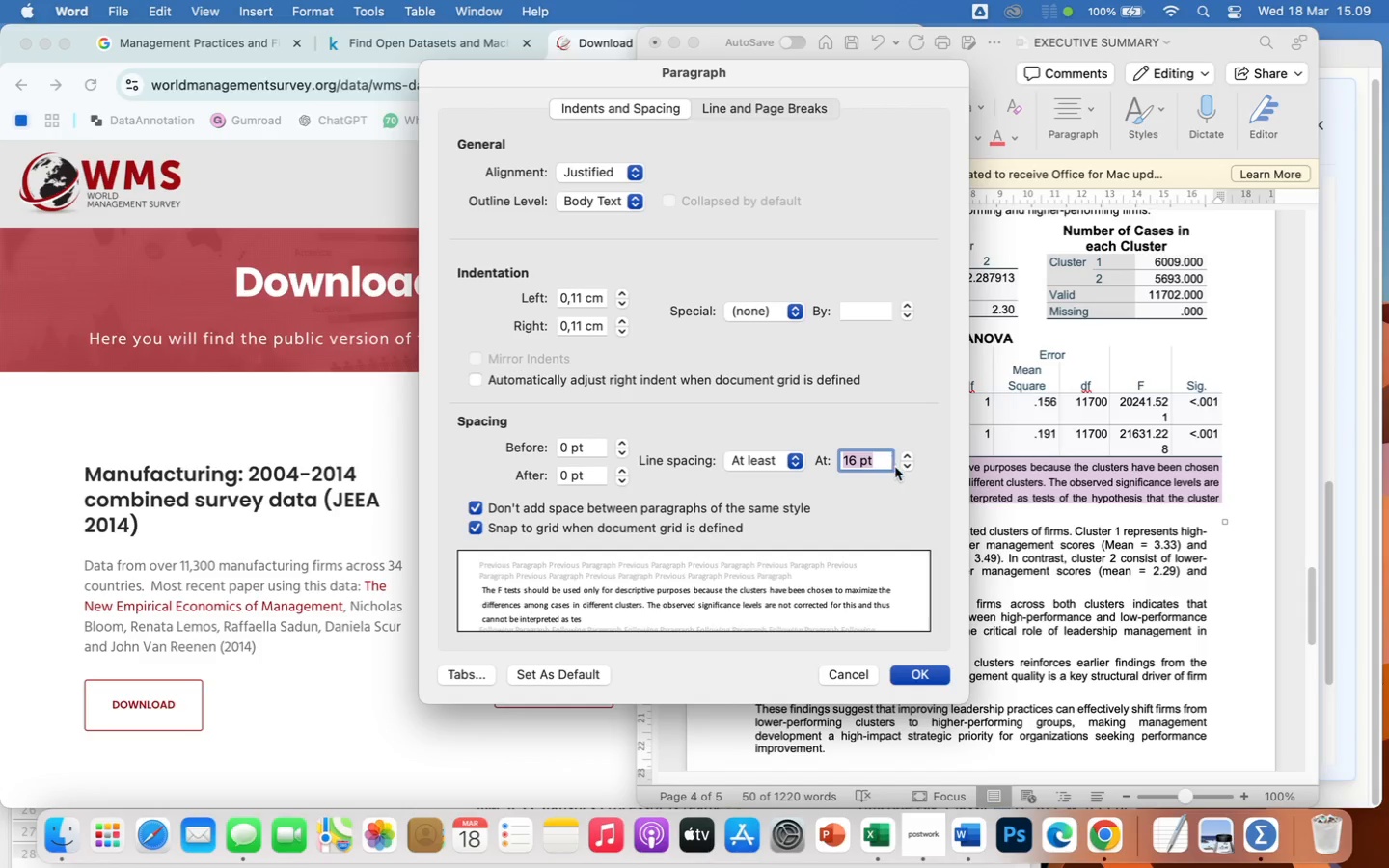 
left_click([908, 466])
 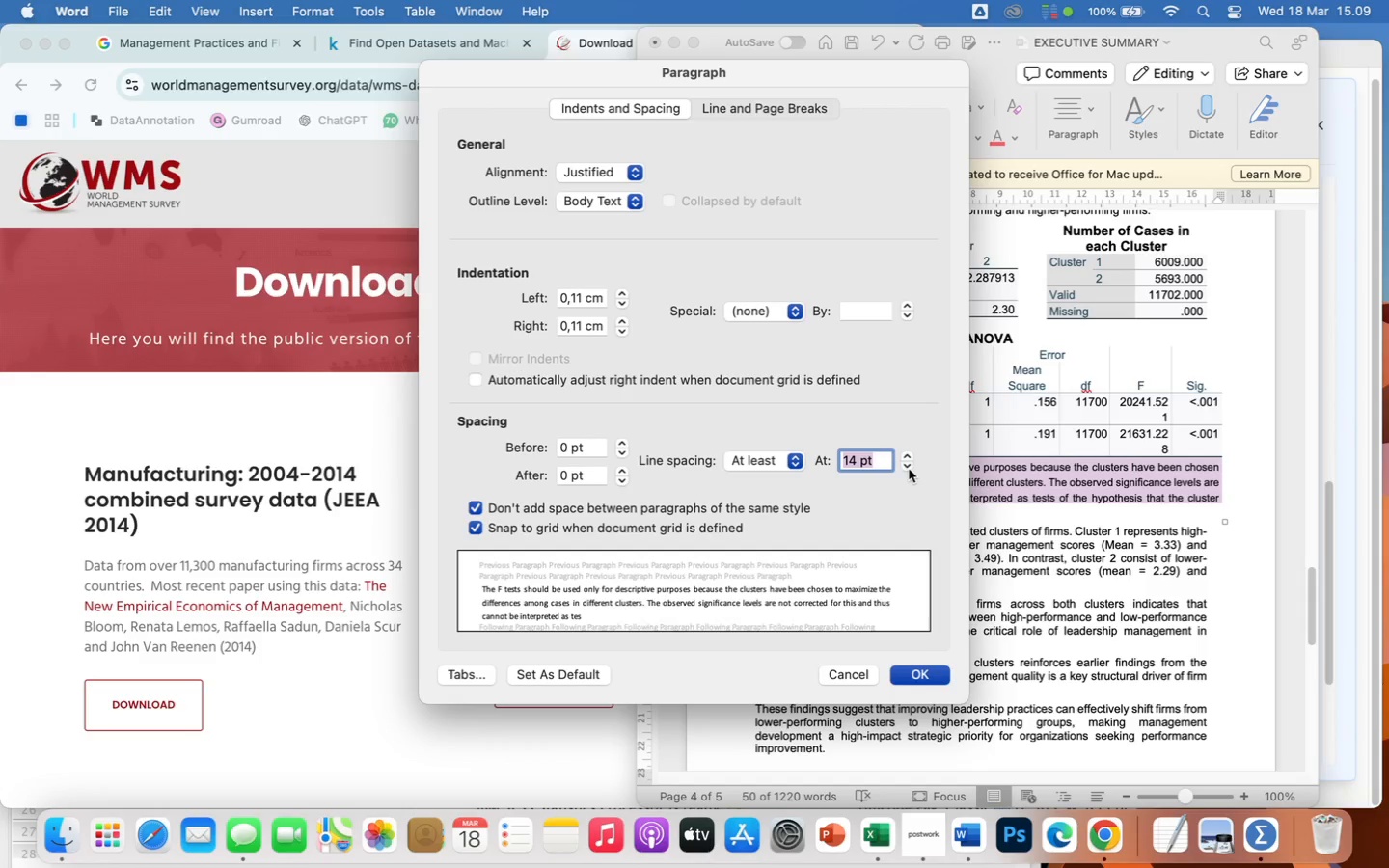 
double_click([909, 469])
 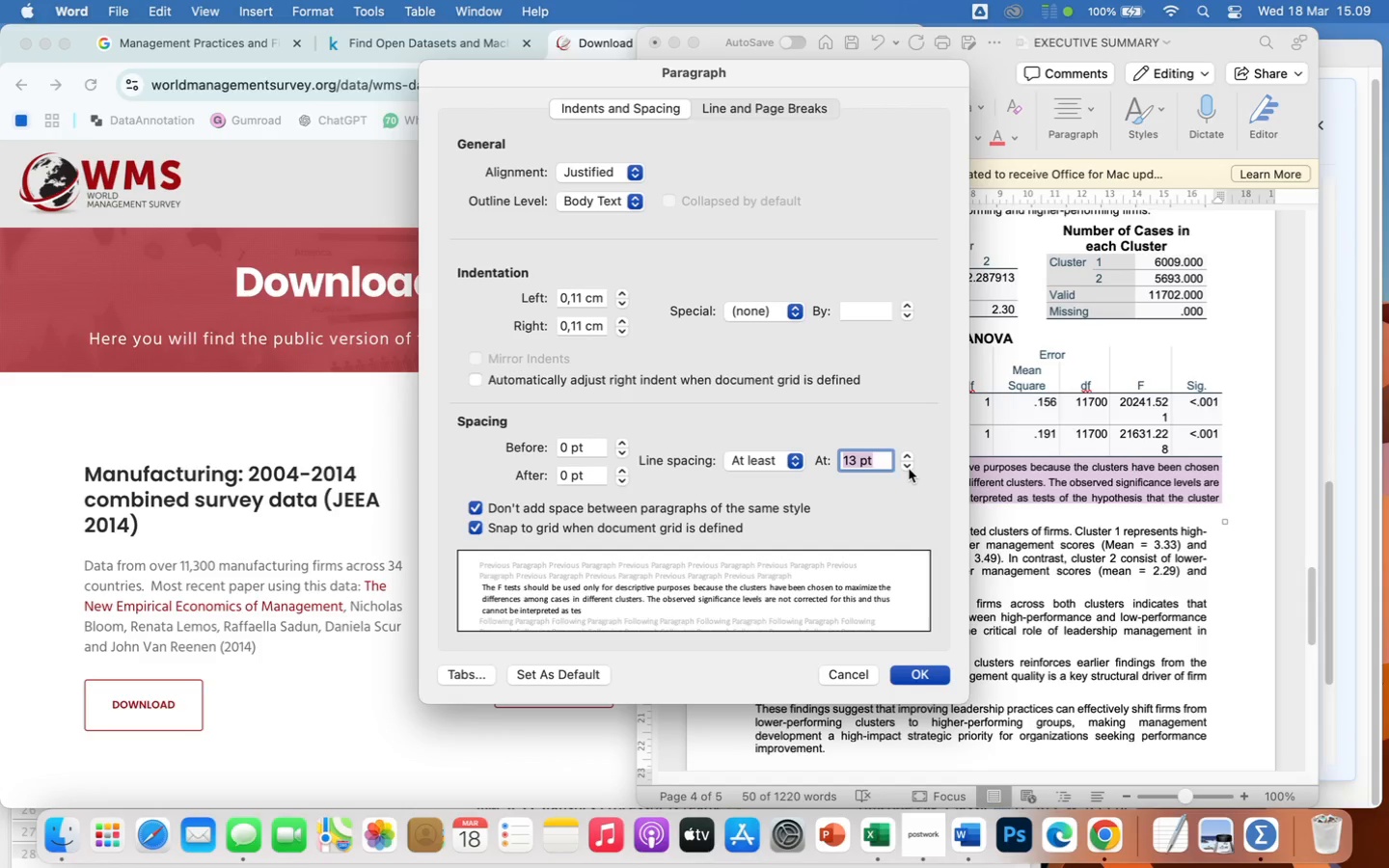 
triple_click([910, 471])
 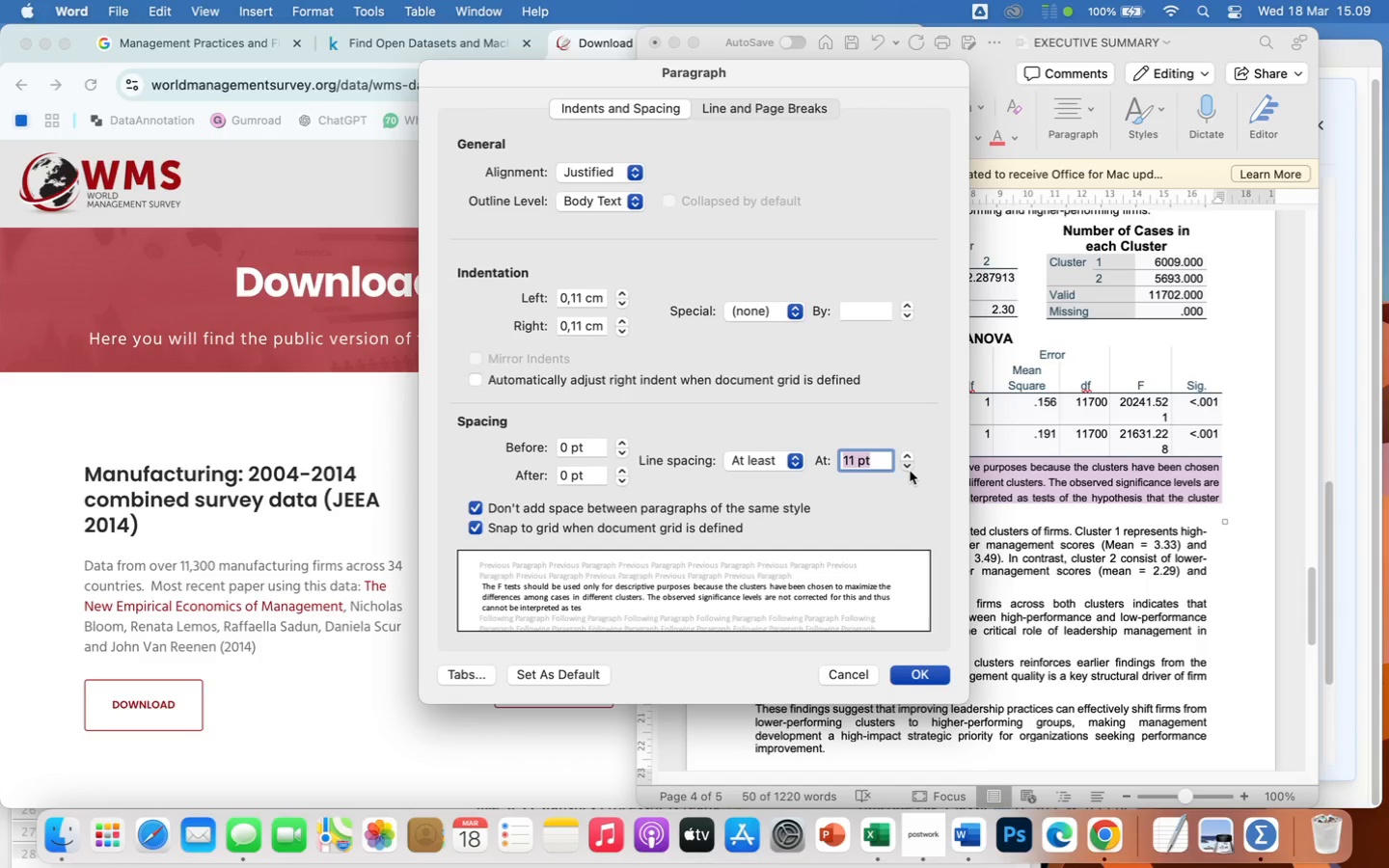 
triple_click([910, 471])
 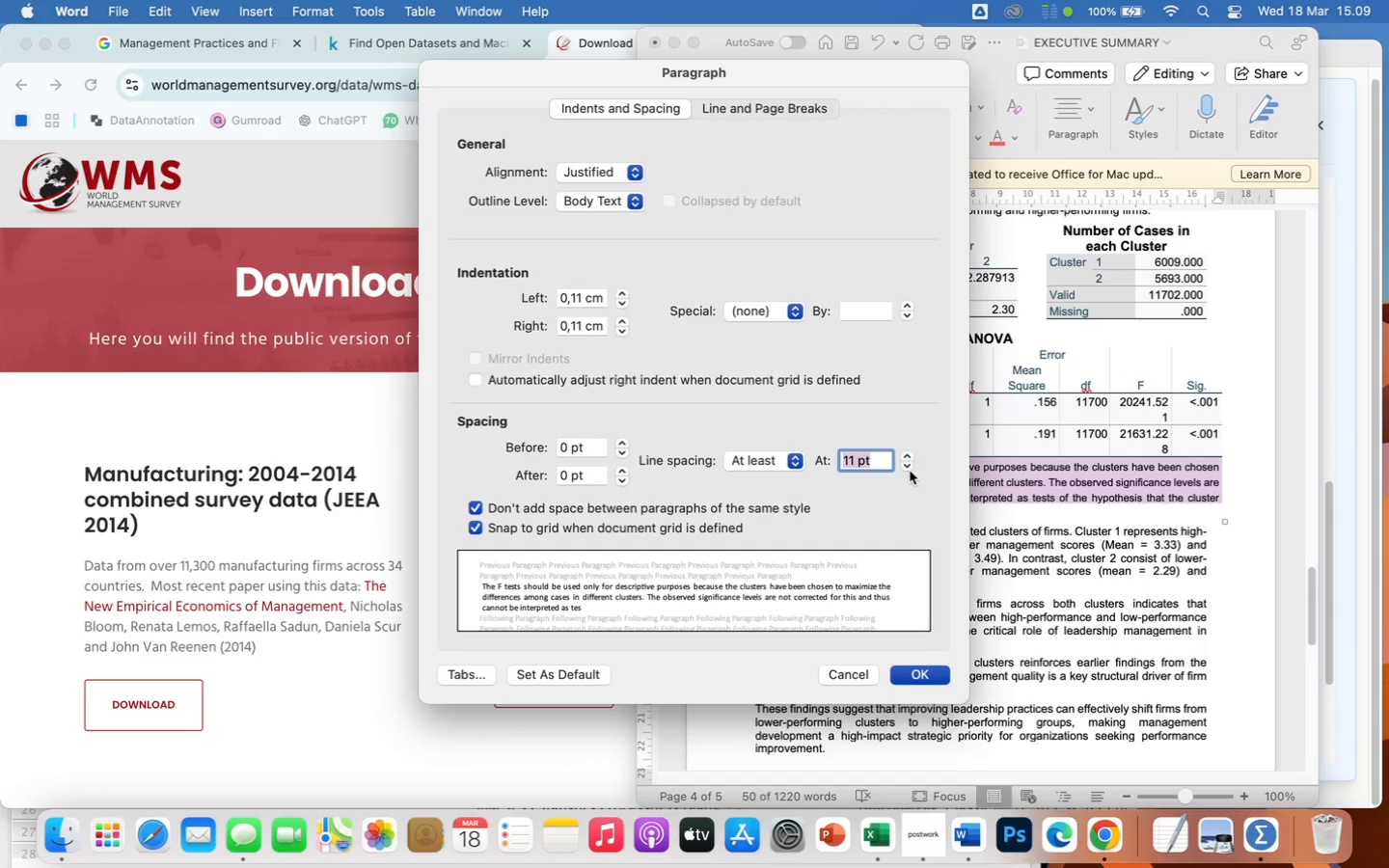 
triple_click([910, 471])
 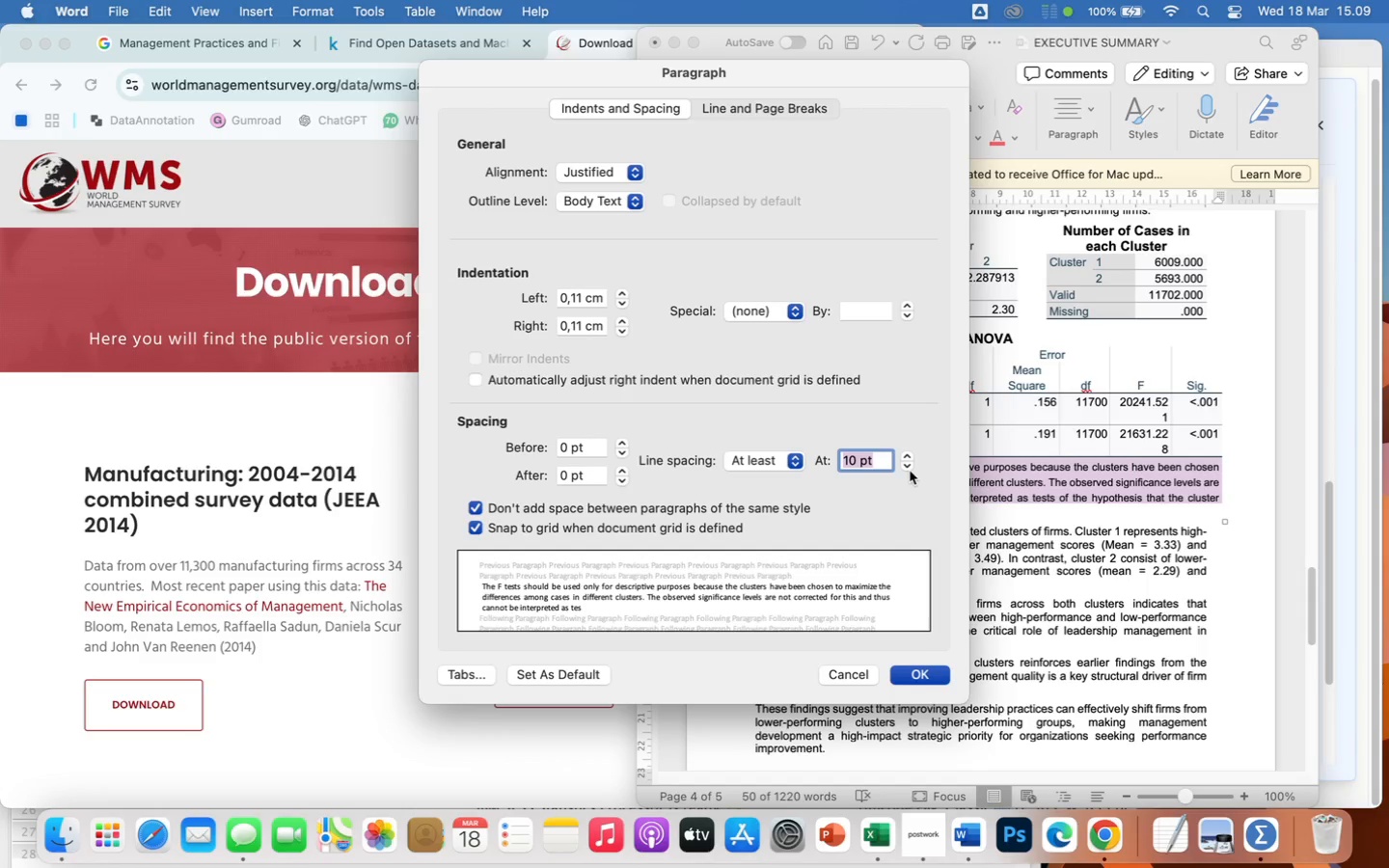 
left_click([910, 472])
 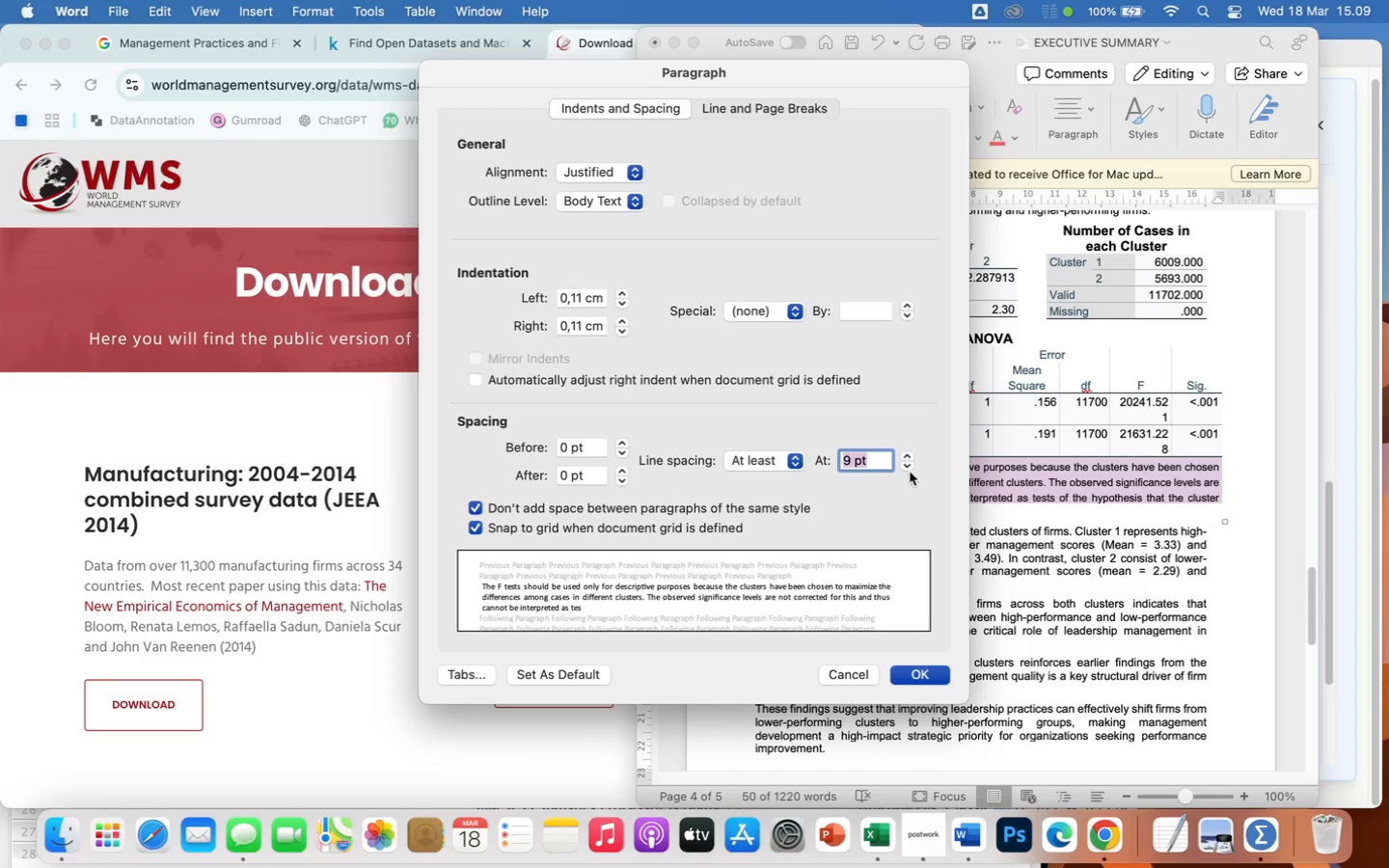 
left_click([910, 473])
 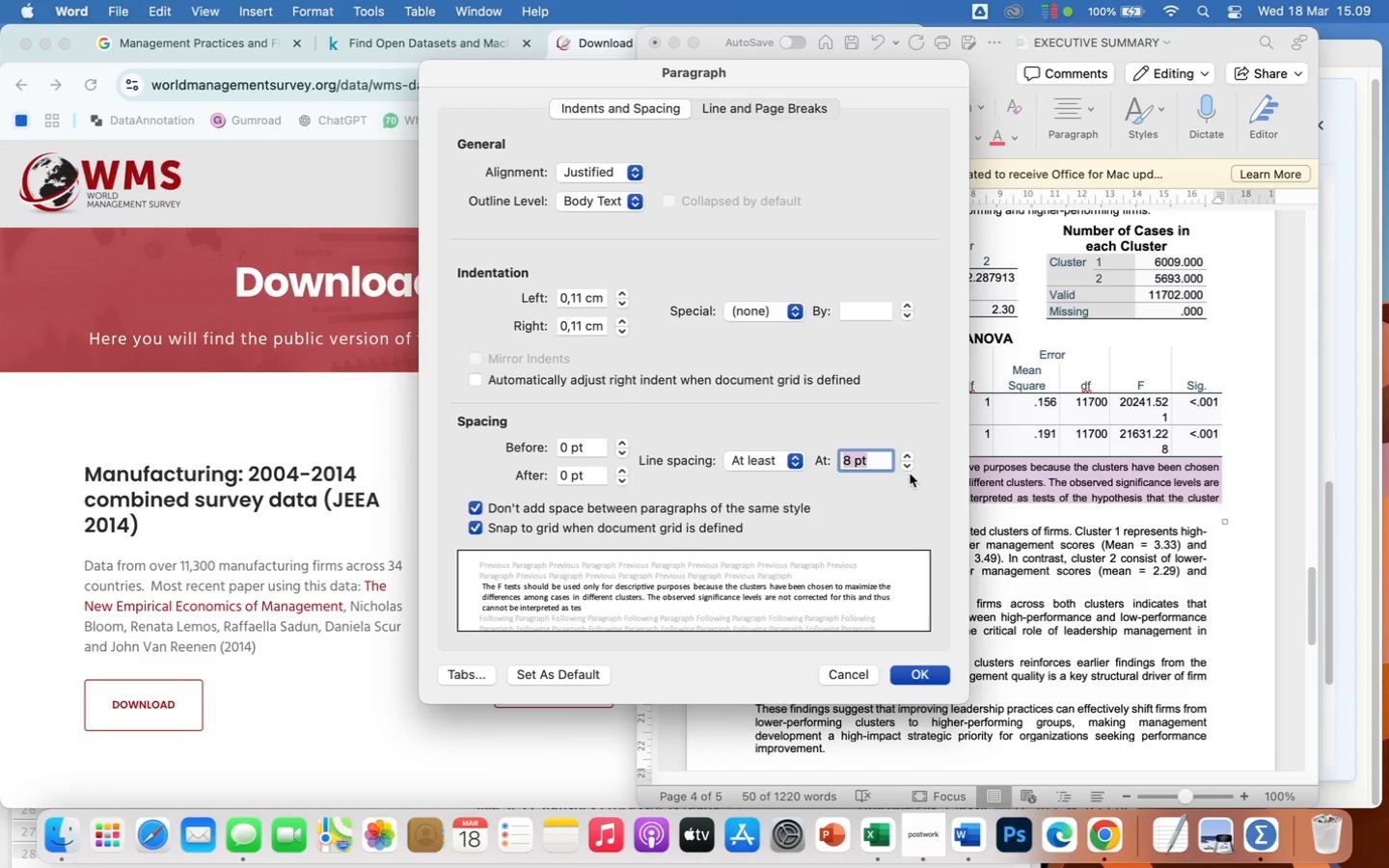 
left_click([911, 475])
 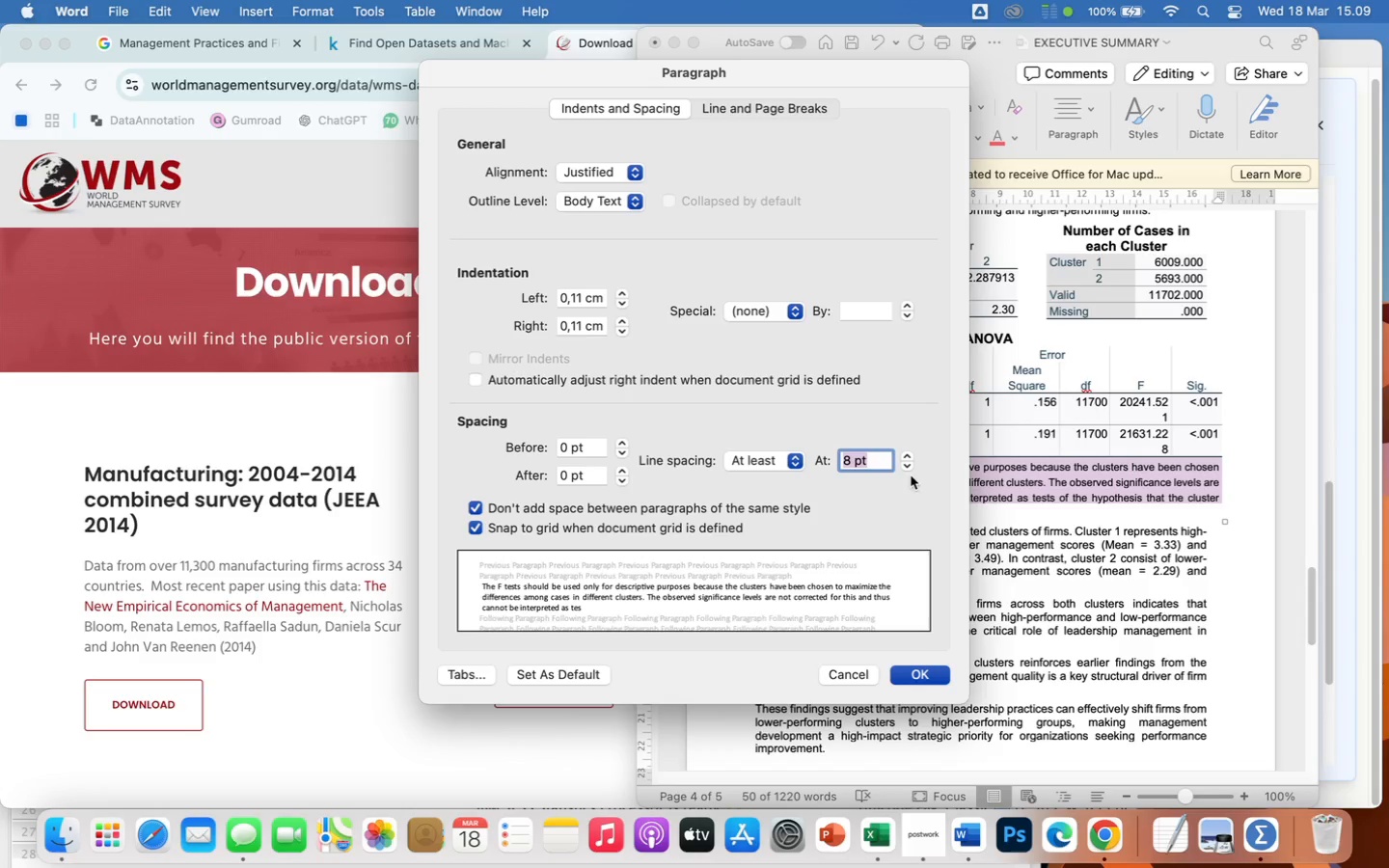 
left_click([912, 476])
 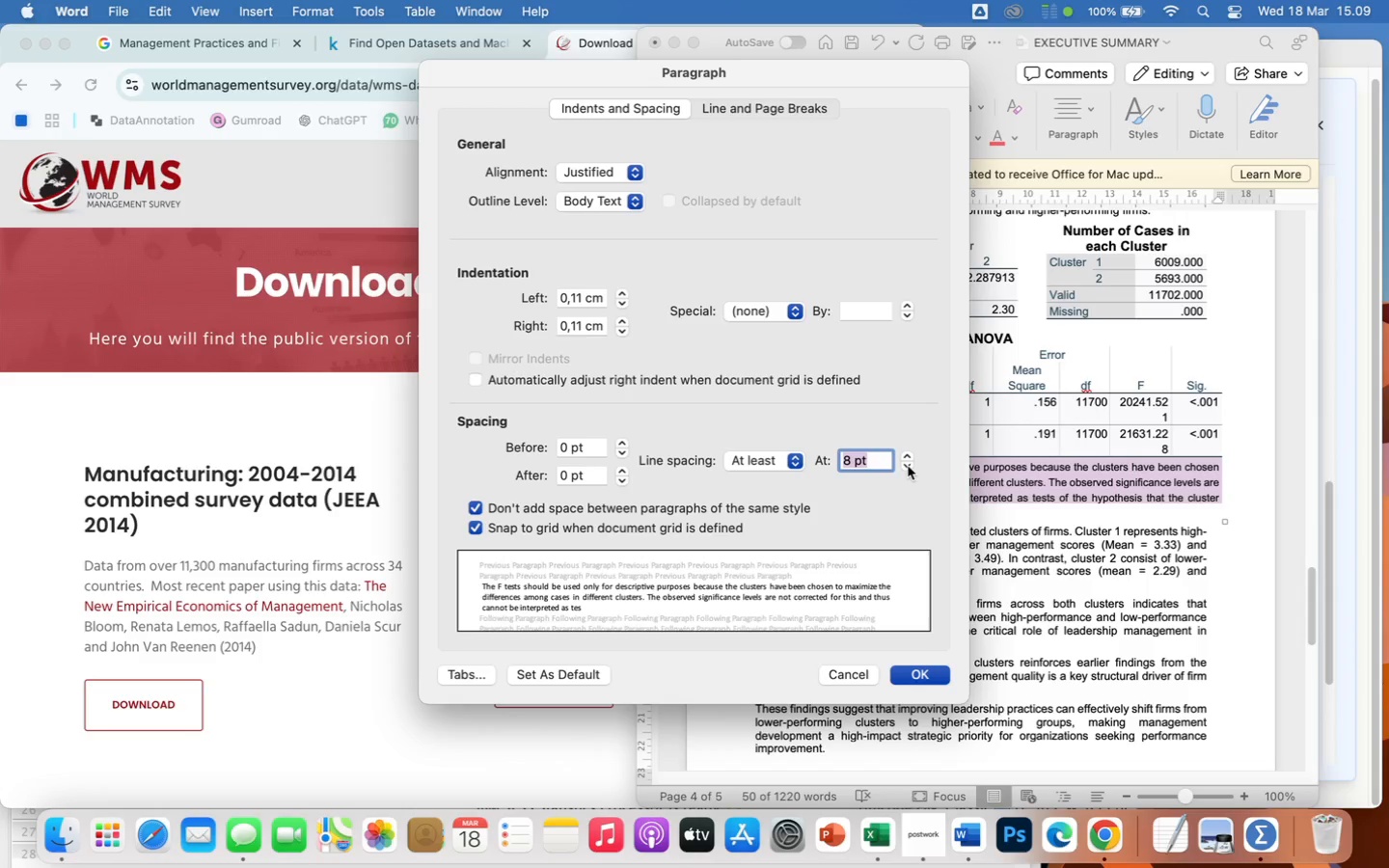 
left_click([908, 463])
 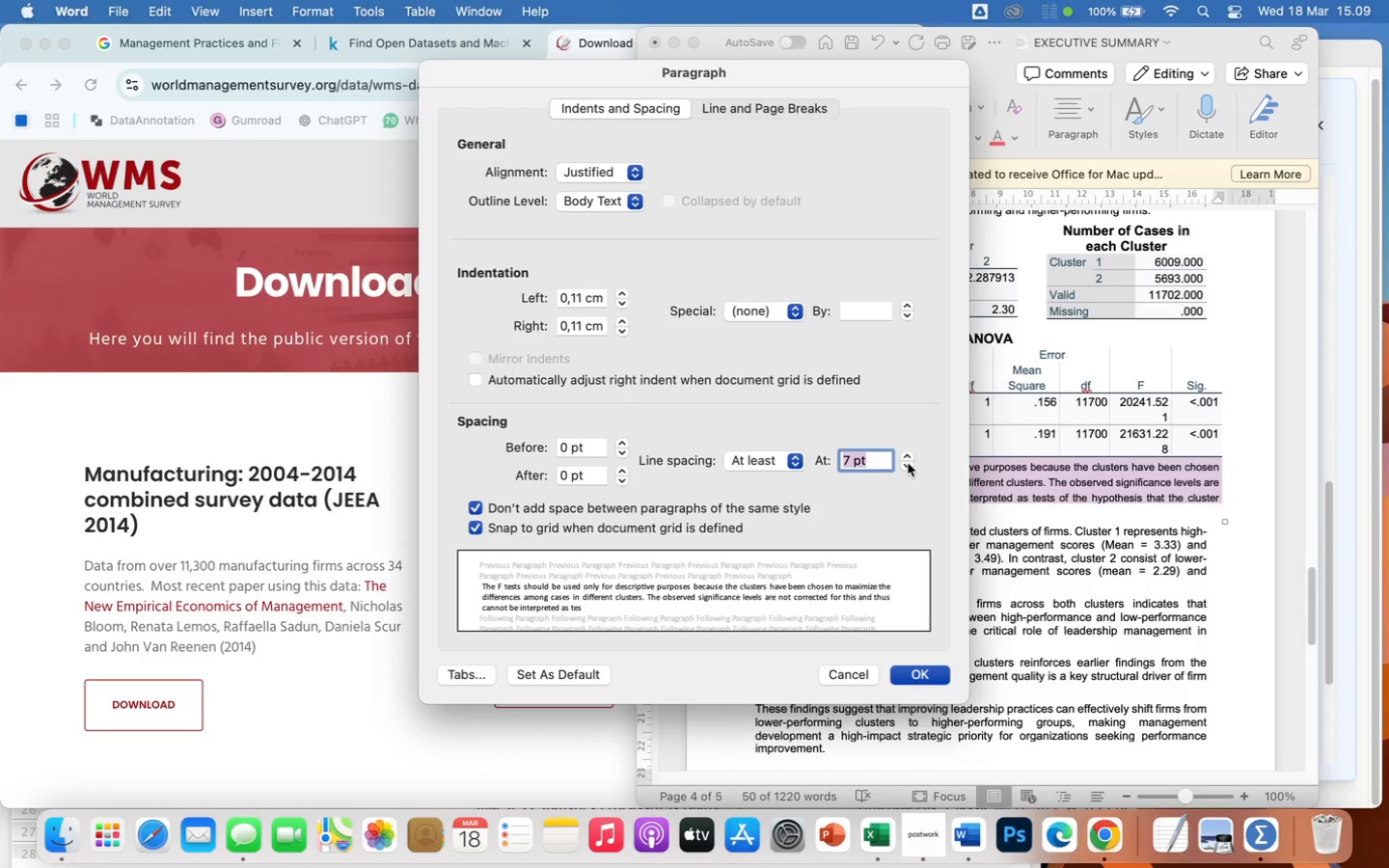 
left_click([908, 463])
 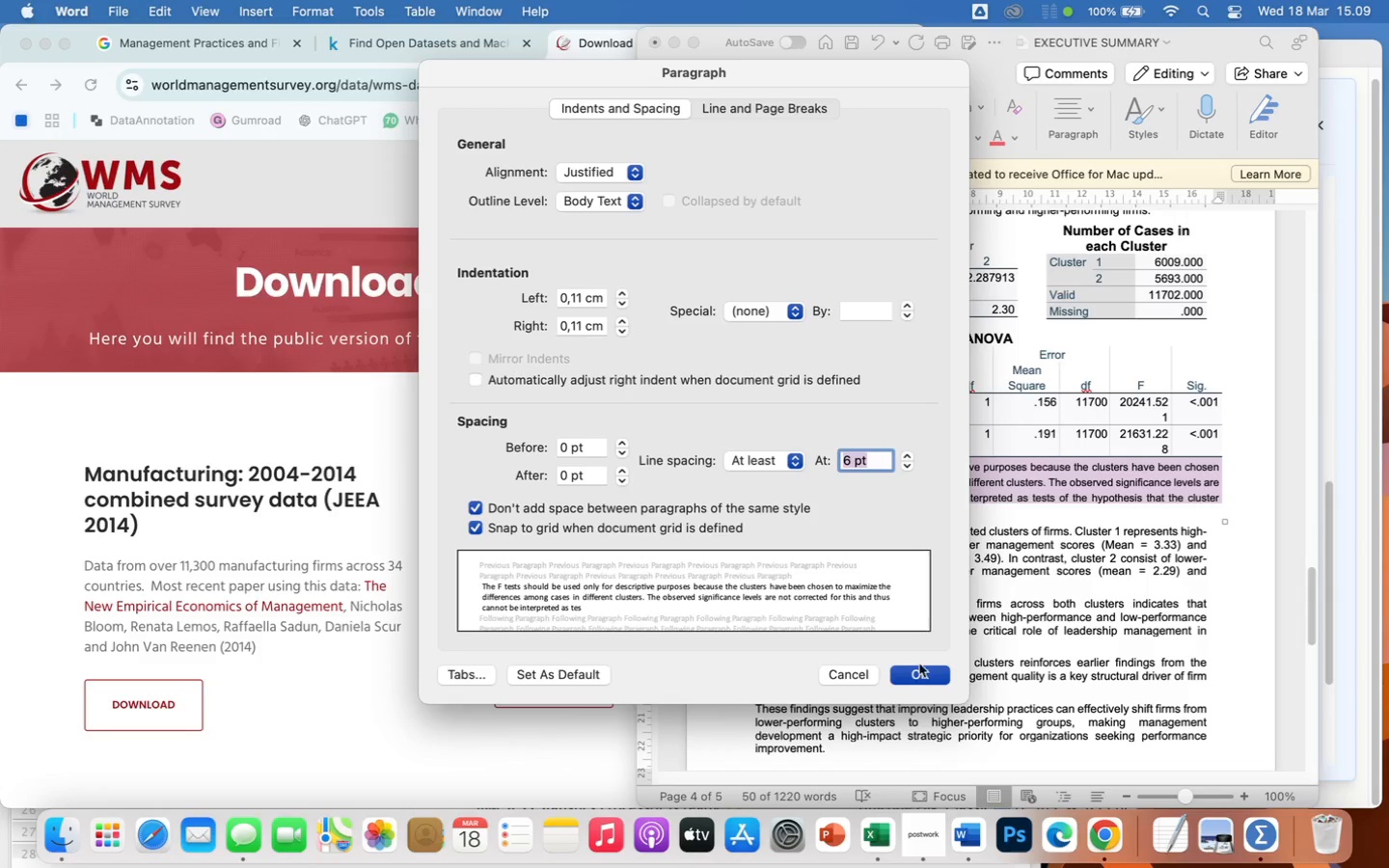 
left_click([920, 673])
 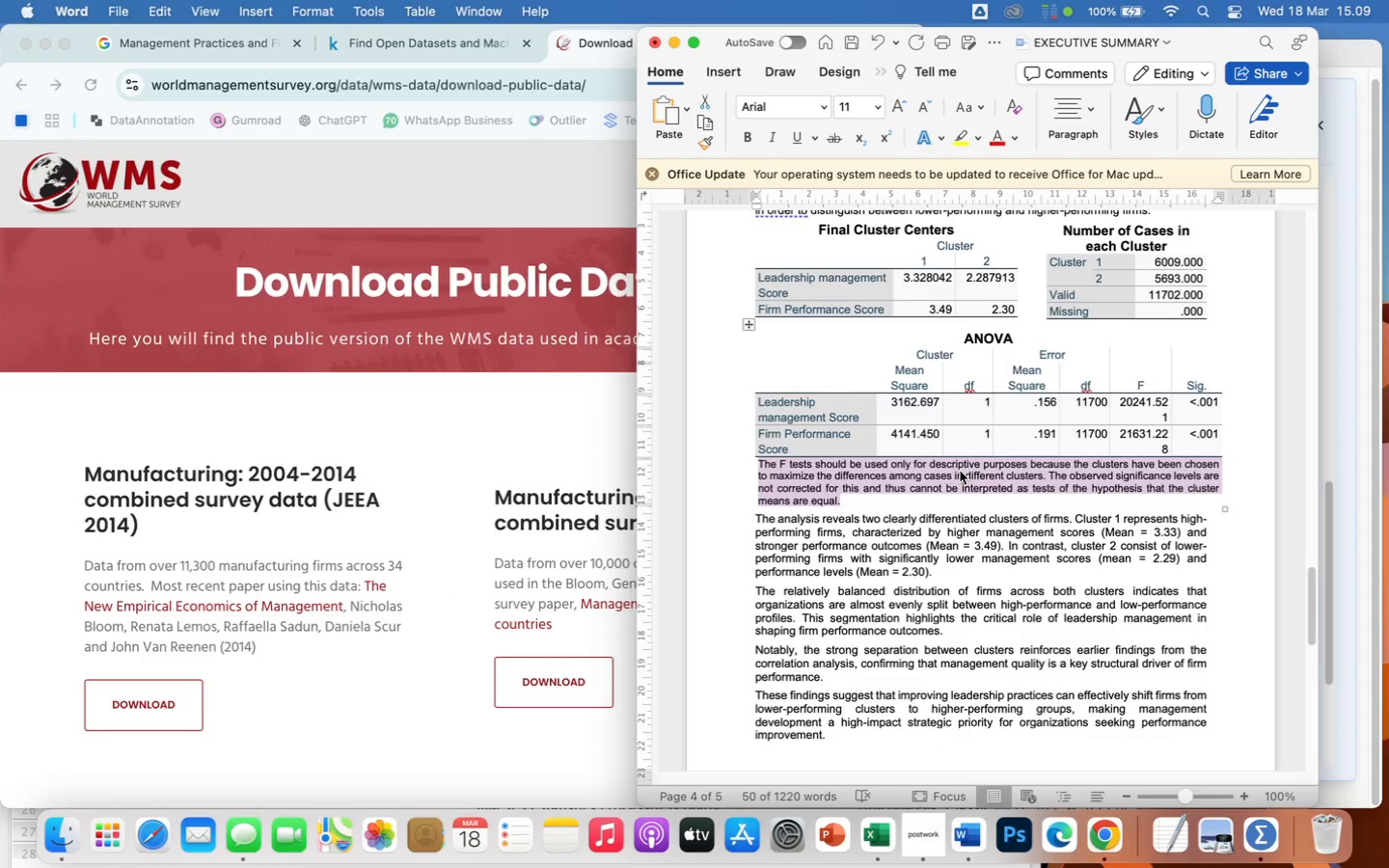 
left_click([911, 500])
 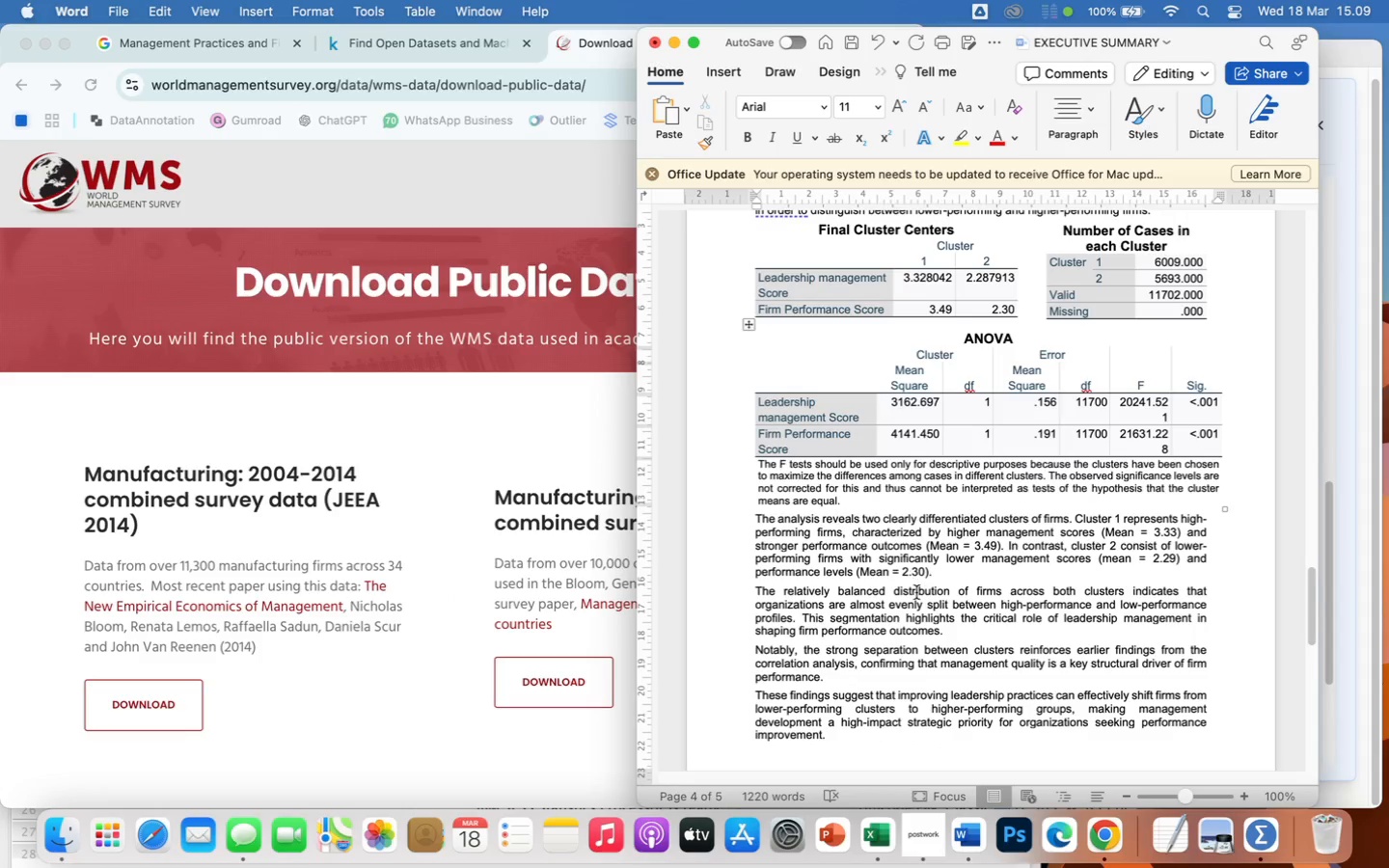 
scroll: coordinate [916, 592], scroll_direction: down, amount: 19.0
 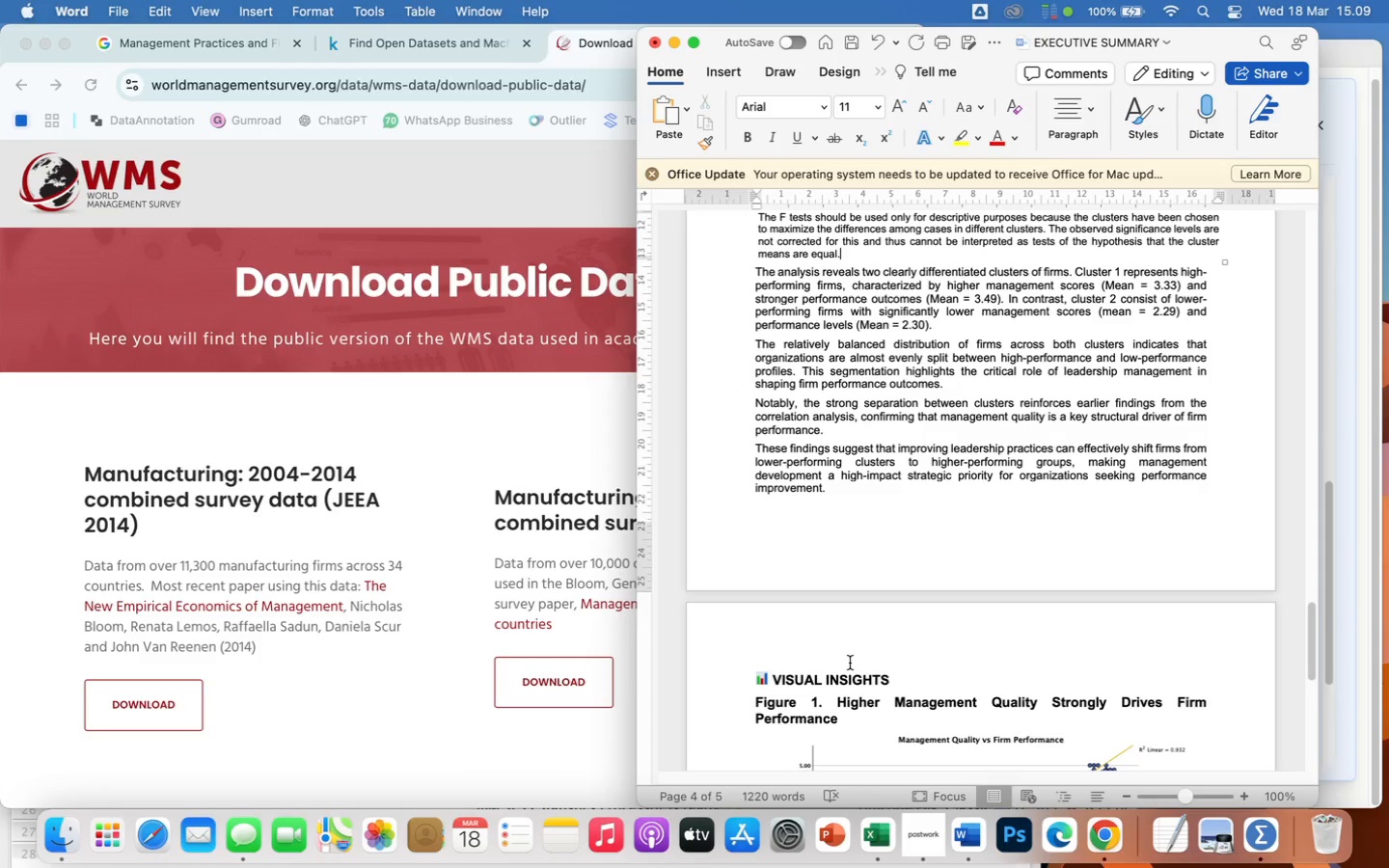 
left_click([850, 663])
 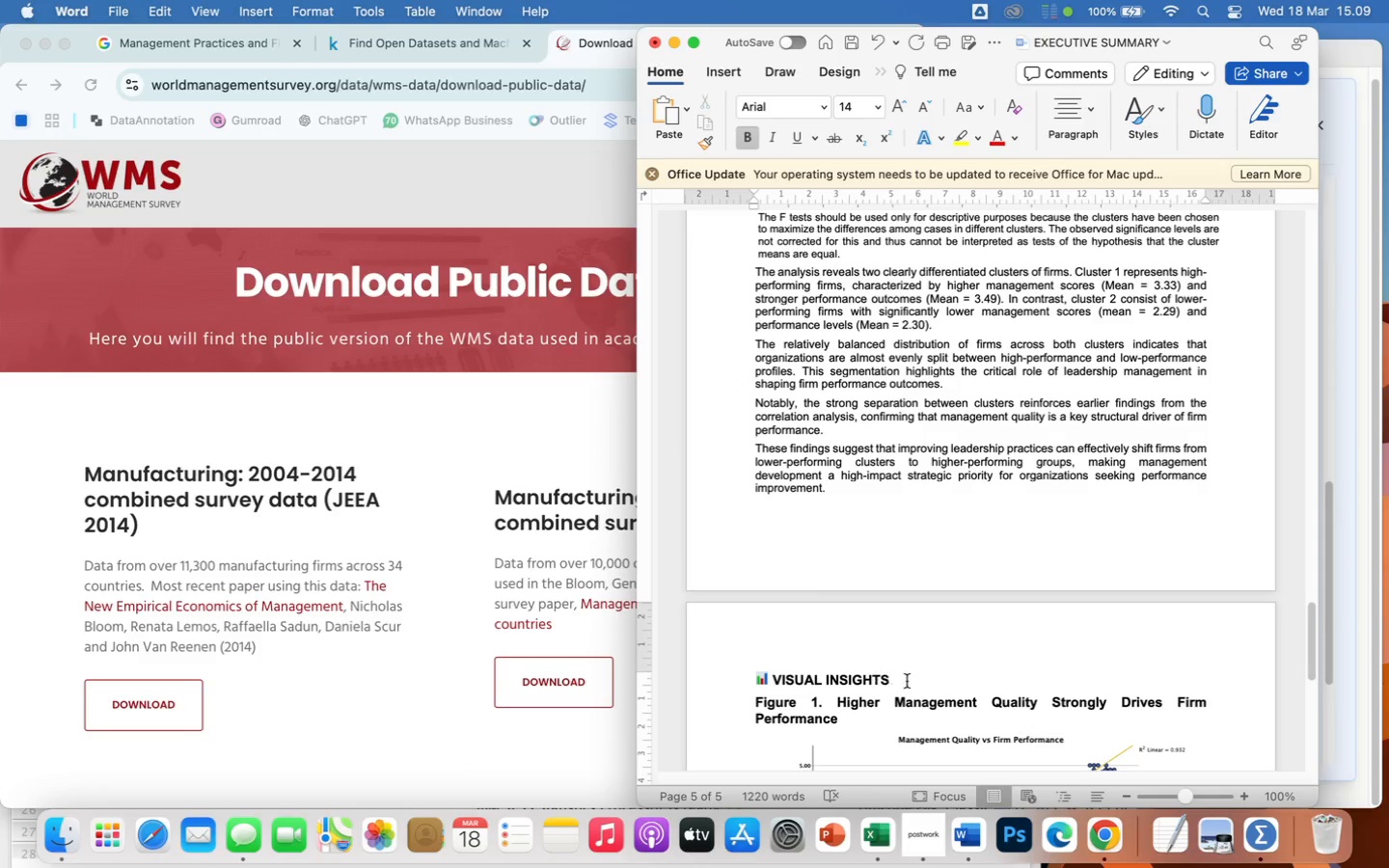 
scroll: coordinate [907, 681], scroll_direction: down, amount: 49.0
 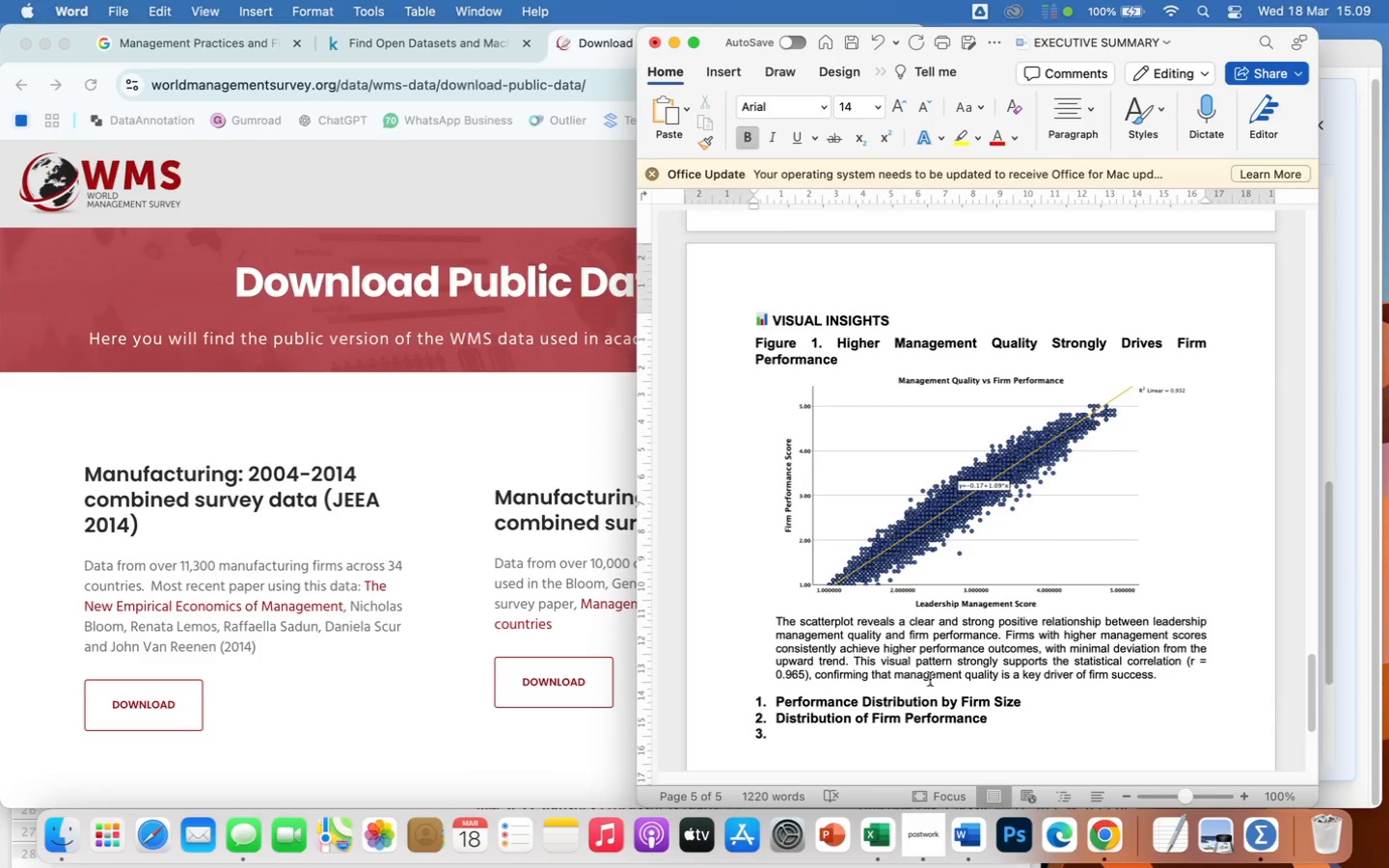 
wait(5.87)
 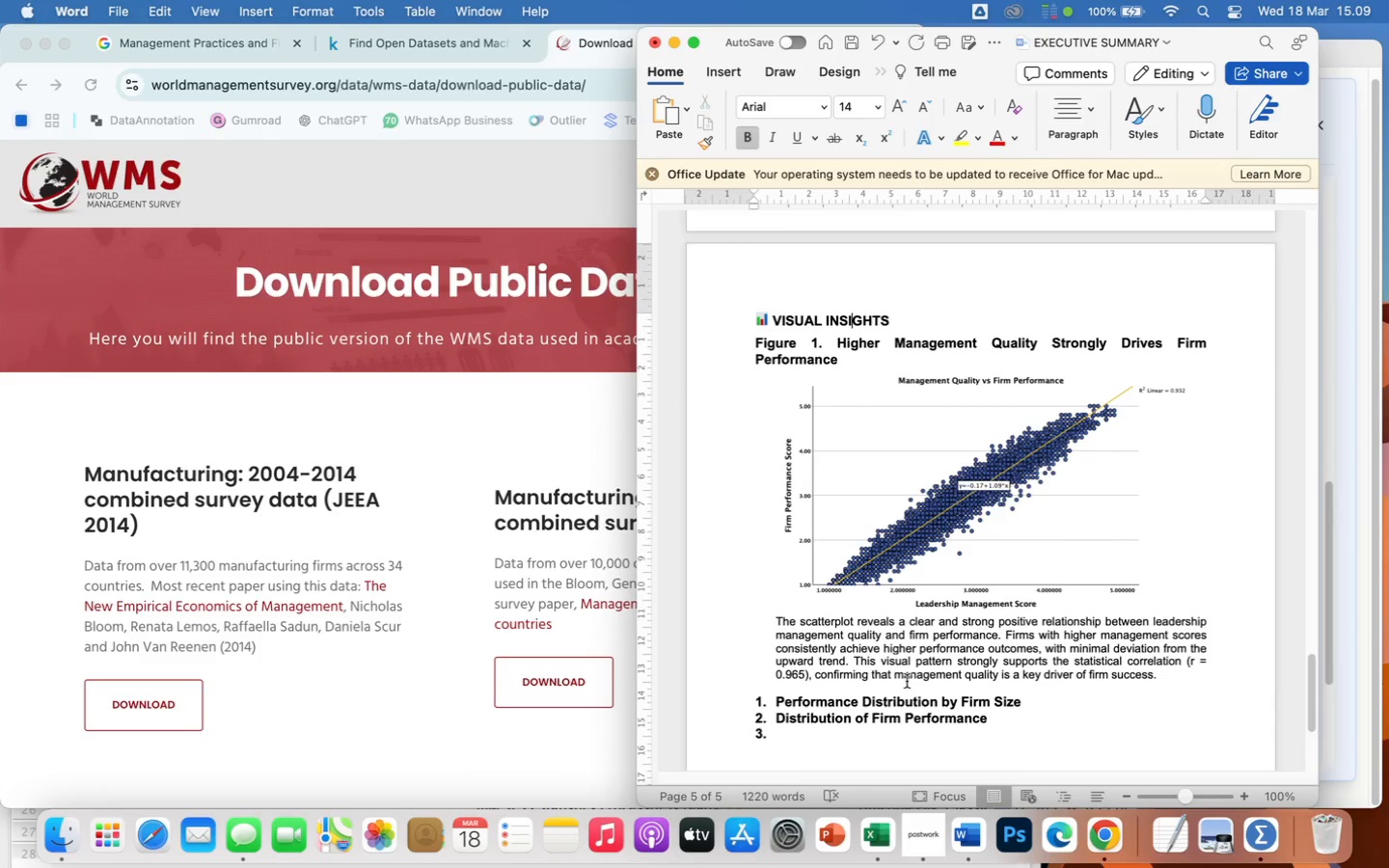 
left_click([1270, 840])
 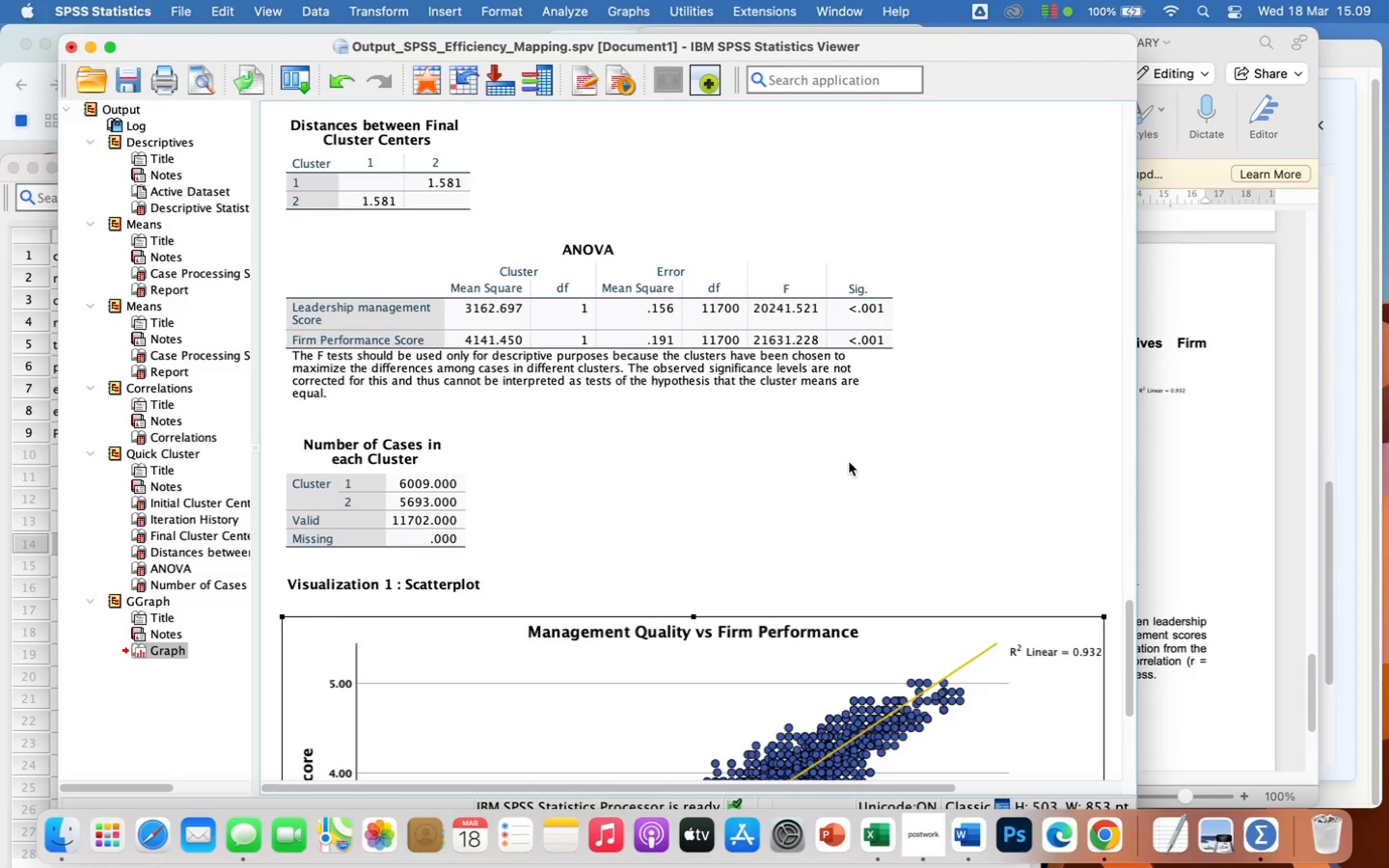 
scroll: coordinate [817, 539], scroll_direction: down, amount: 18.0
 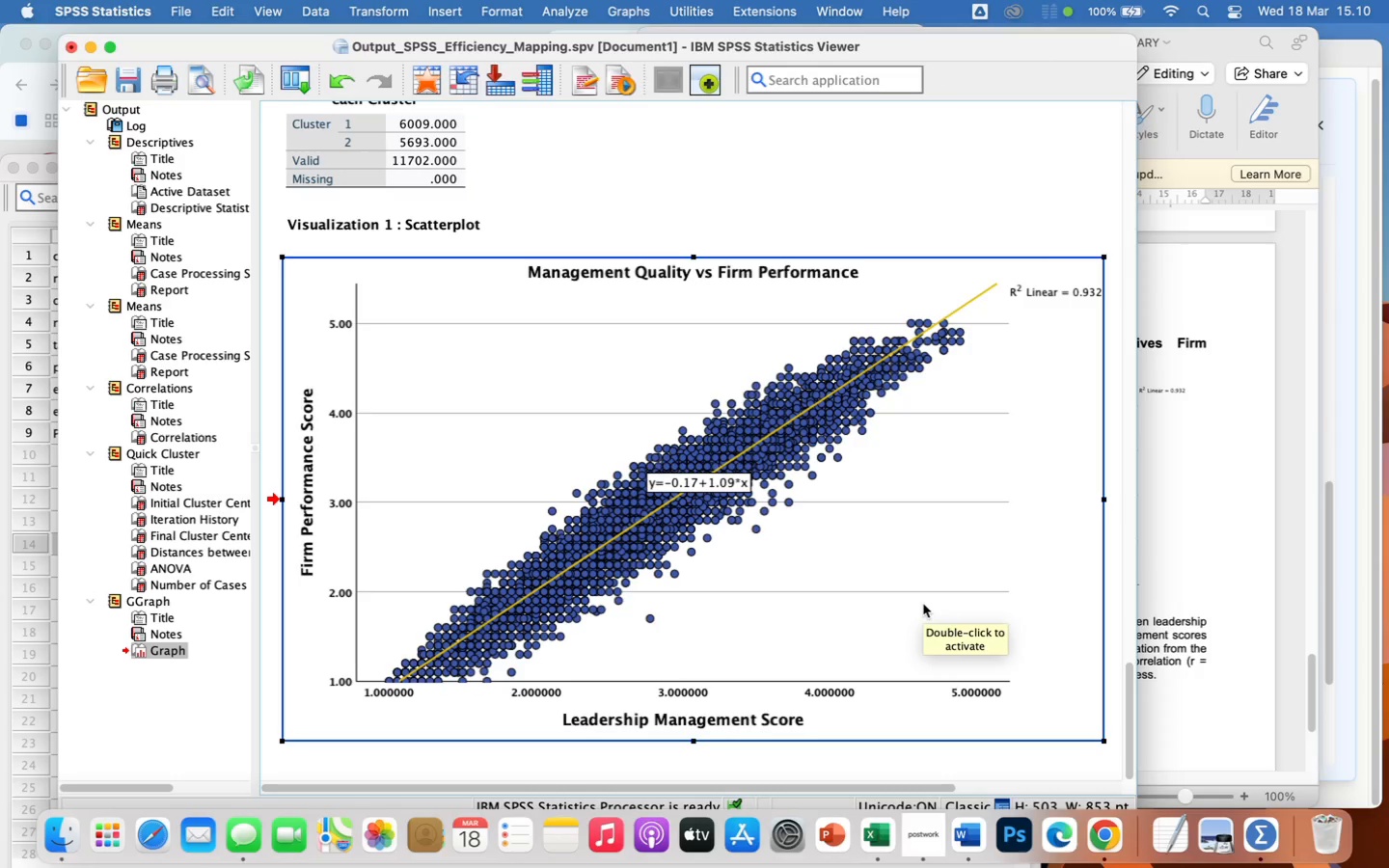 
wait(44.39)
 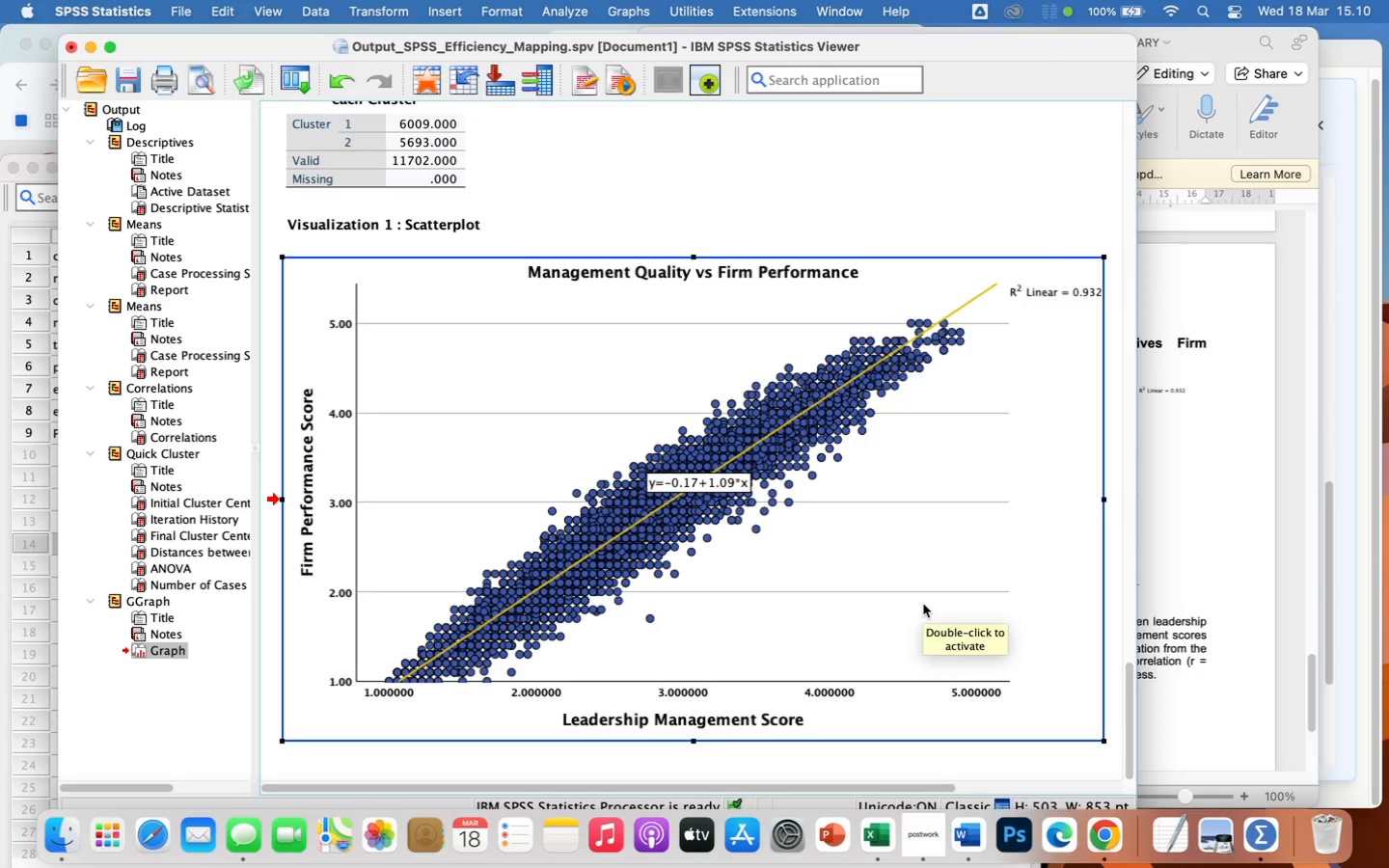 
left_click([636, 10])
 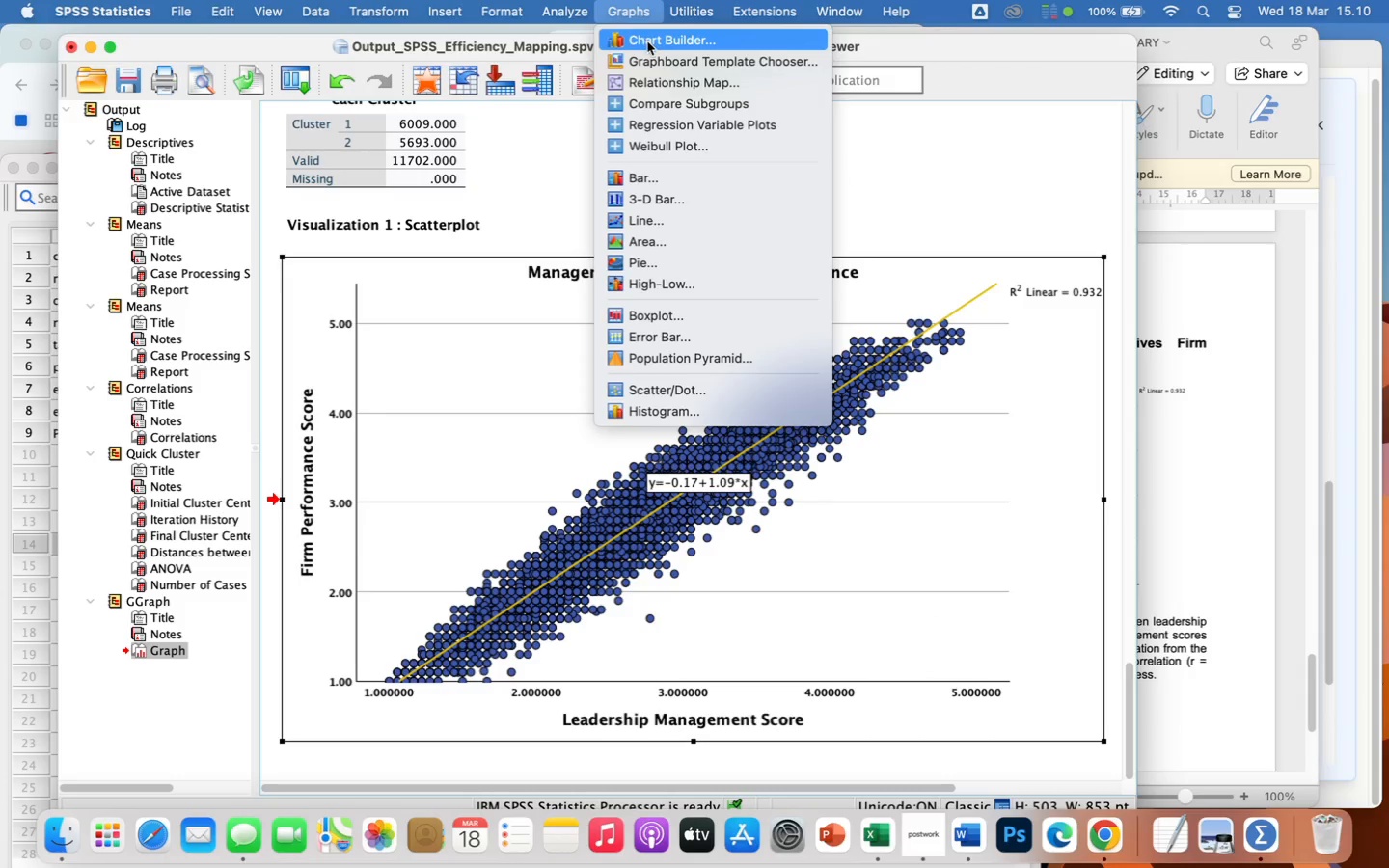 
left_click([647, 41])
 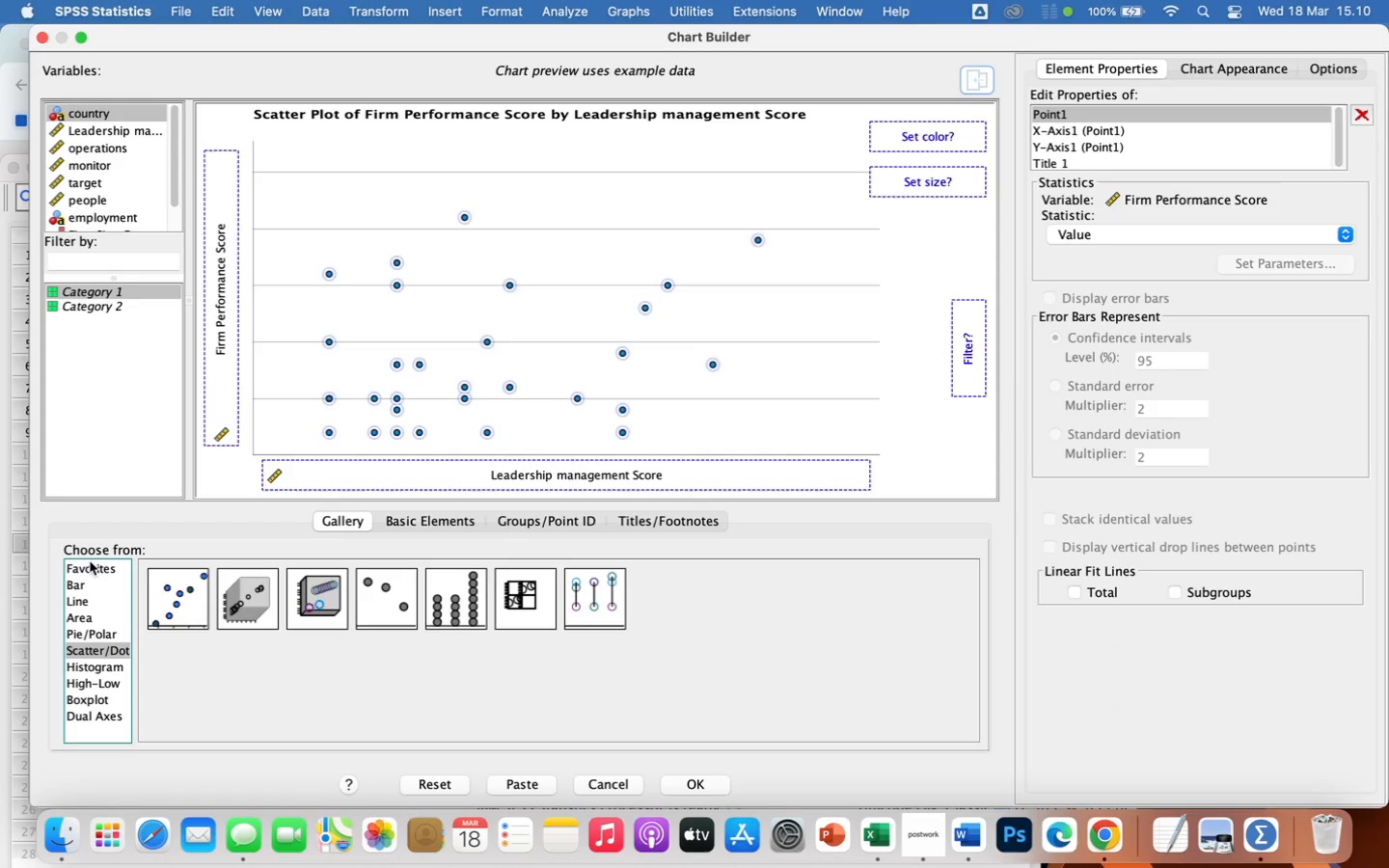 
wait(5.1)
 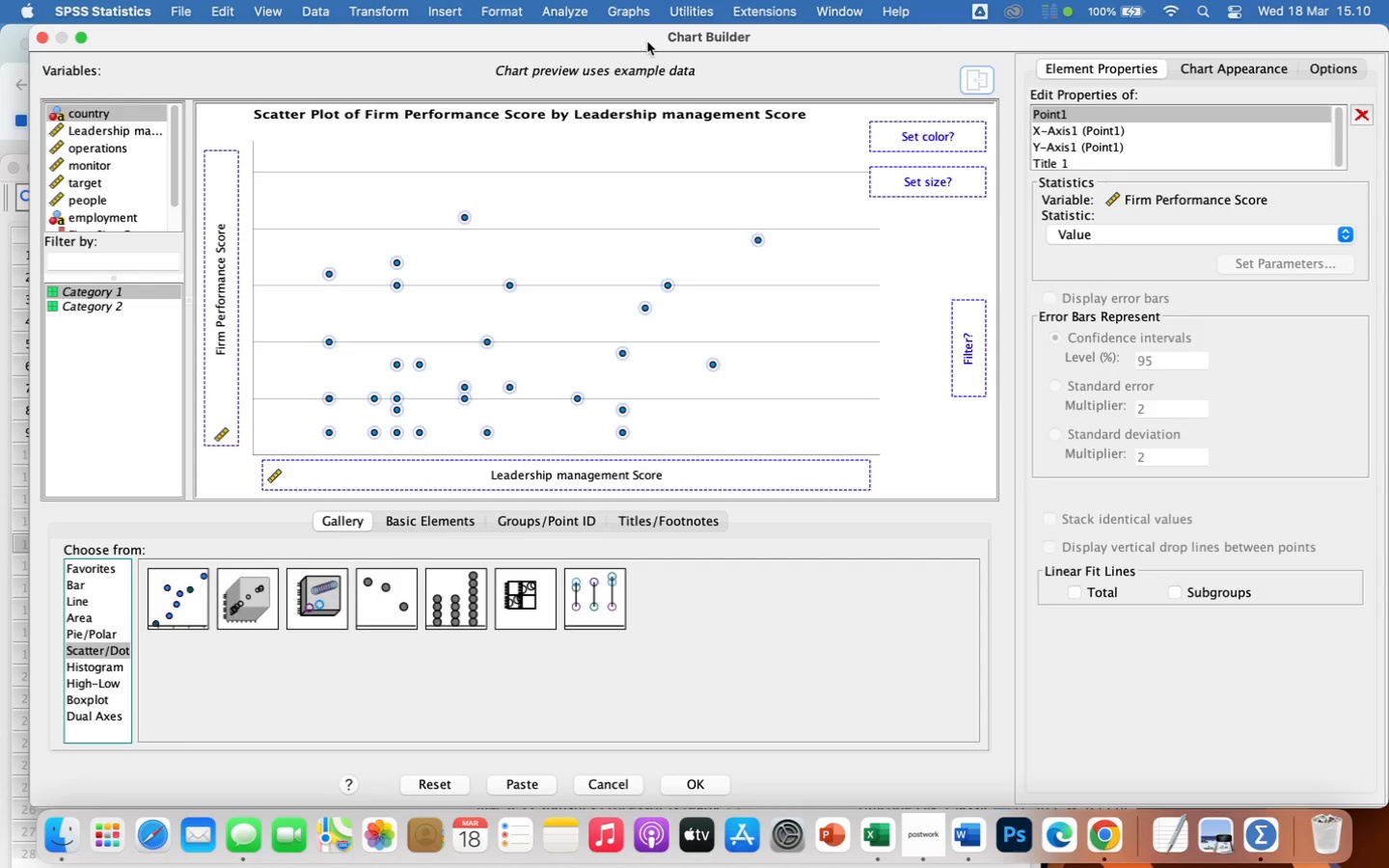 
left_click([88, 702])
 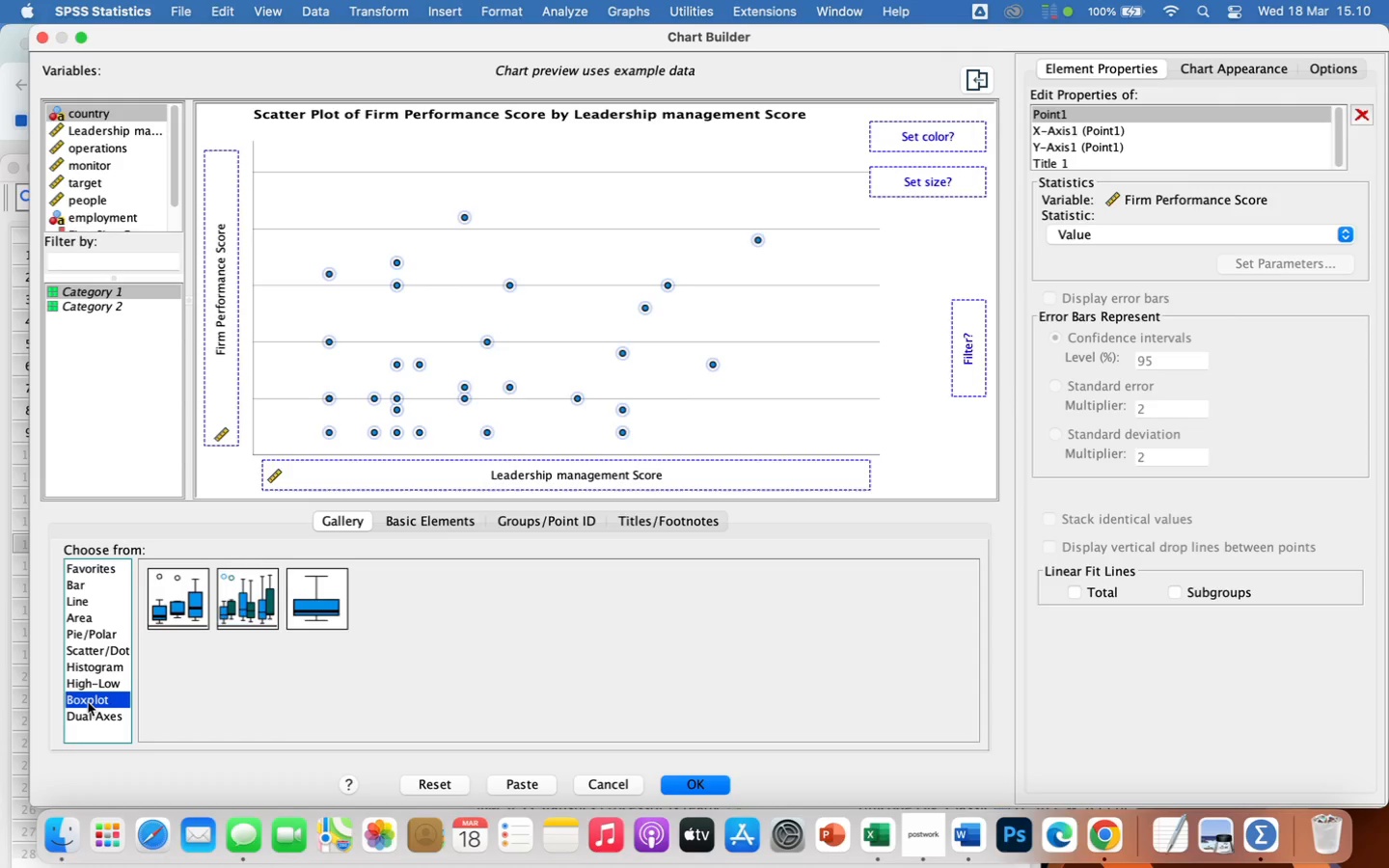 
left_click([88, 702])
 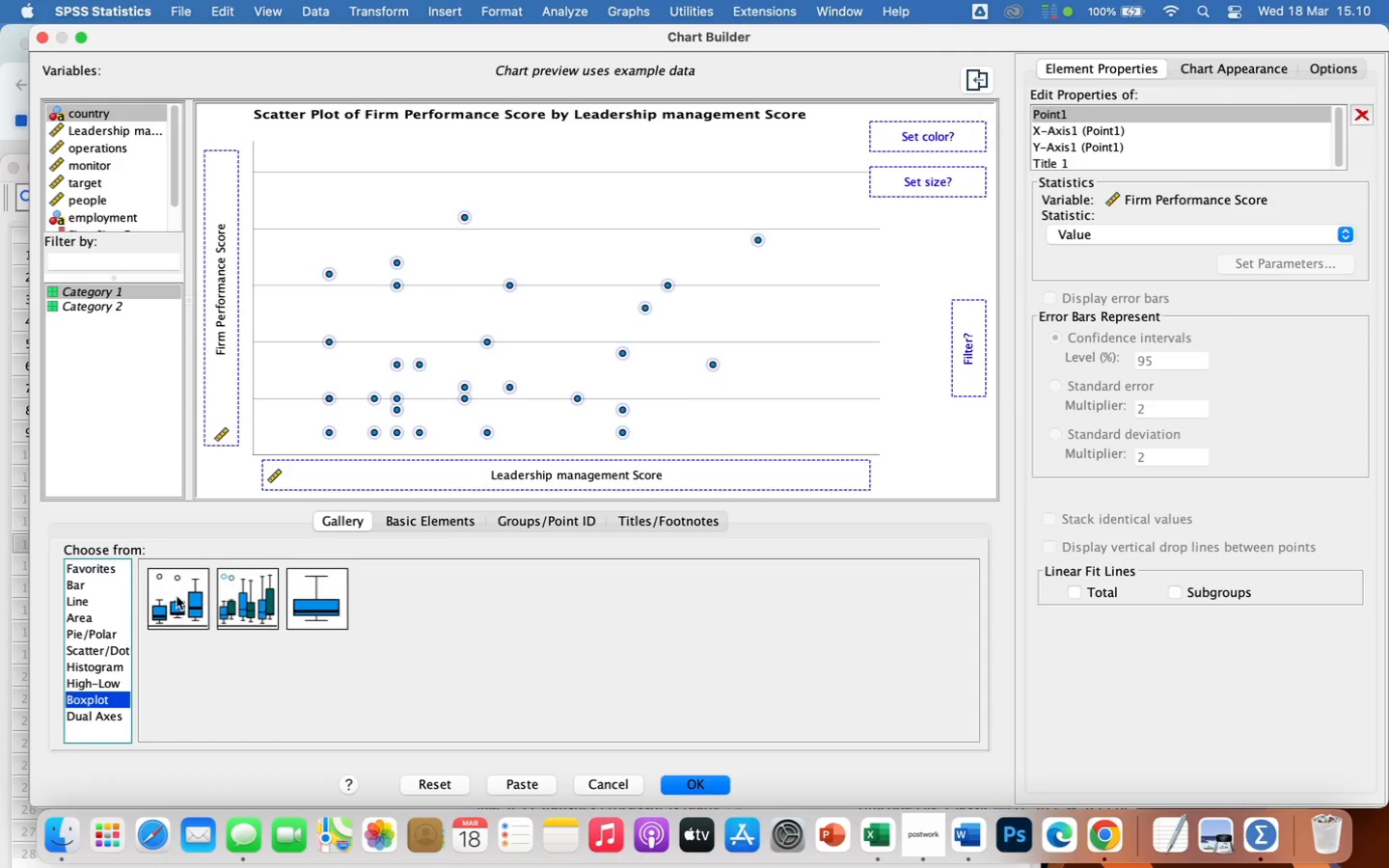 
left_click([177, 592])
 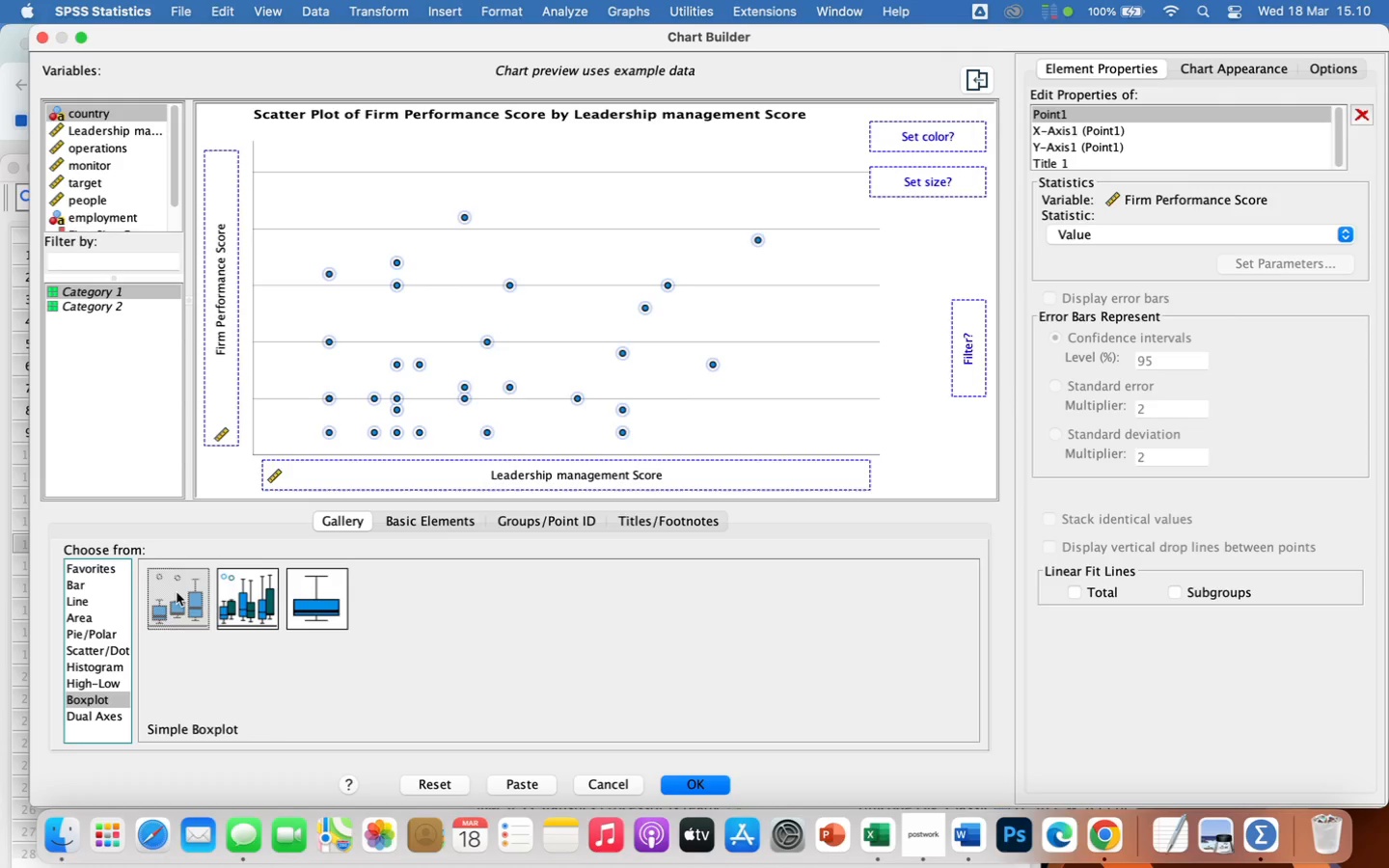 
left_click_drag(start_coordinate=[177, 592], to_coordinate=[383, 393])
 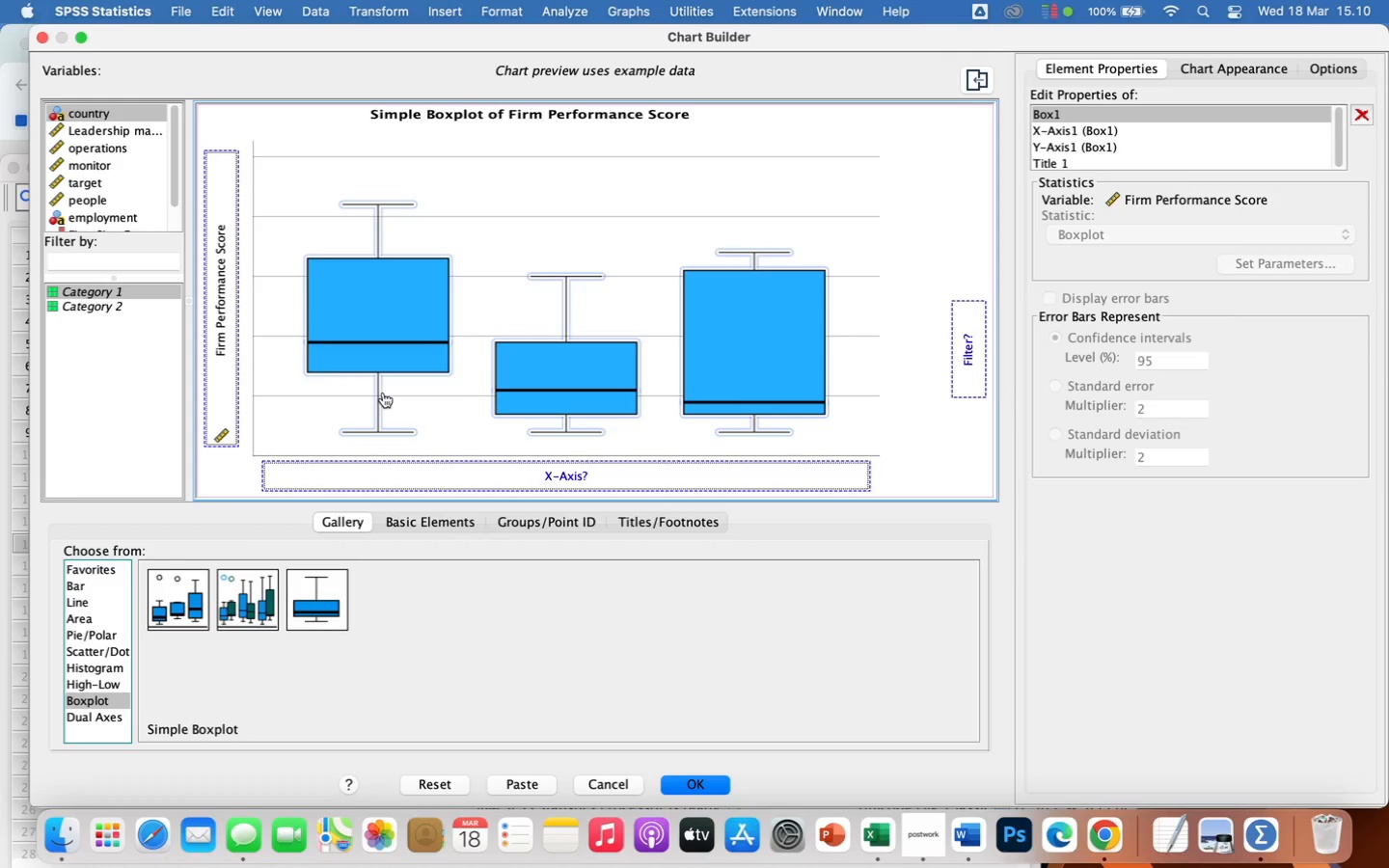 
wait(6.96)
 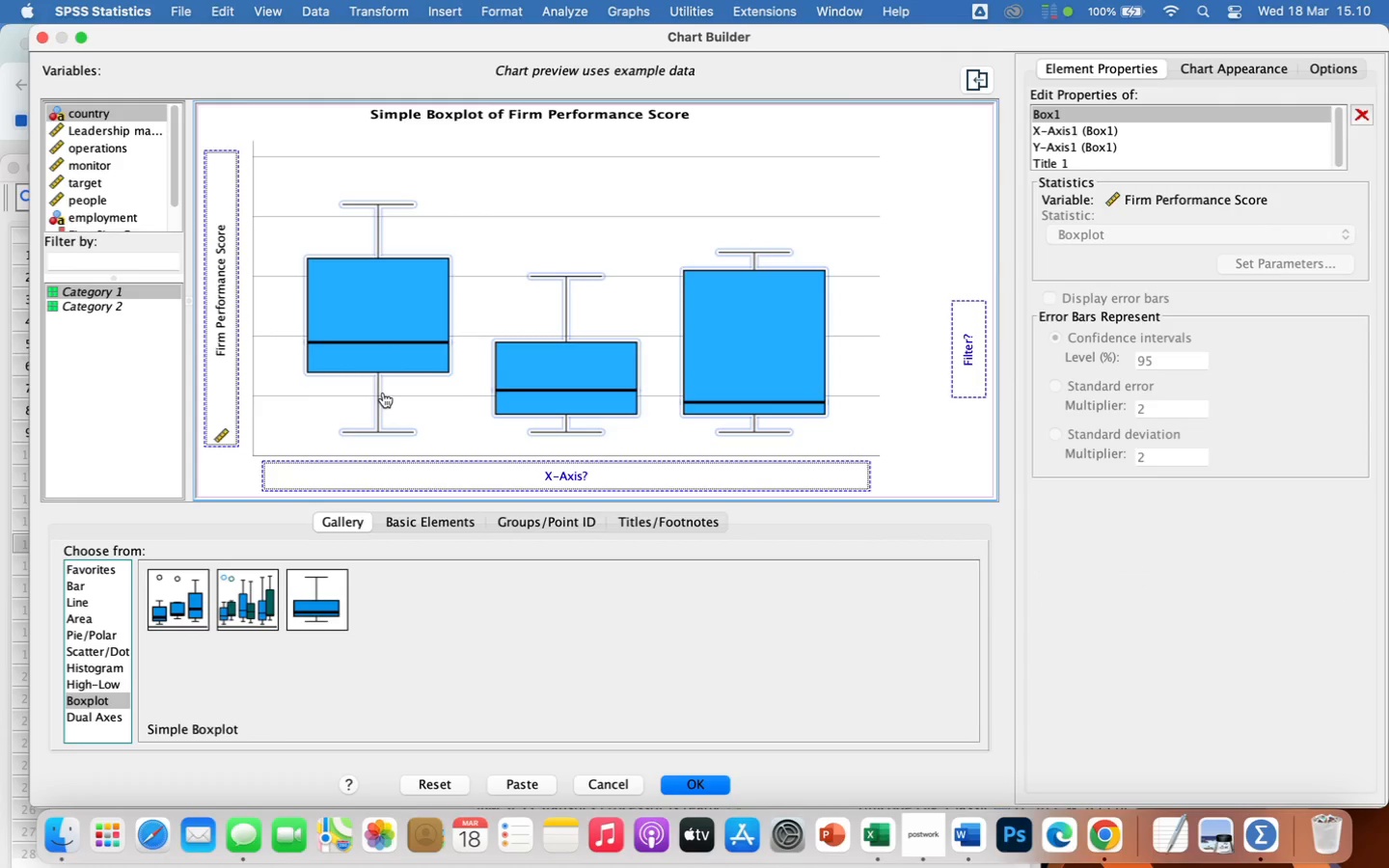 
left_click_drag(start_coordinate=[174, 128], to_coordinate=[166, 197])
 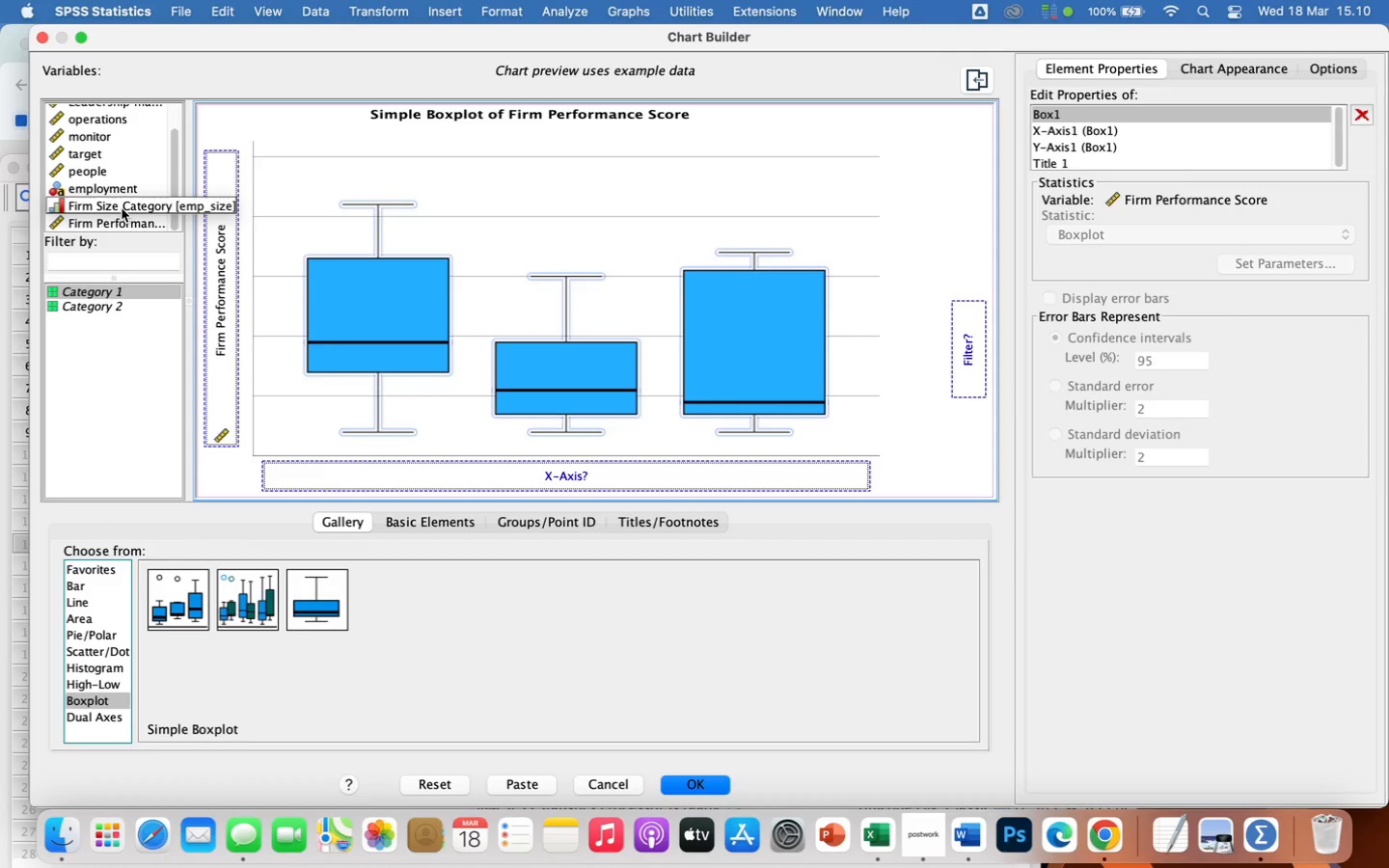 
left_click([122, 208])
 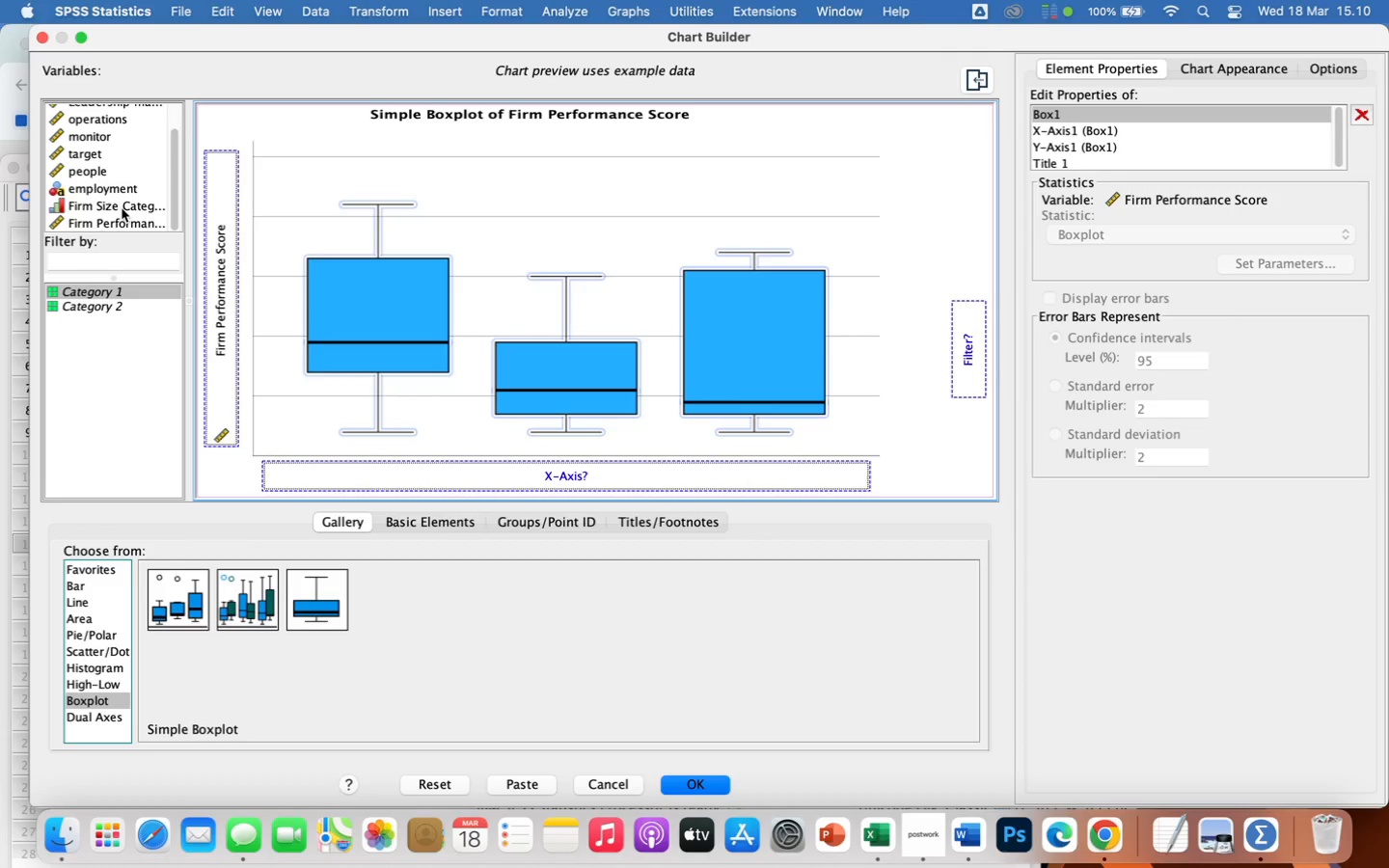 
left_click([122, 208])
 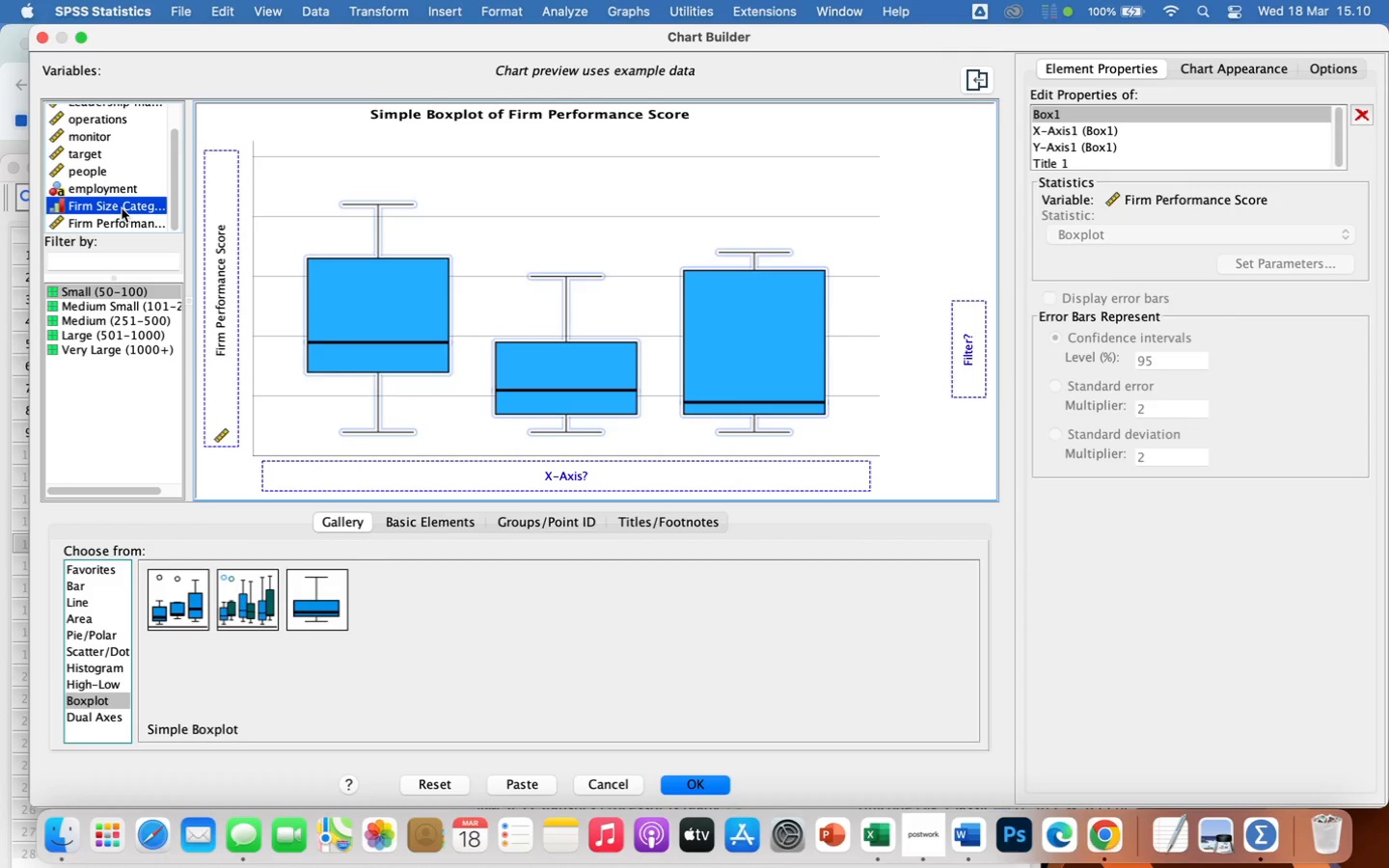 
left_click_drag(start_coordinate=[122, 208], to_coordinate=[339, 462])
 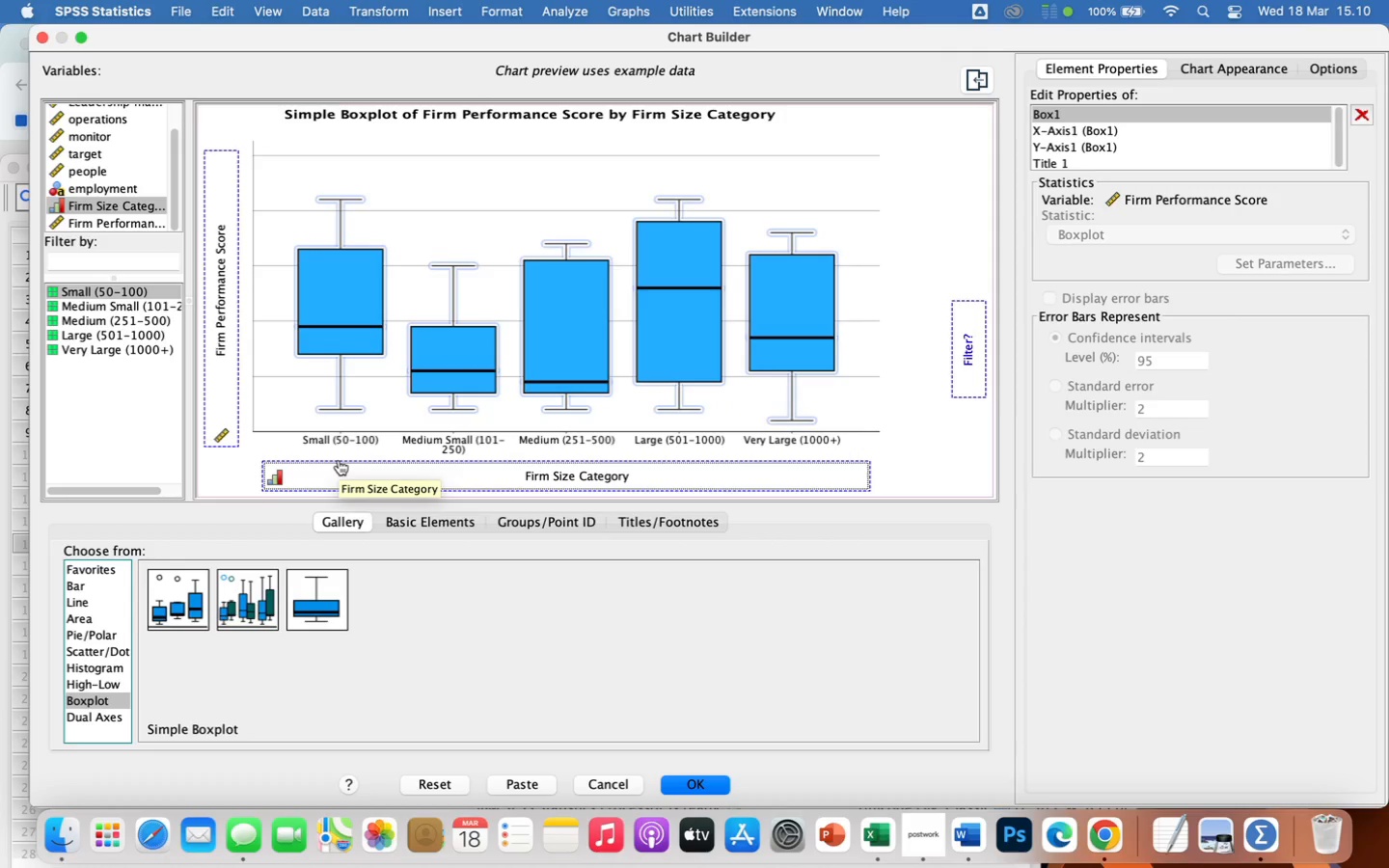 
wait(8.73)
 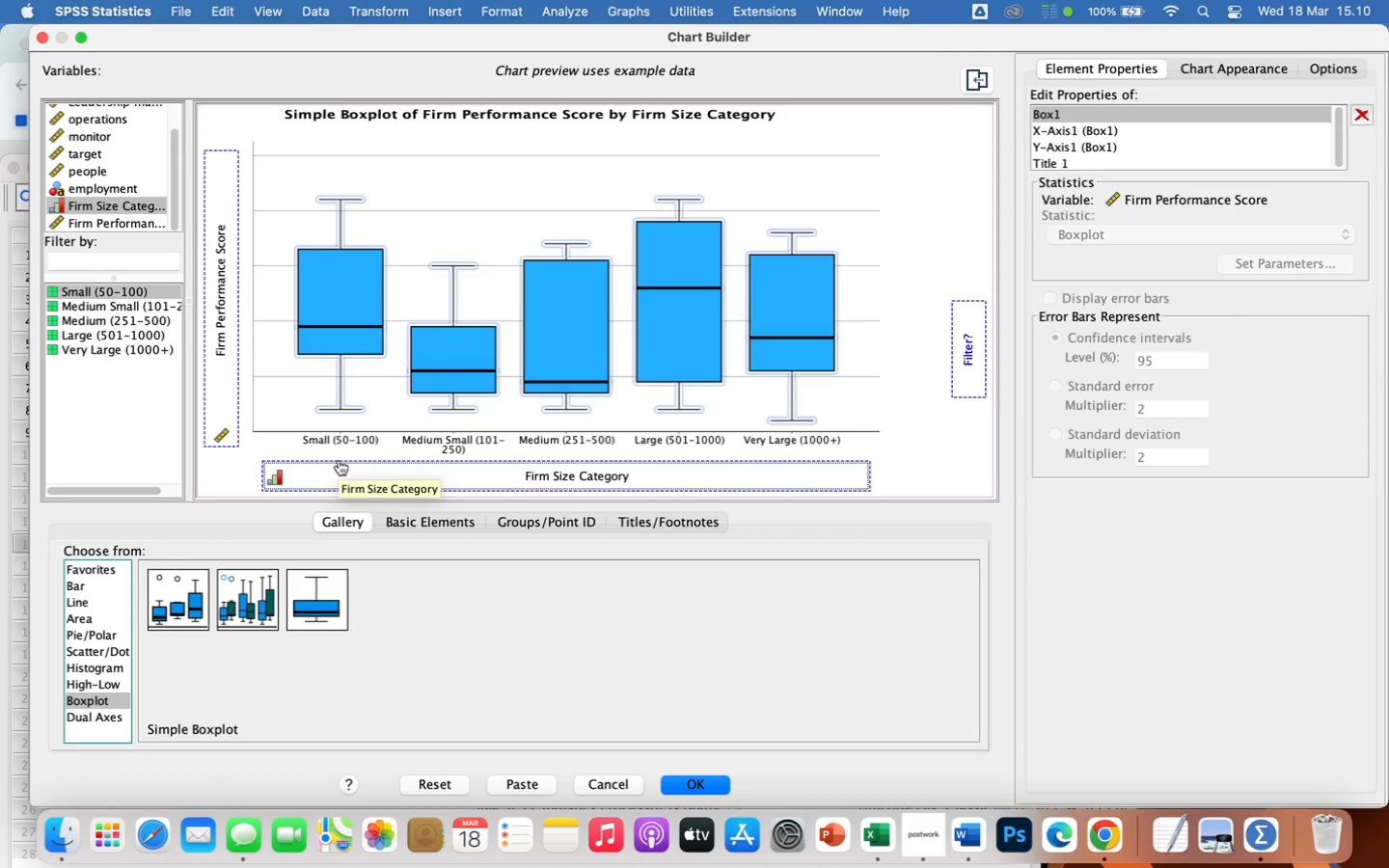 
mouse_move([149, 223])
 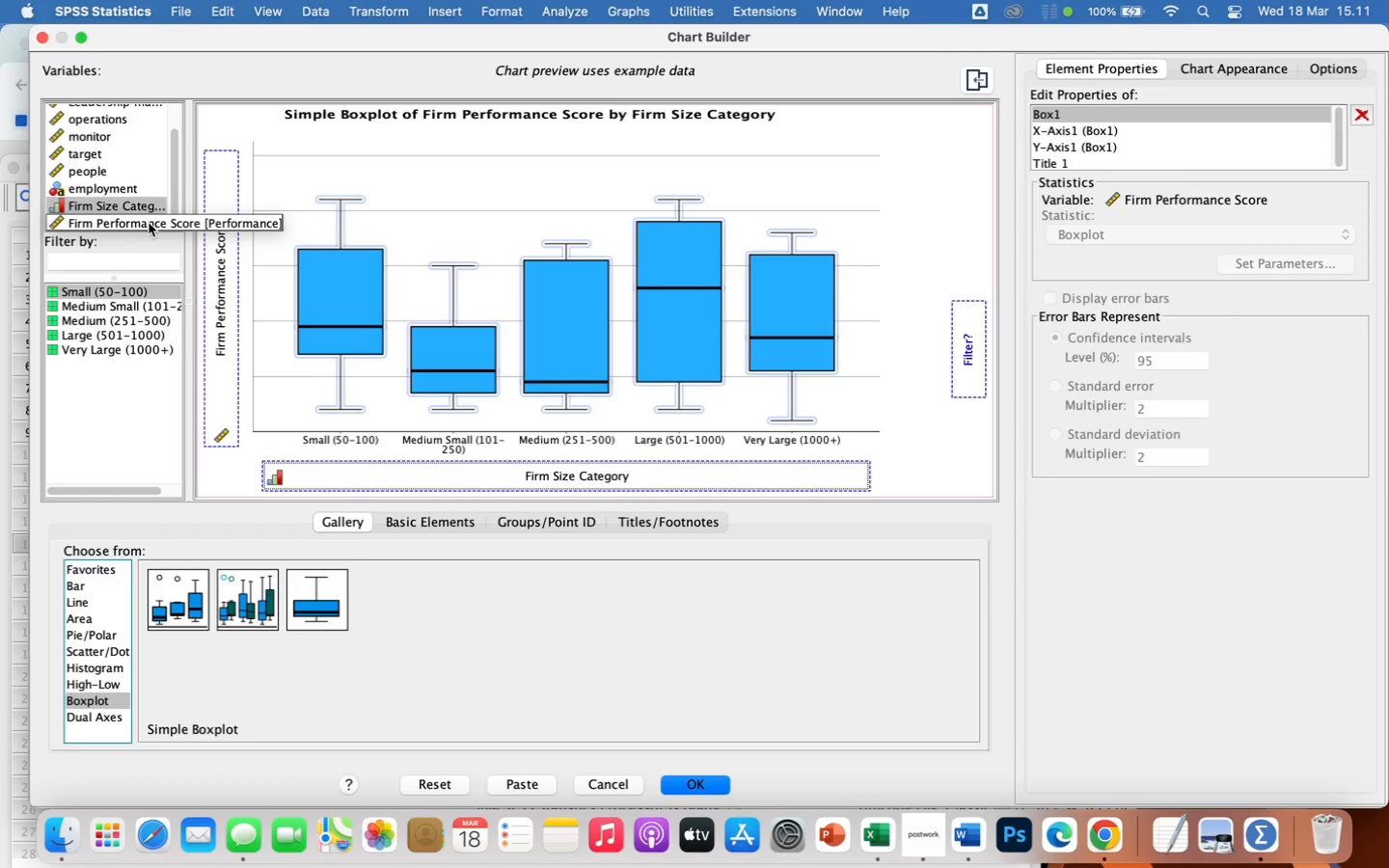 
left_click([149, 223])
 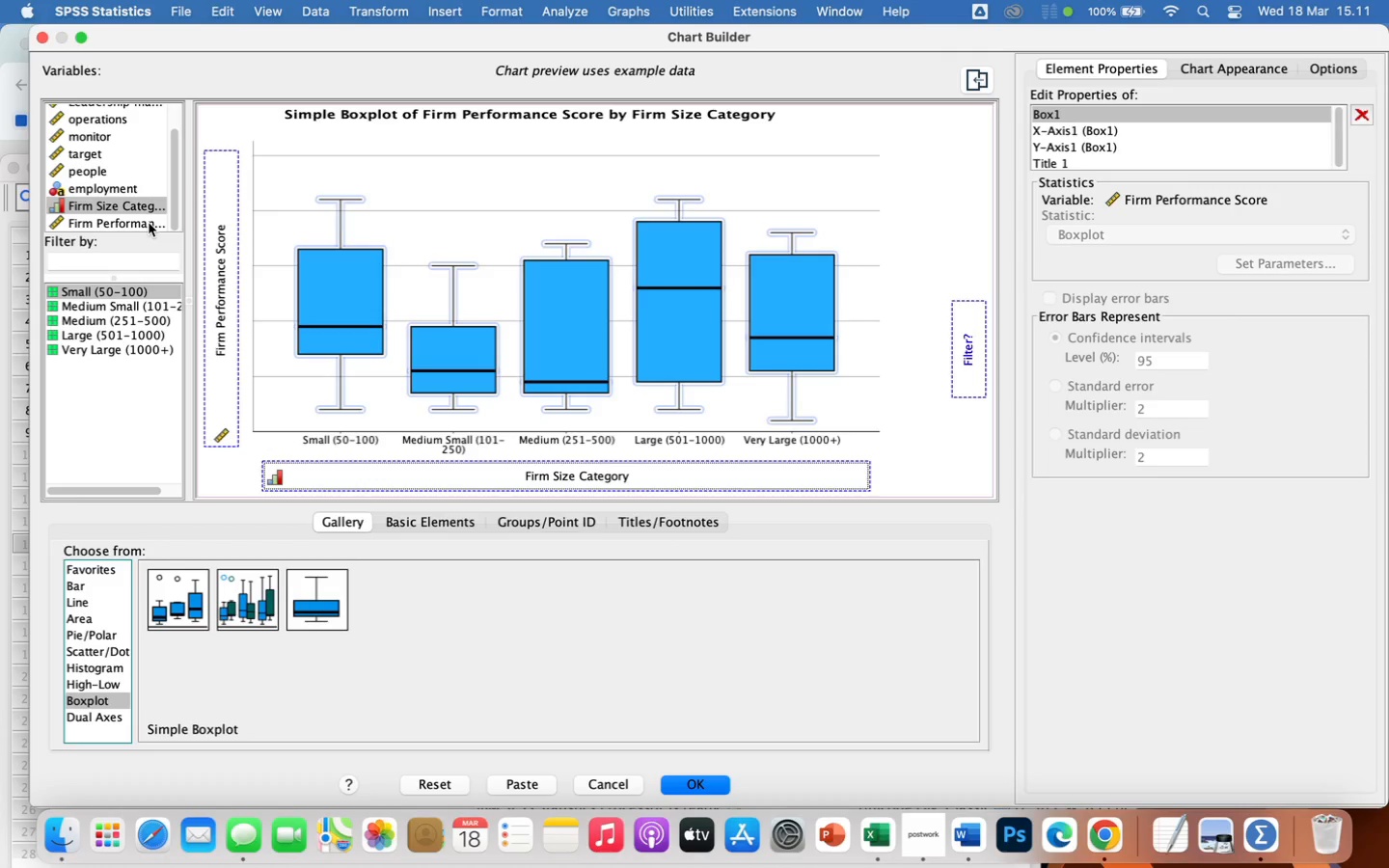 
left_click([149, 223])
 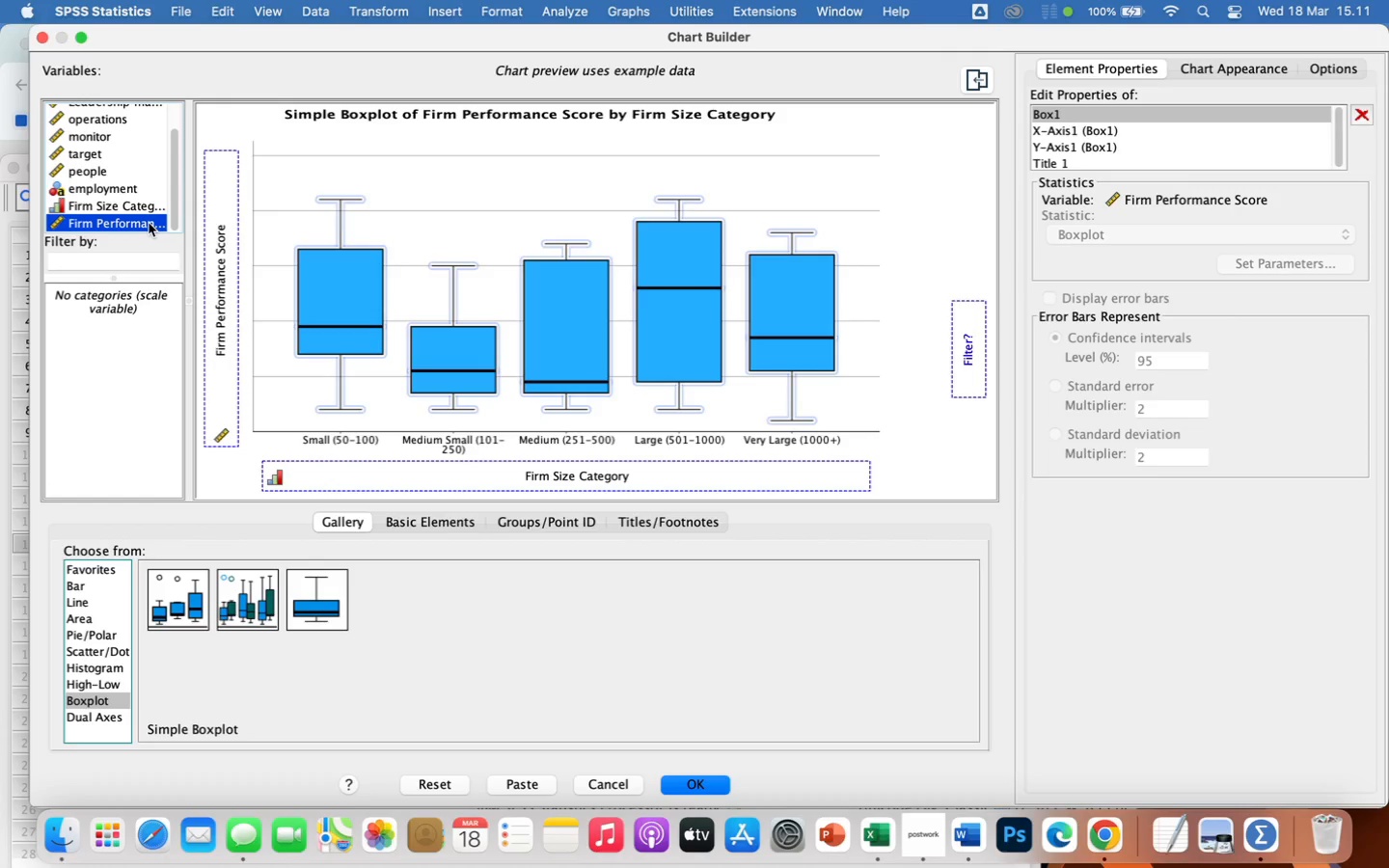 
left_click_drag(start_coordinate=[149, 223], to_coordinate=[226, 240])
 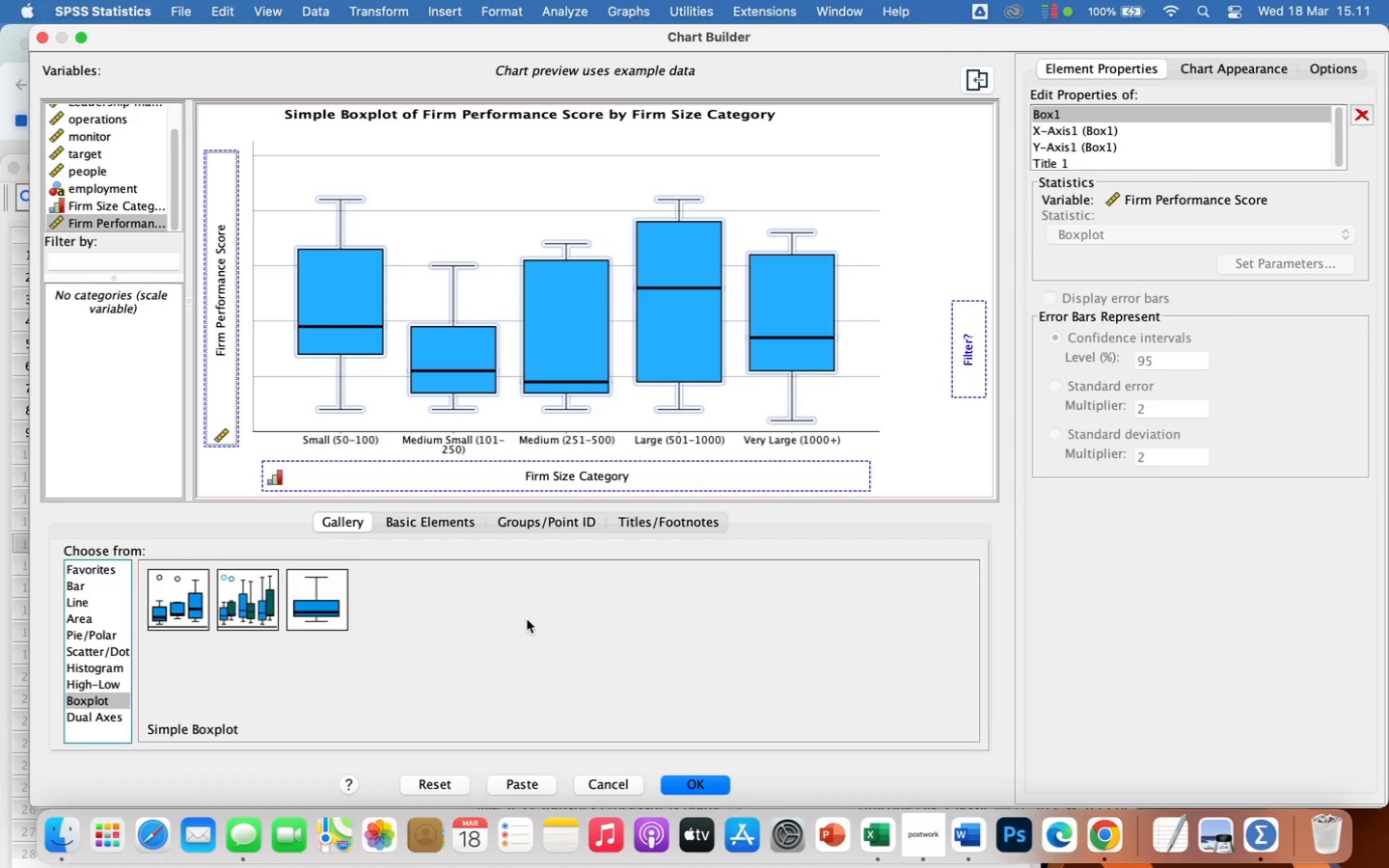 
wait(5.53)
 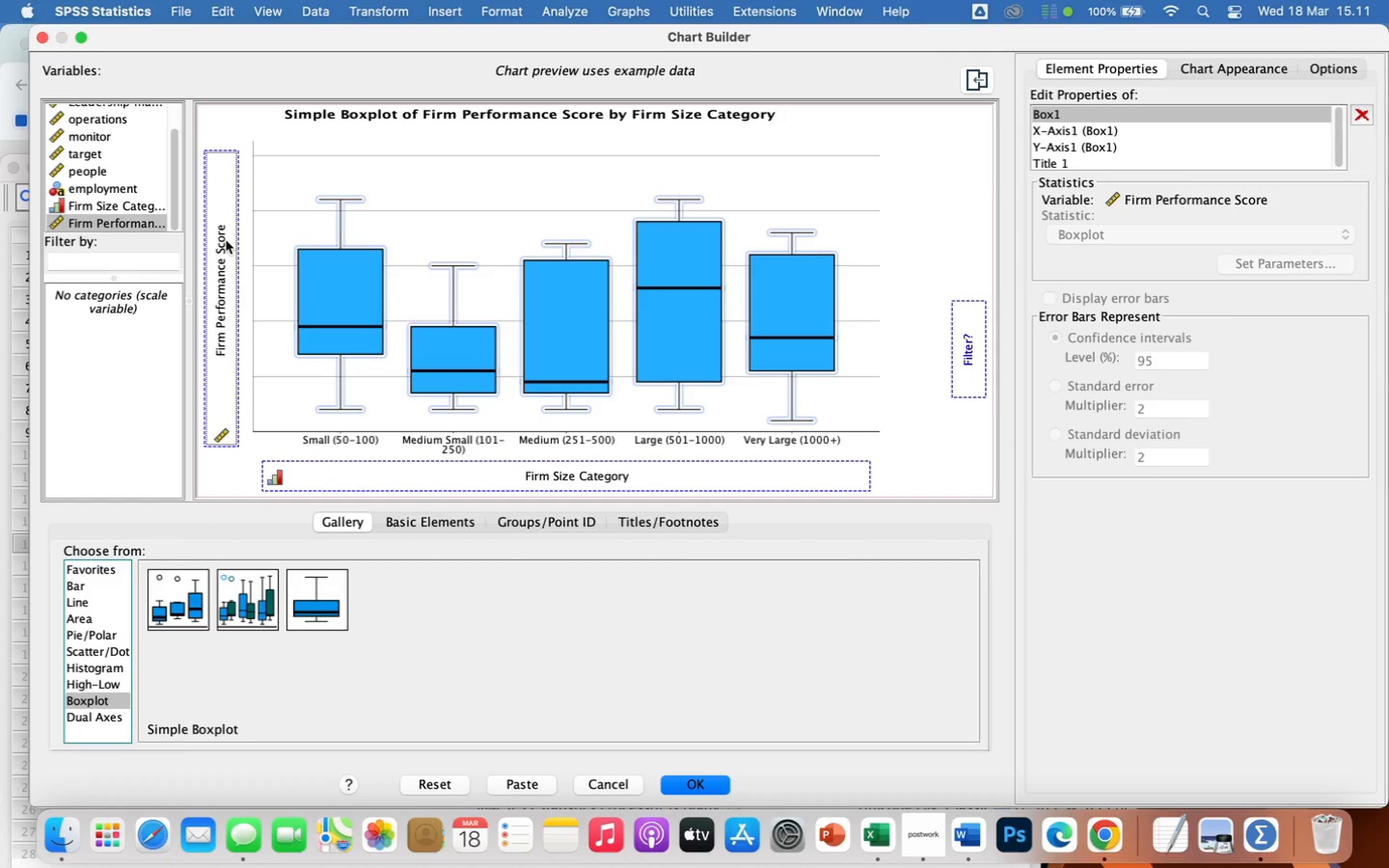 
left_click([693, 780])
 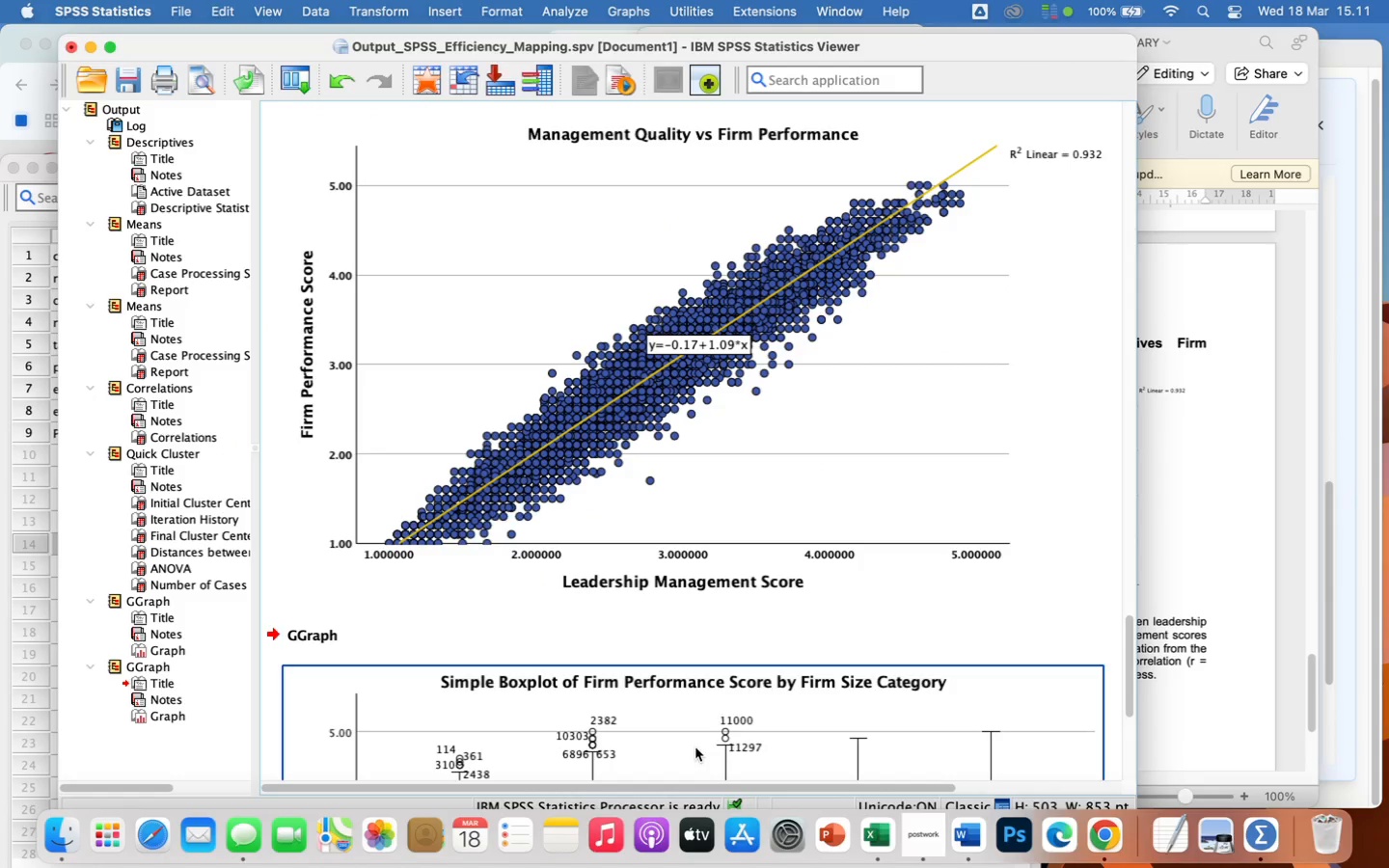 
scroll: coordinate [783, 599], scroll_direction: down, amount: 23.0
 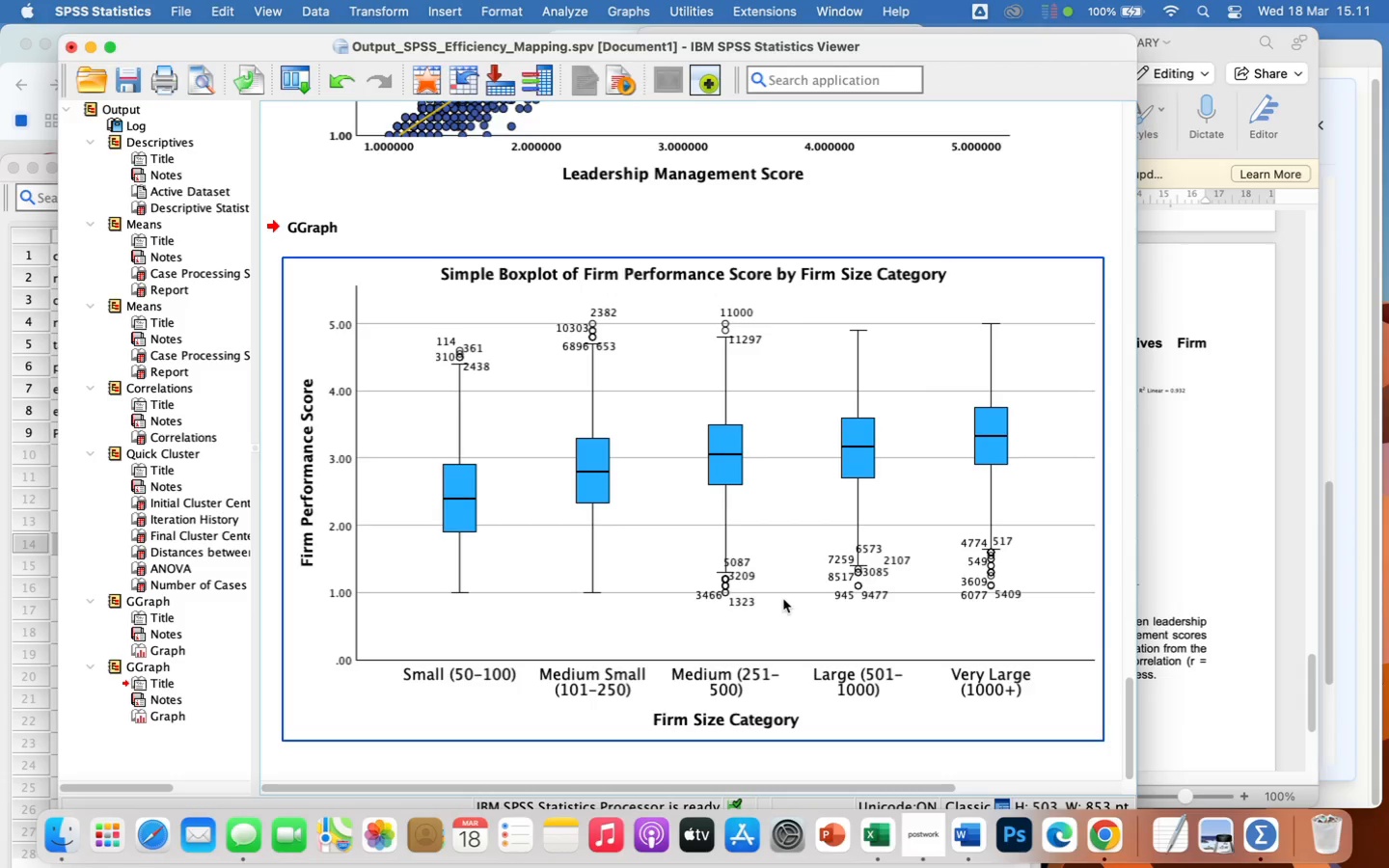 
wait(11.25)
 